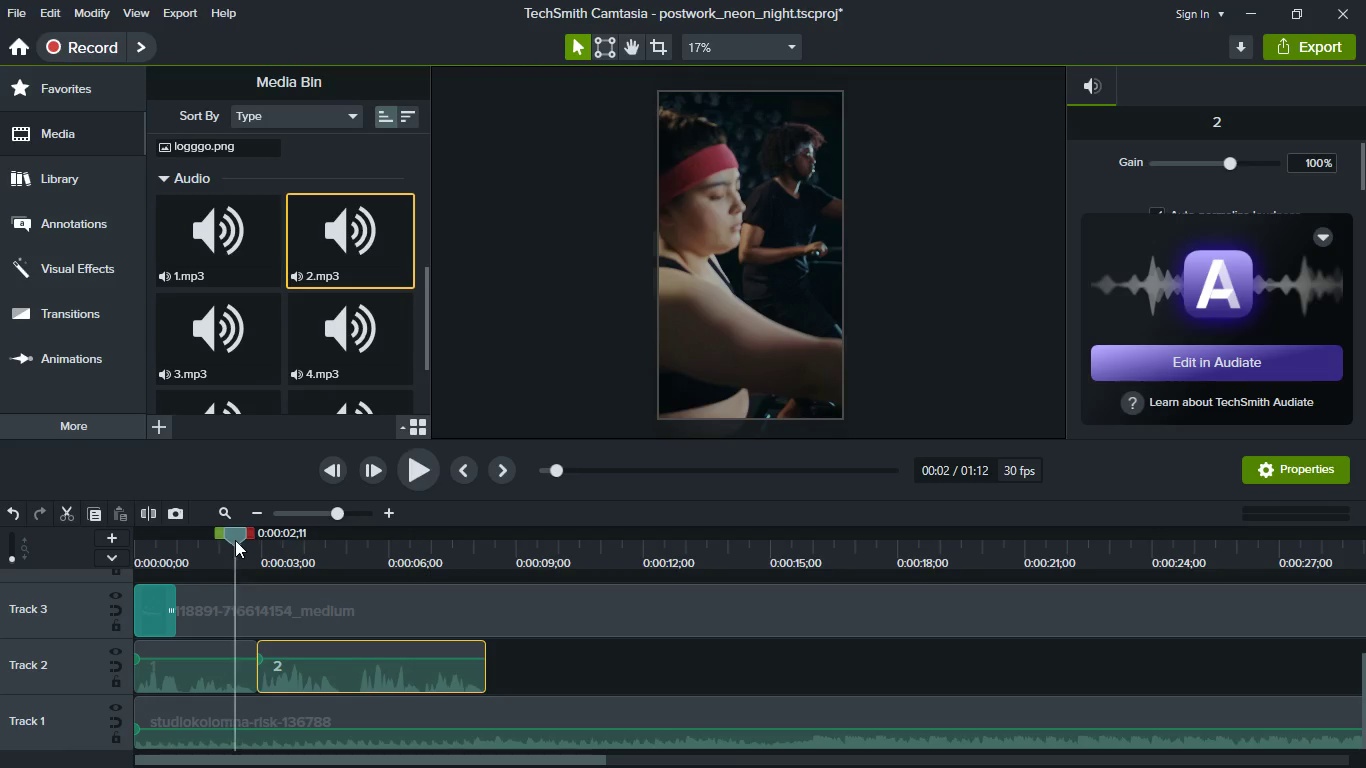 
key(Space)
 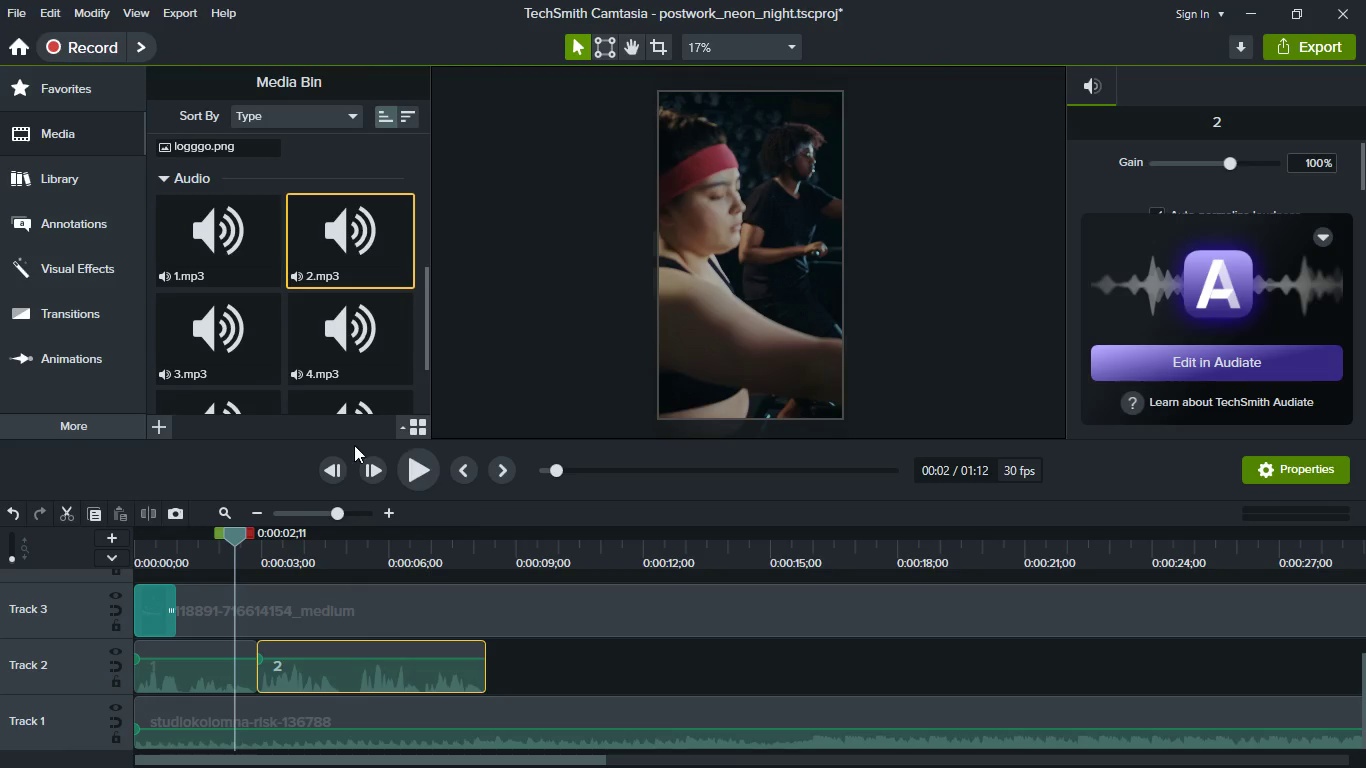 
left_click([412, 462])
 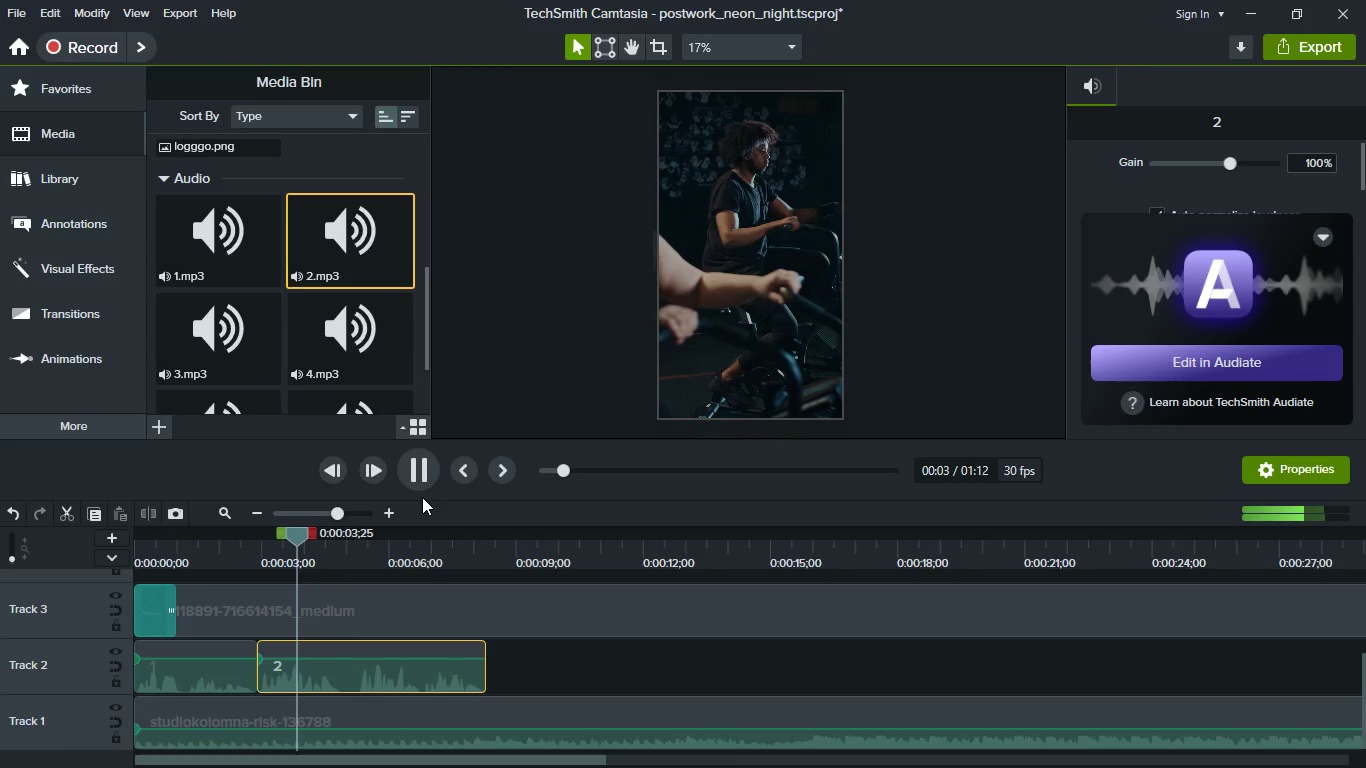 
wait(8.2)
 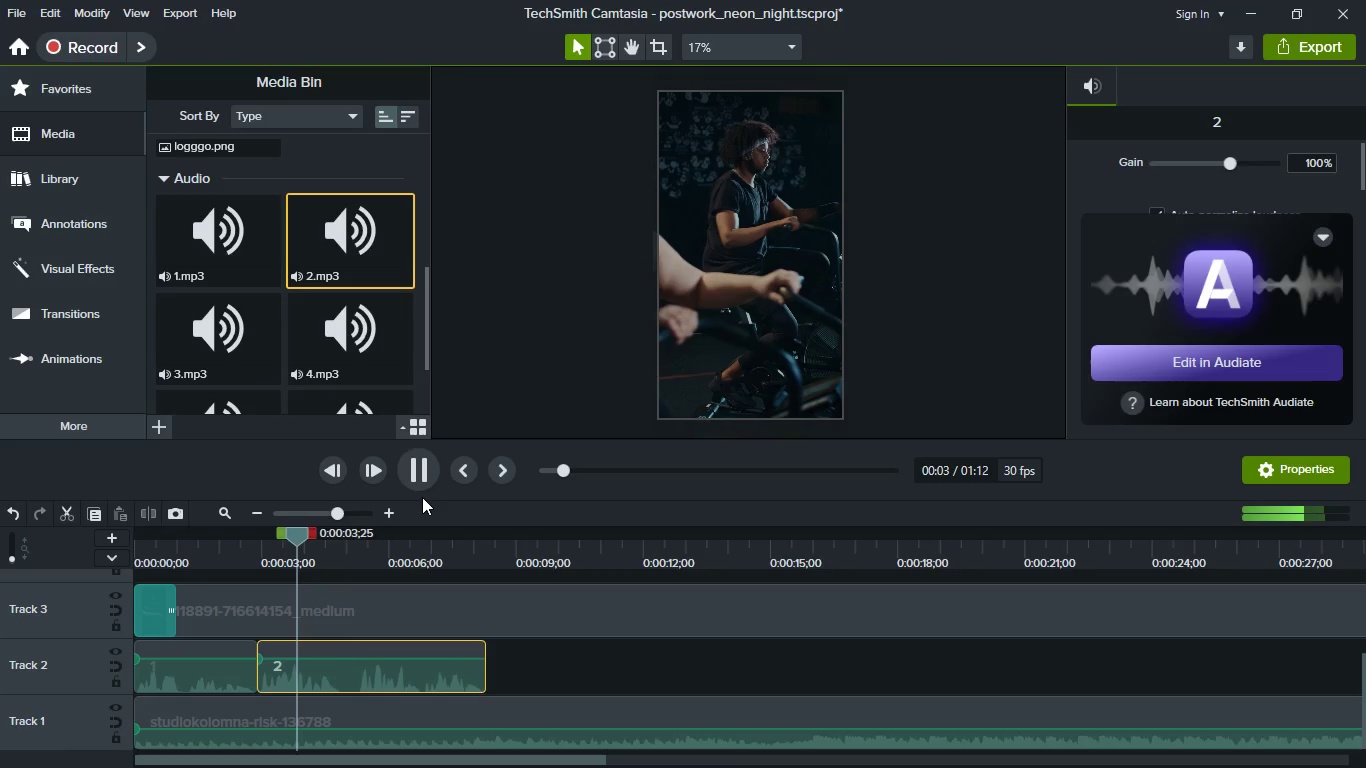 
key(Space)
 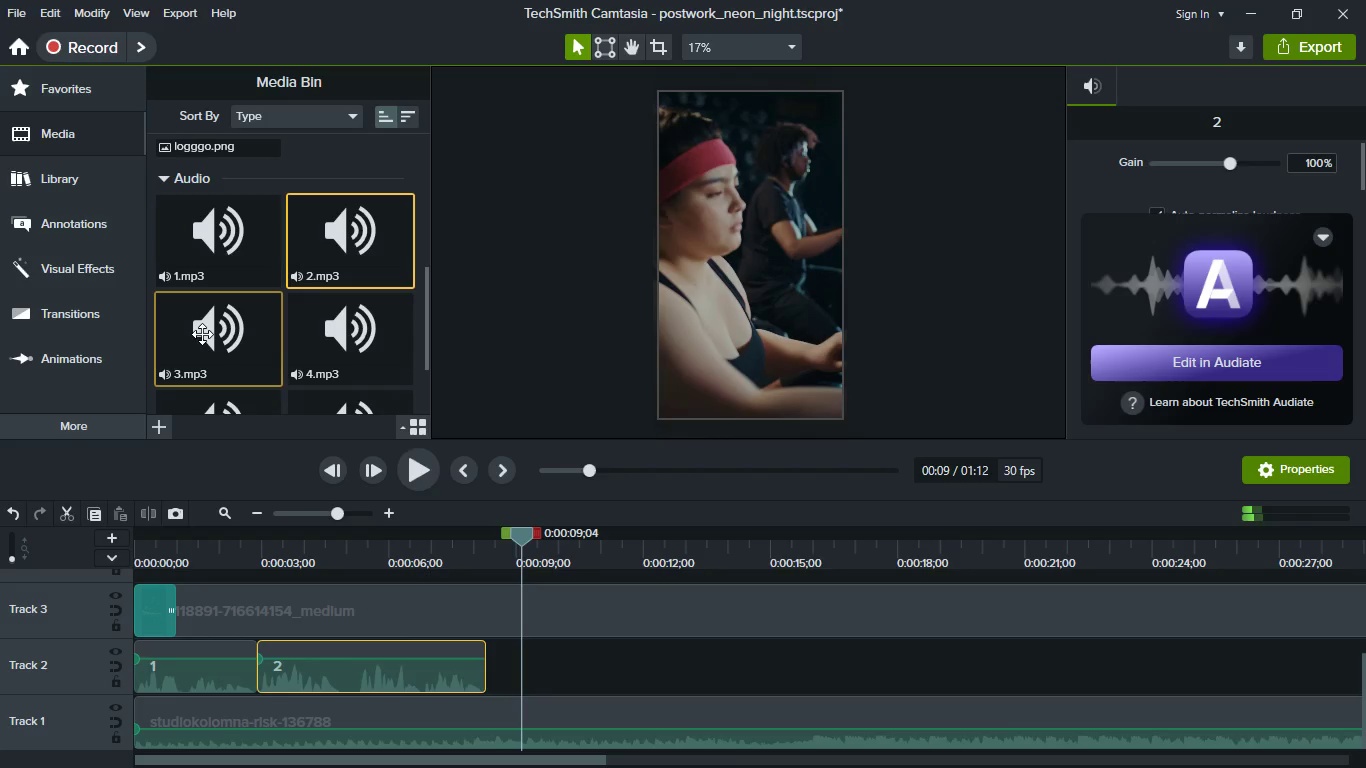 
left_click_drag(start_coordinate=[202, 334], to_coordinate=[551, 680])
 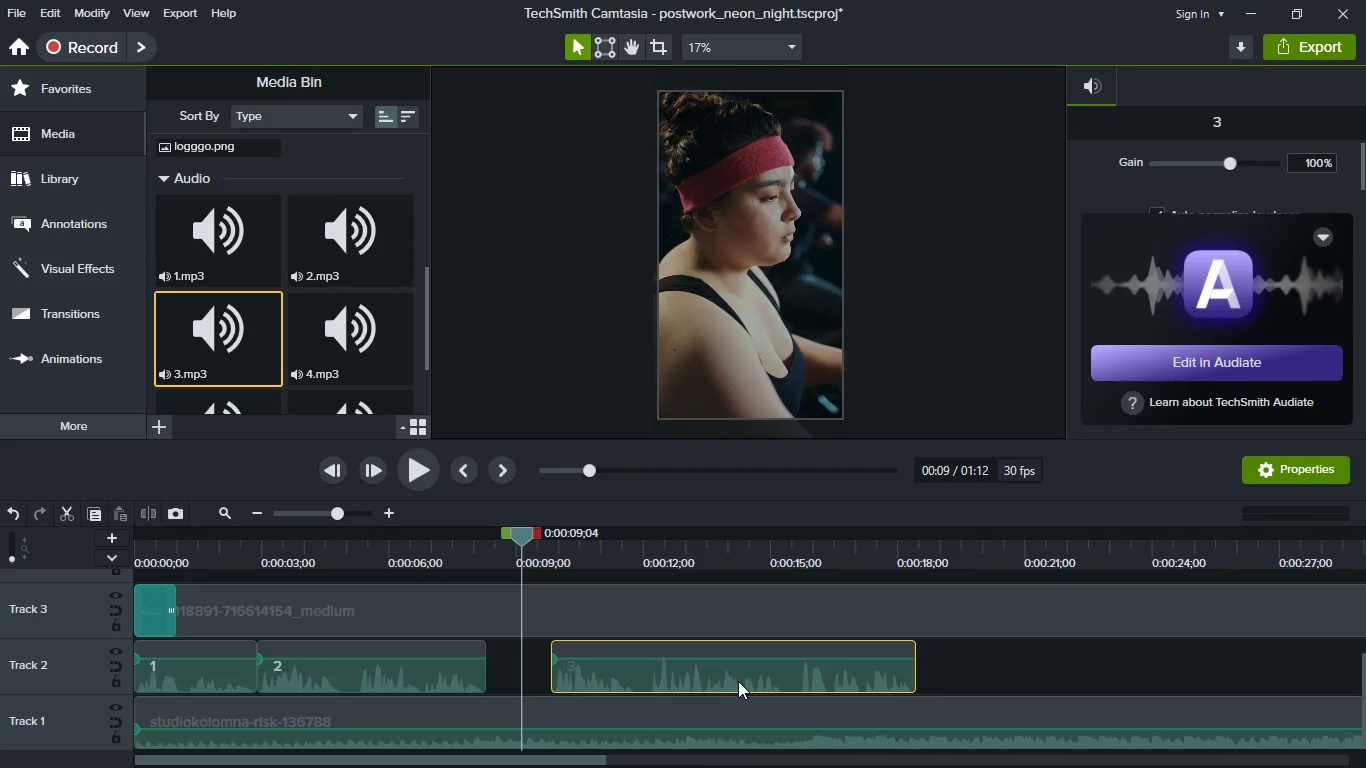 
left_click_drag(start_coordinate=[738, 681], to_coordinate=[619, 670])
 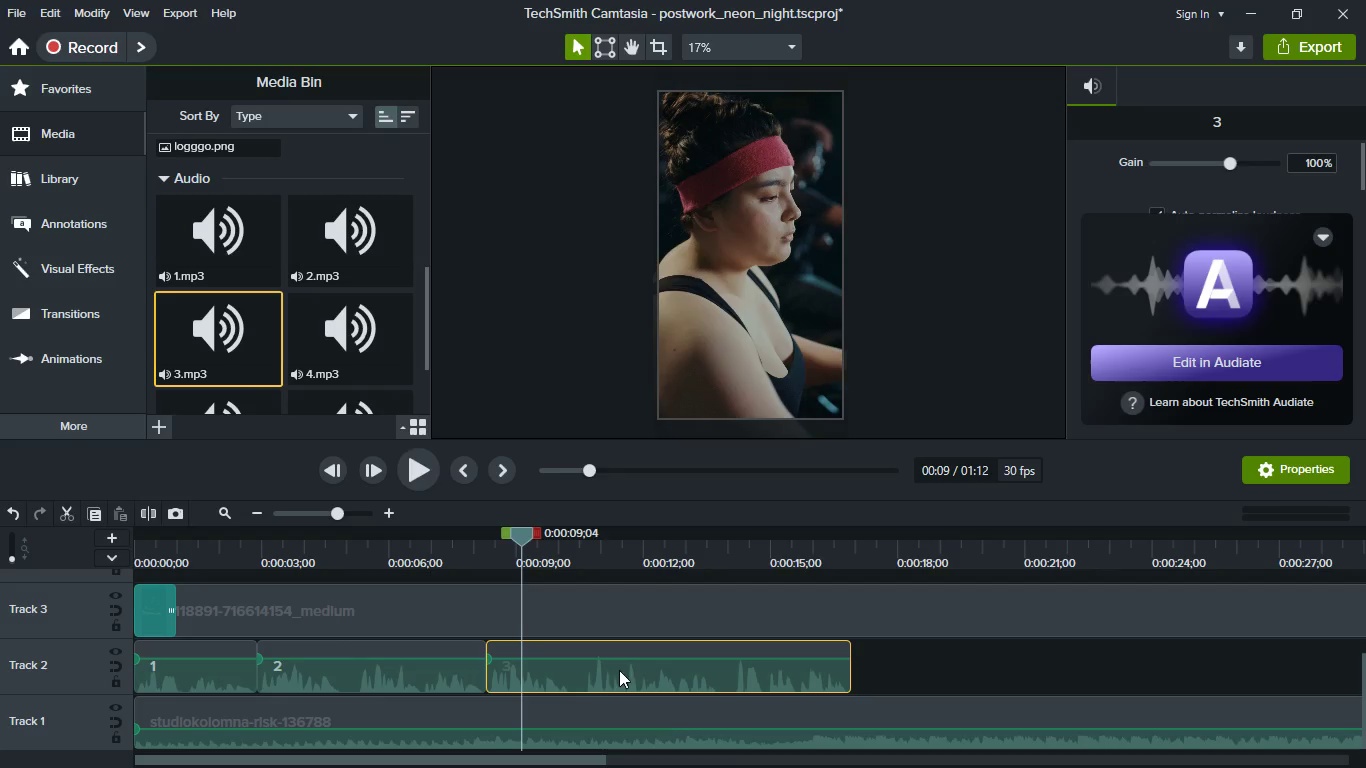 
key(Space)
 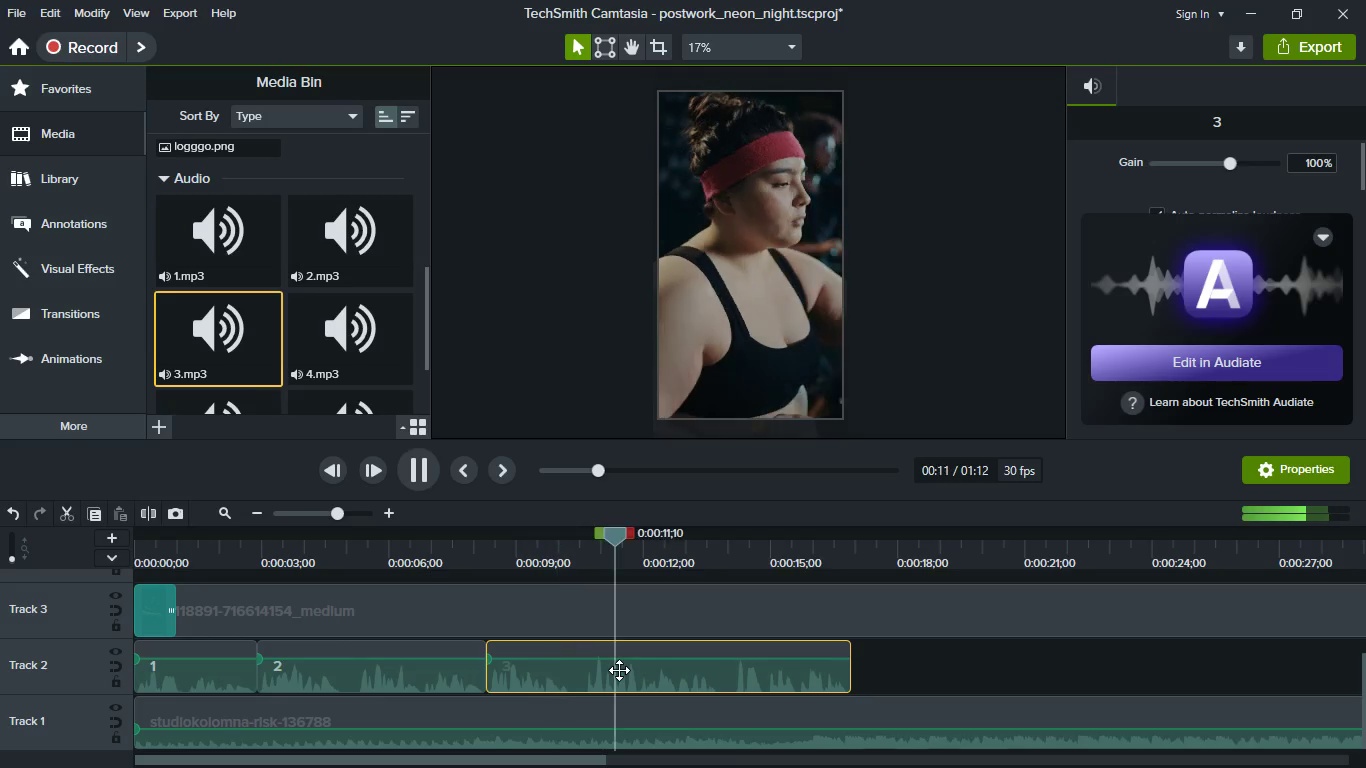 
key(Space)
 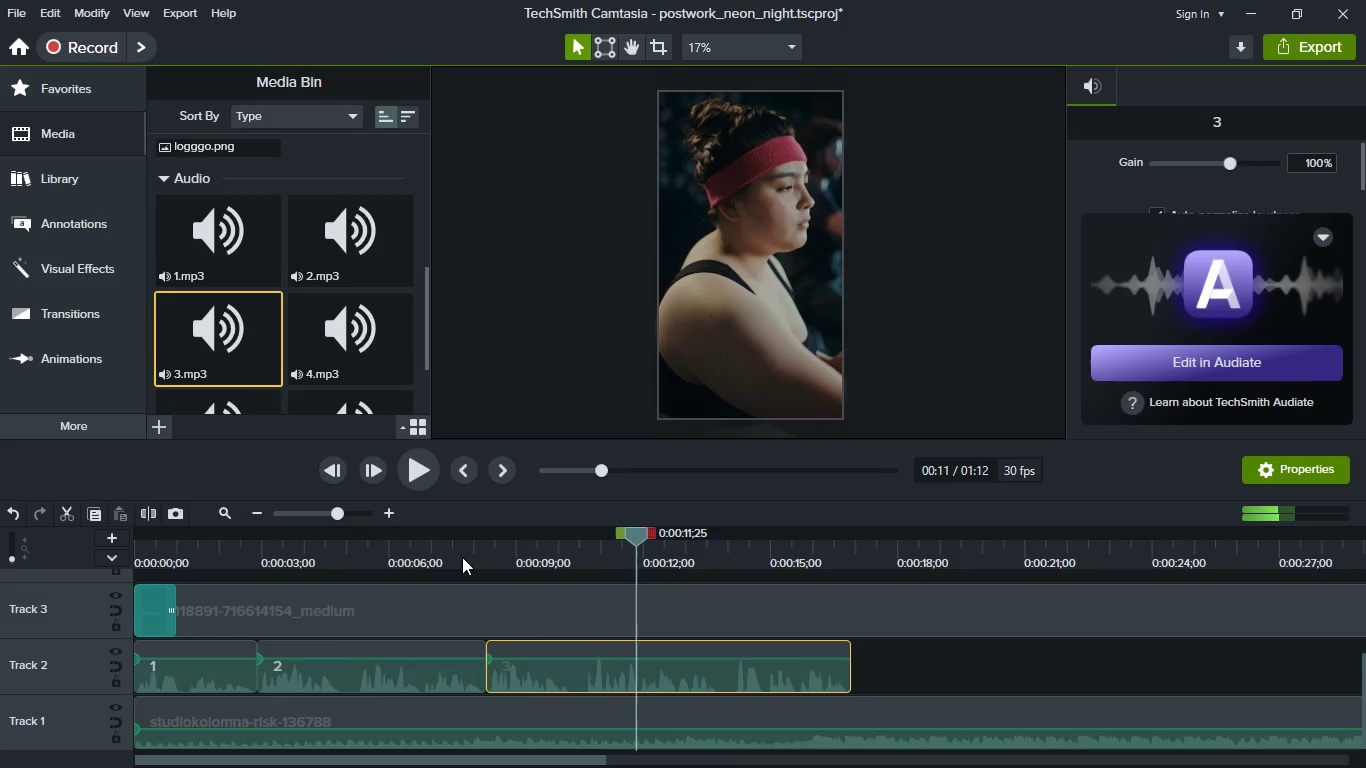 
left_click([462, 557])
 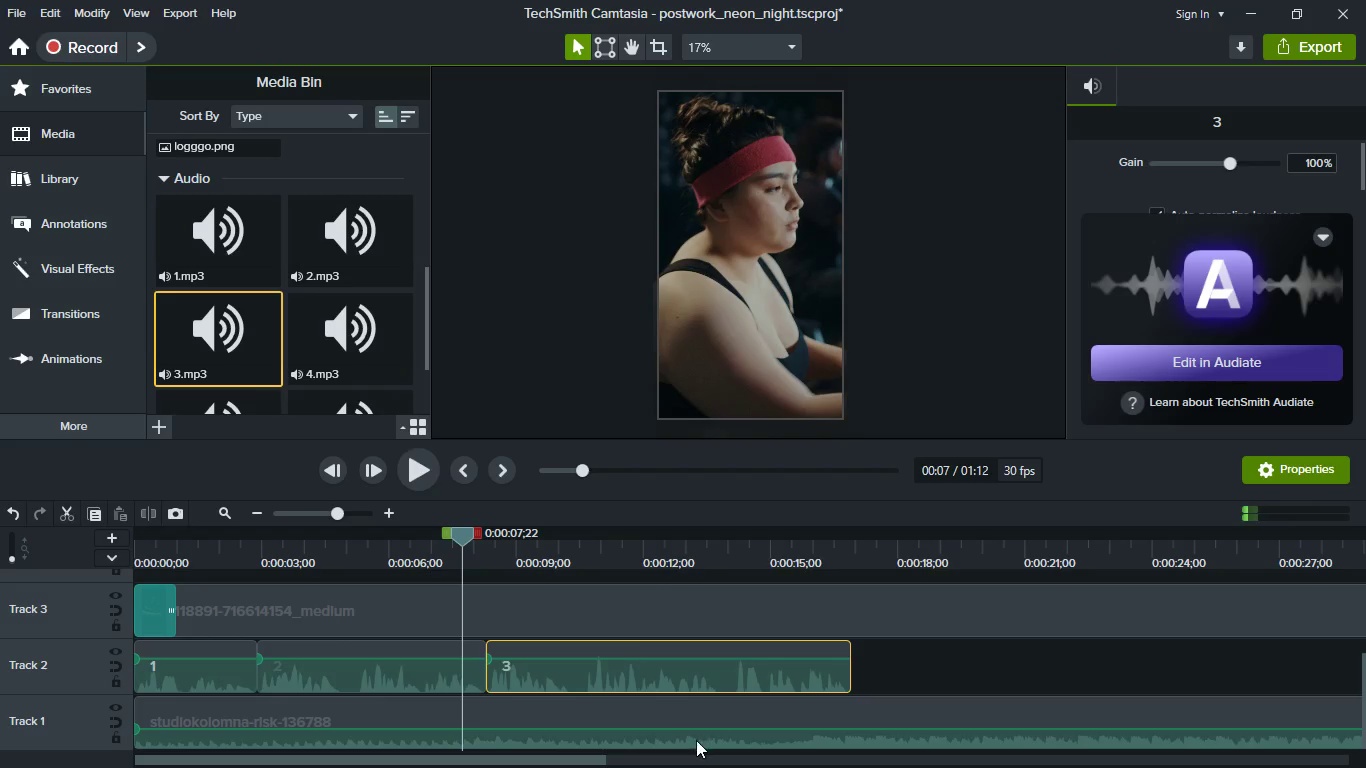 
key(Meta+MetaLeft)
 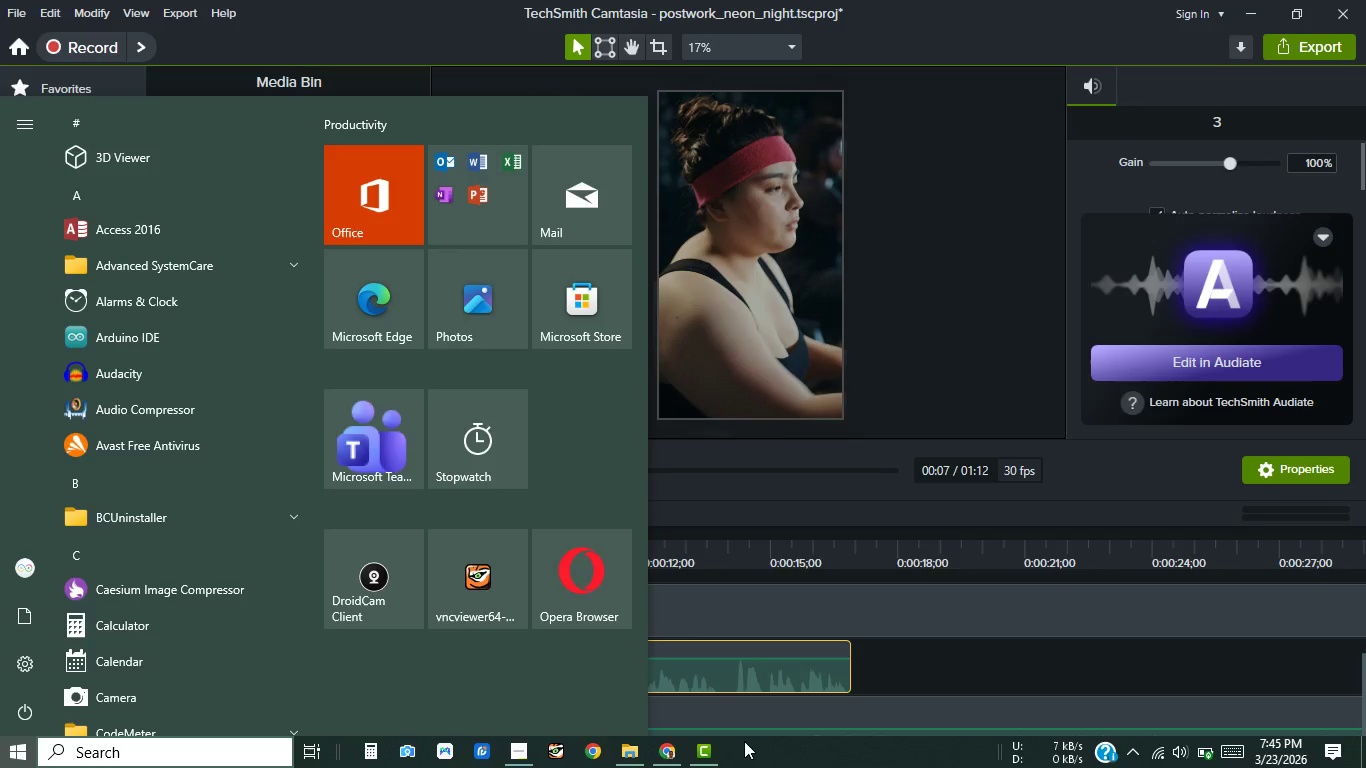 
left_click([683, 743])
 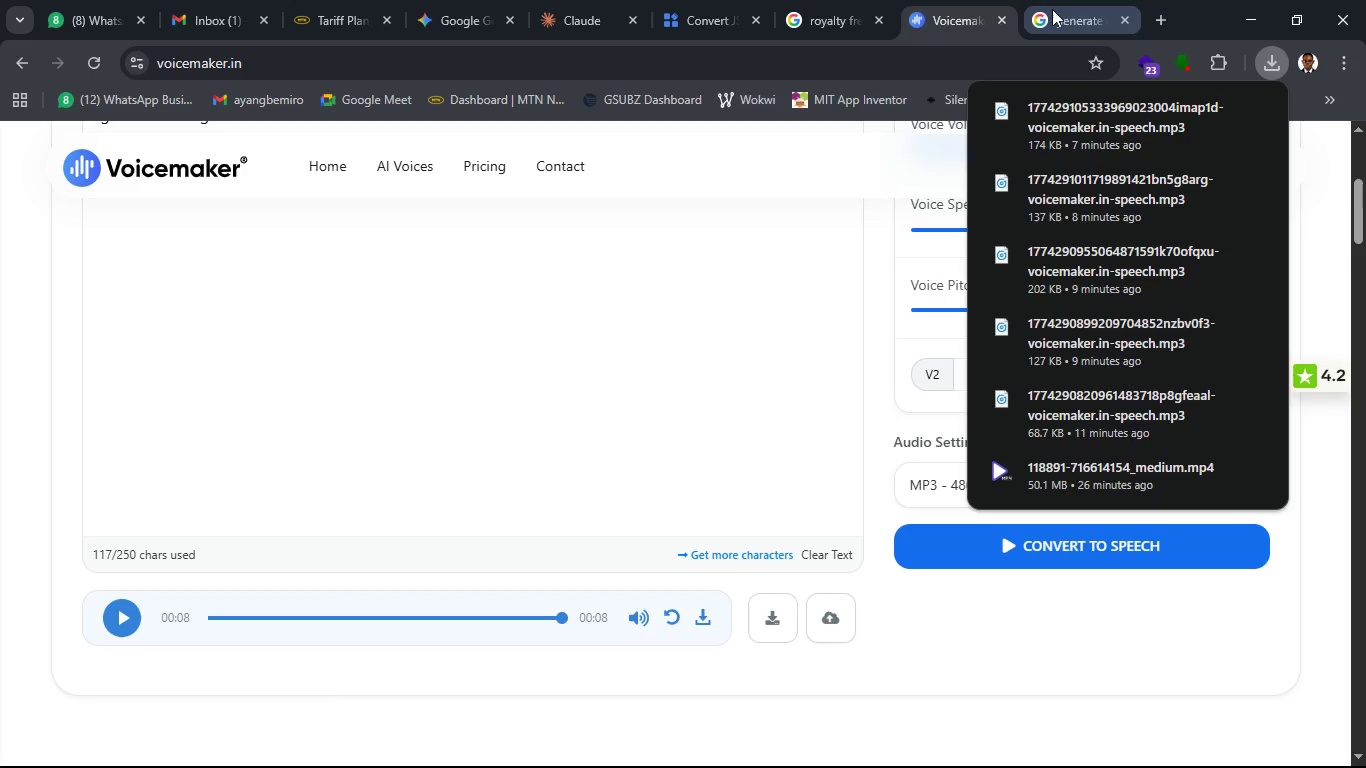 
left_click([1052, 9])
 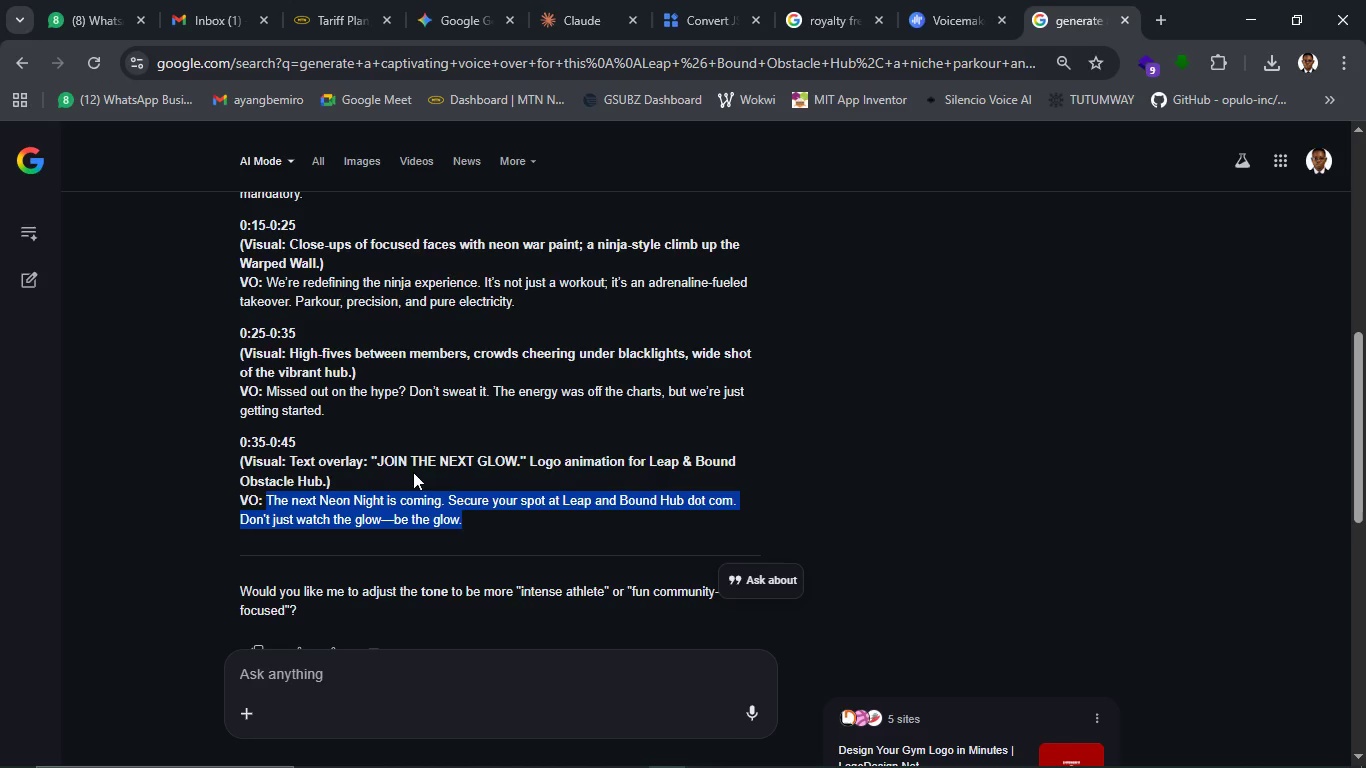 
wait(5.36)
 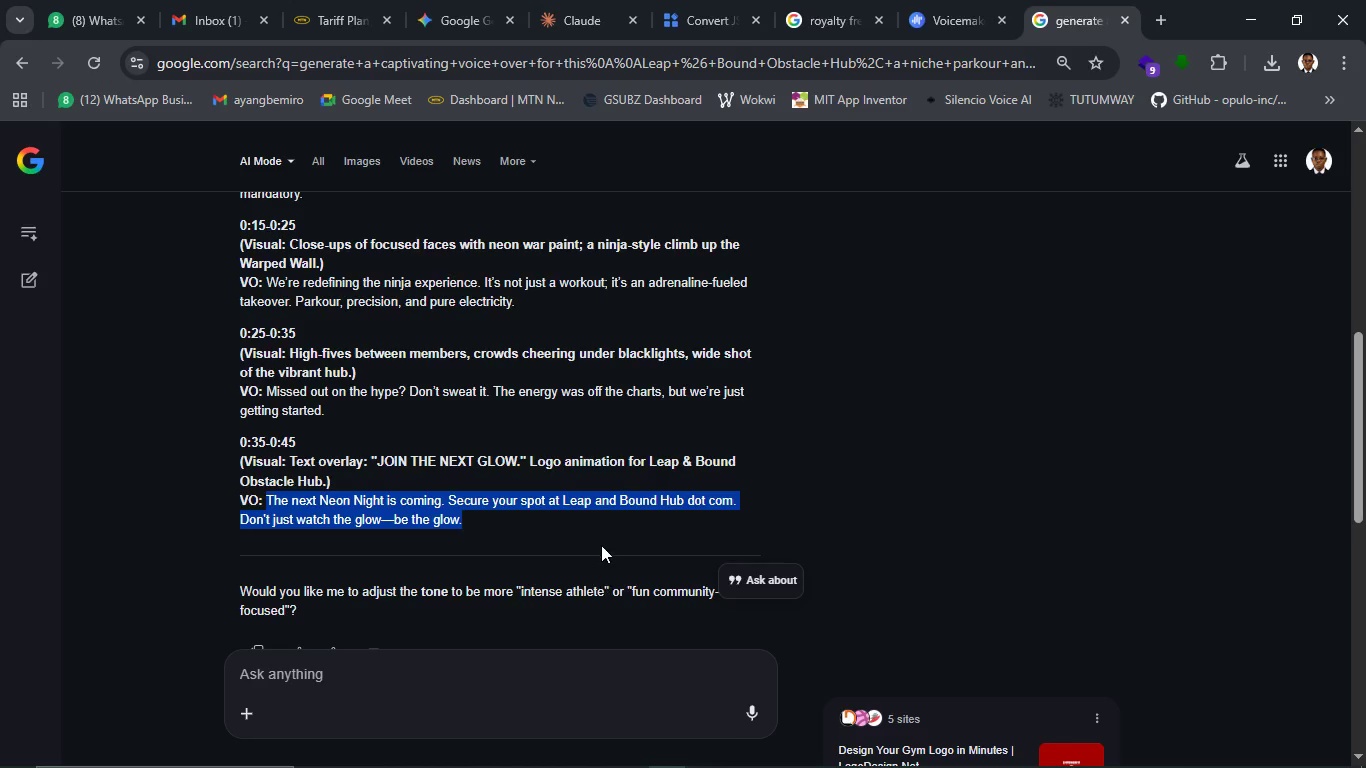 
scroll: coordinate [416, 413], scroll_direction: up, amount: 2.0
 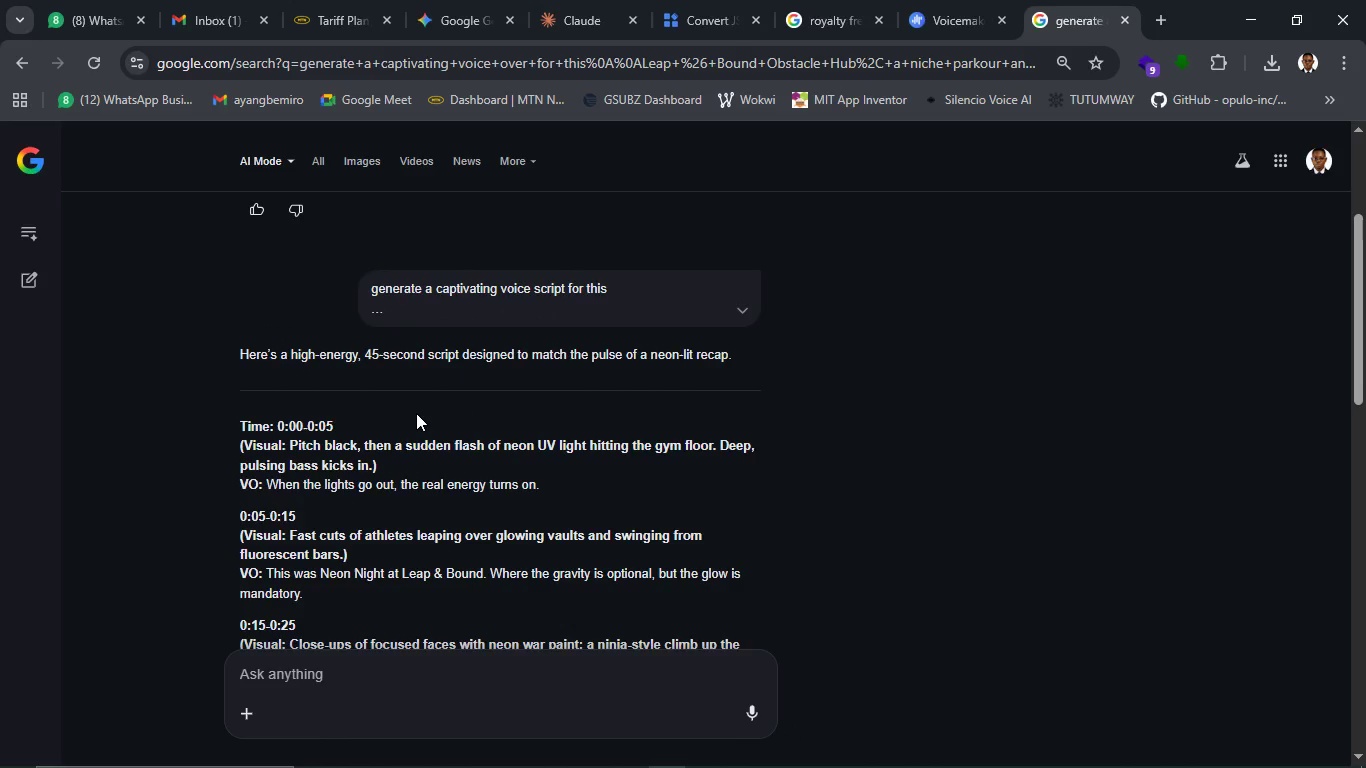 
scroll: coordinate [943, 0], scroll_direction: down, amount: 2.0
 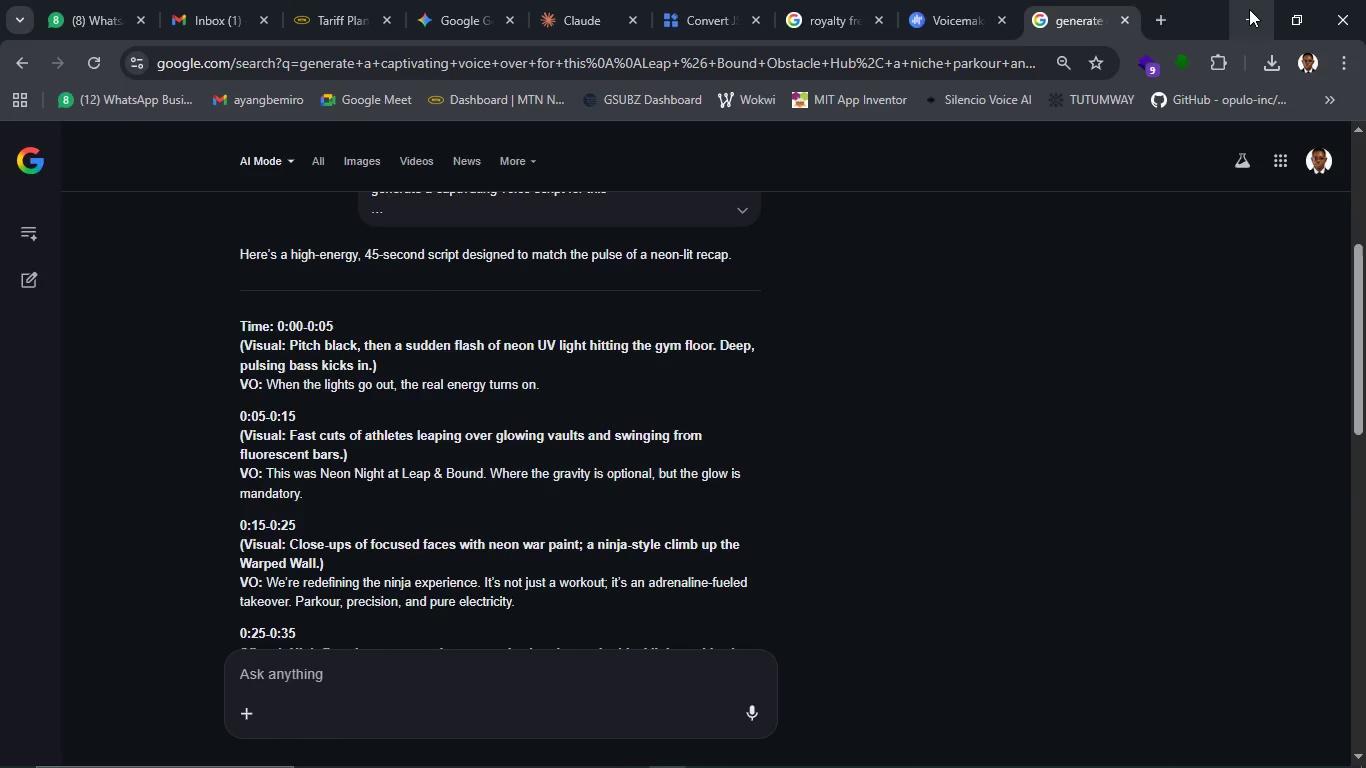 
left_click([1249, 9])
 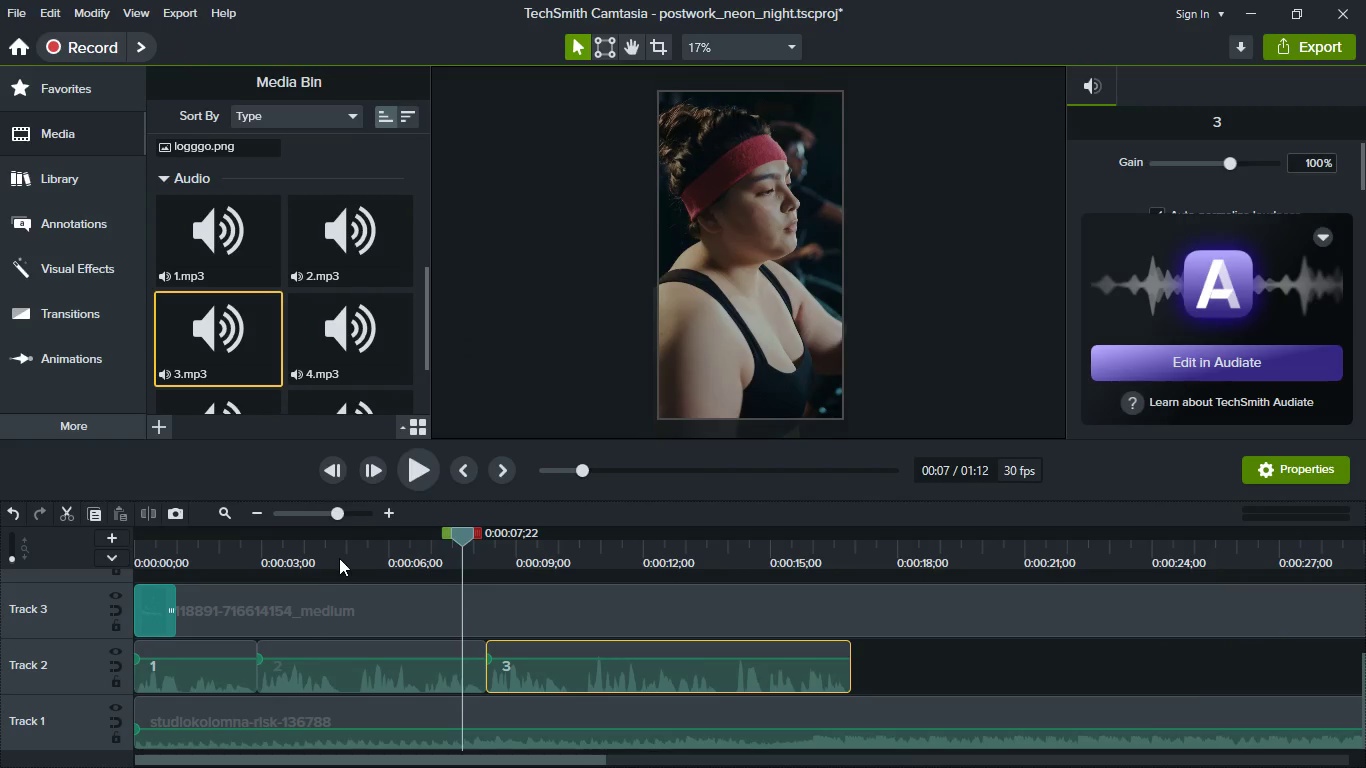 
left_click([265, 551])
 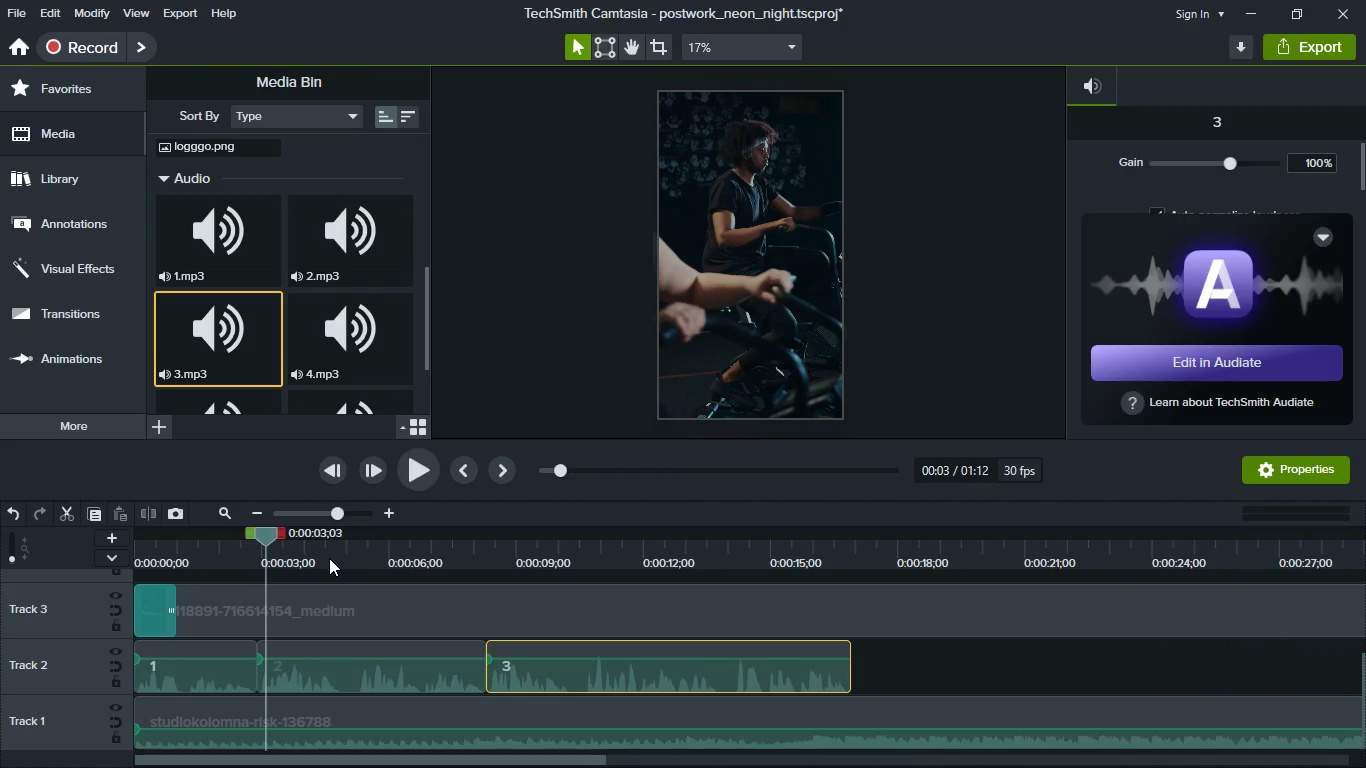 
left_click([329, 558])
 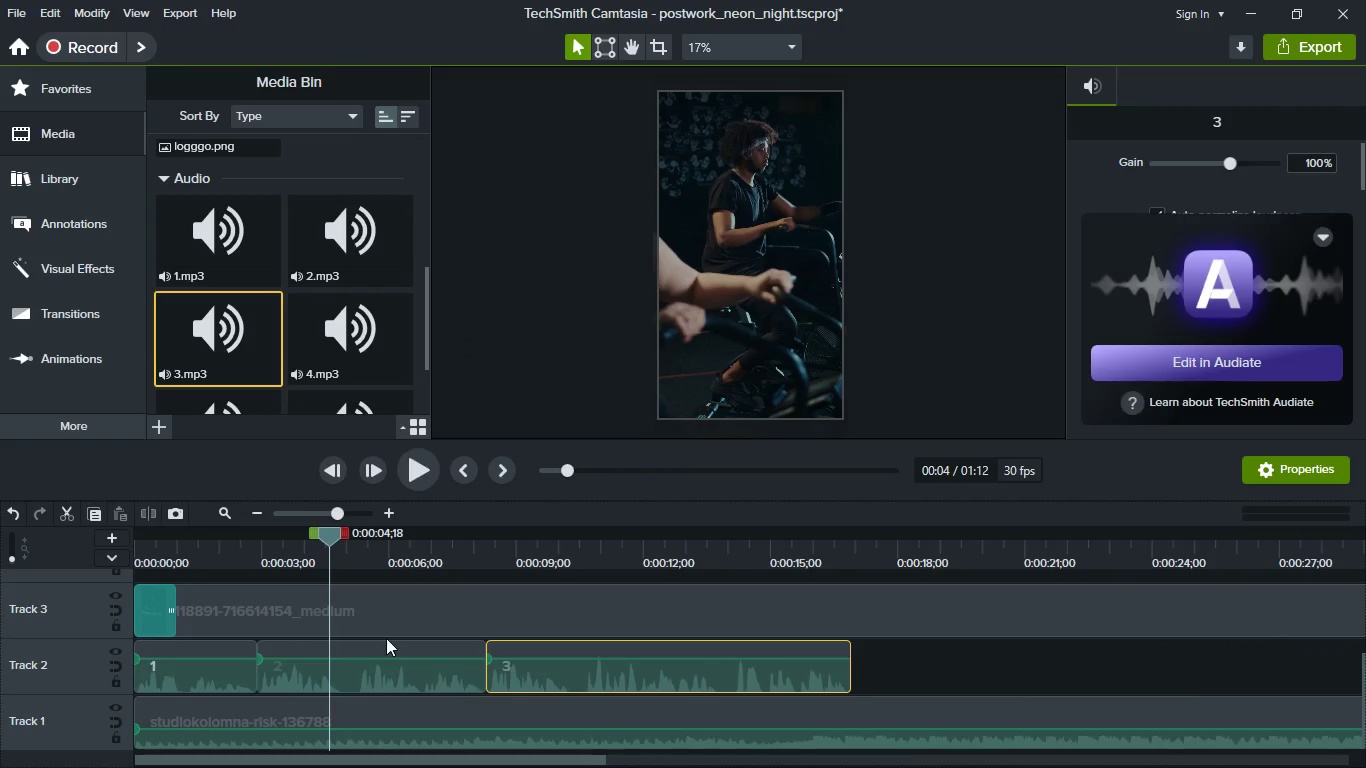 
key(Space)
 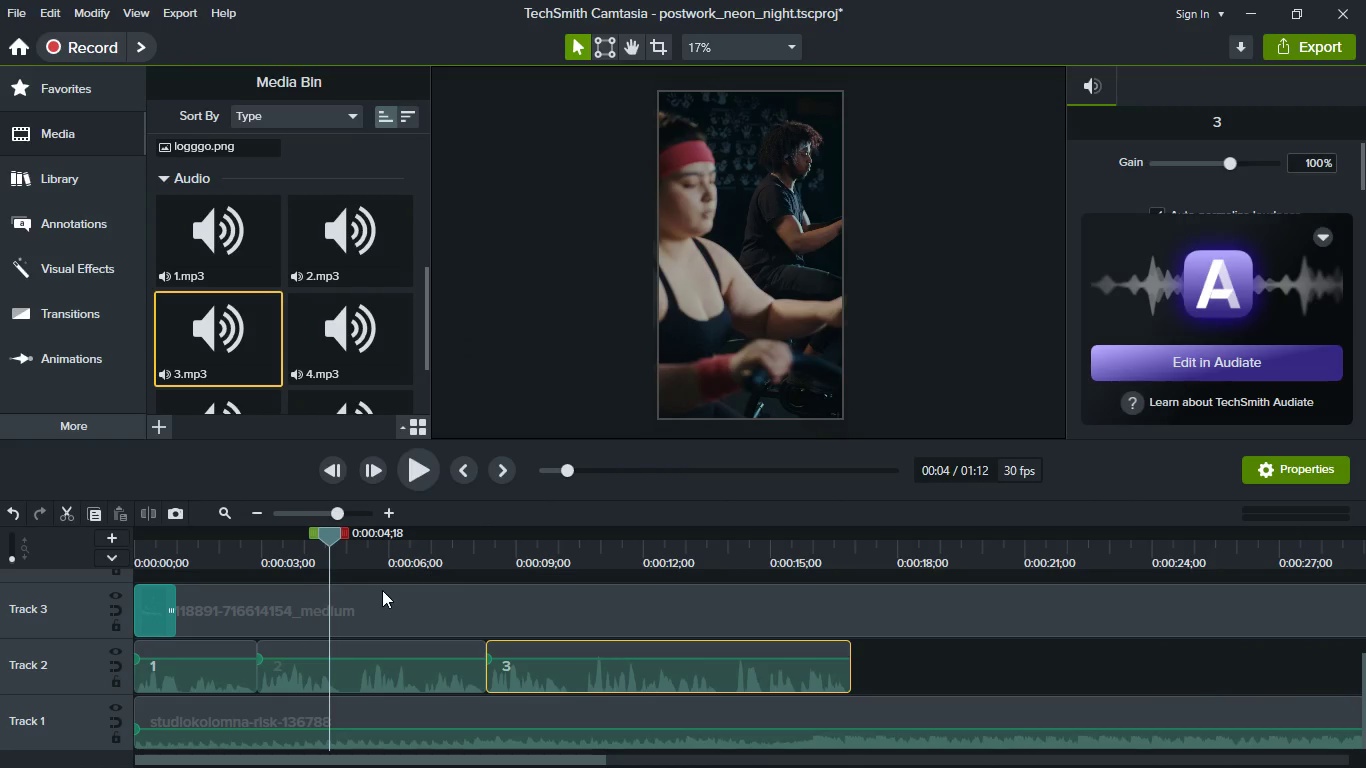 
key(Space)
 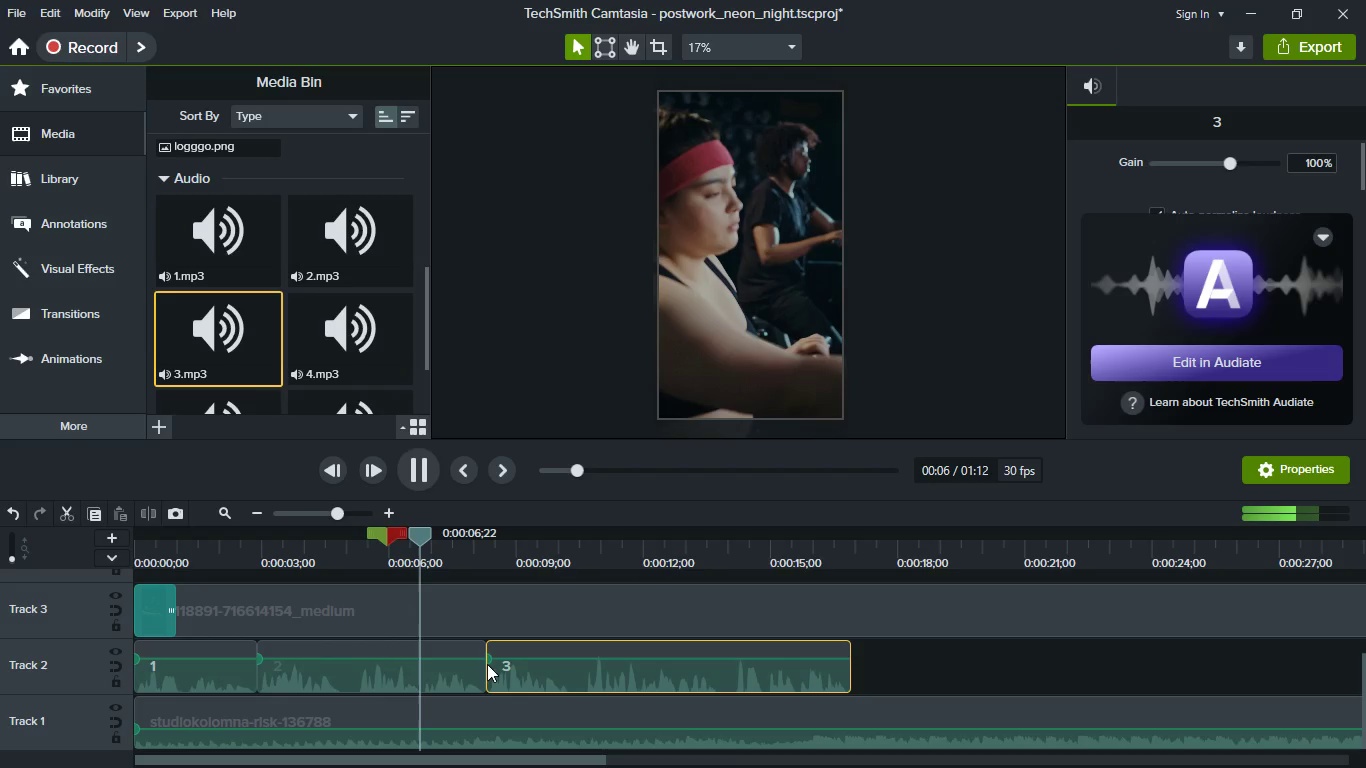 
key(Space)
 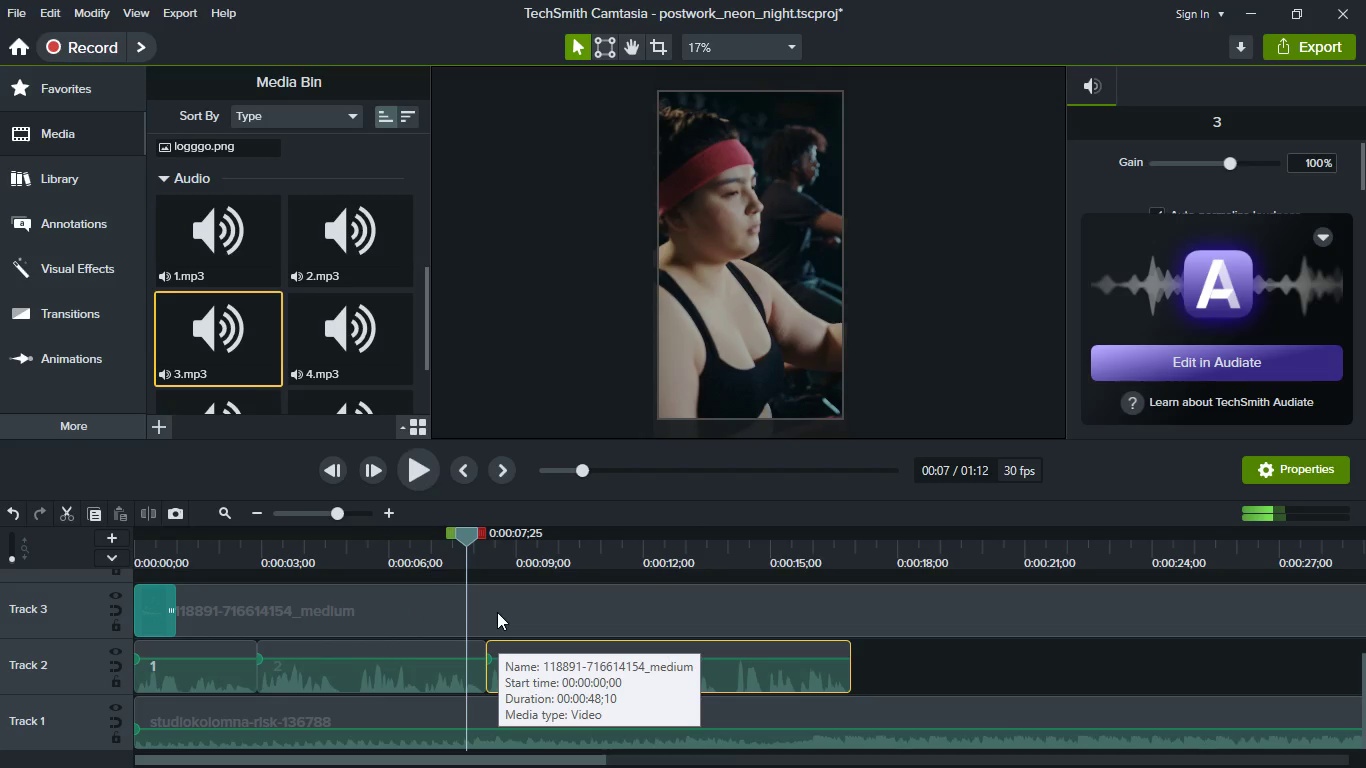 
left_click([497, 612])
 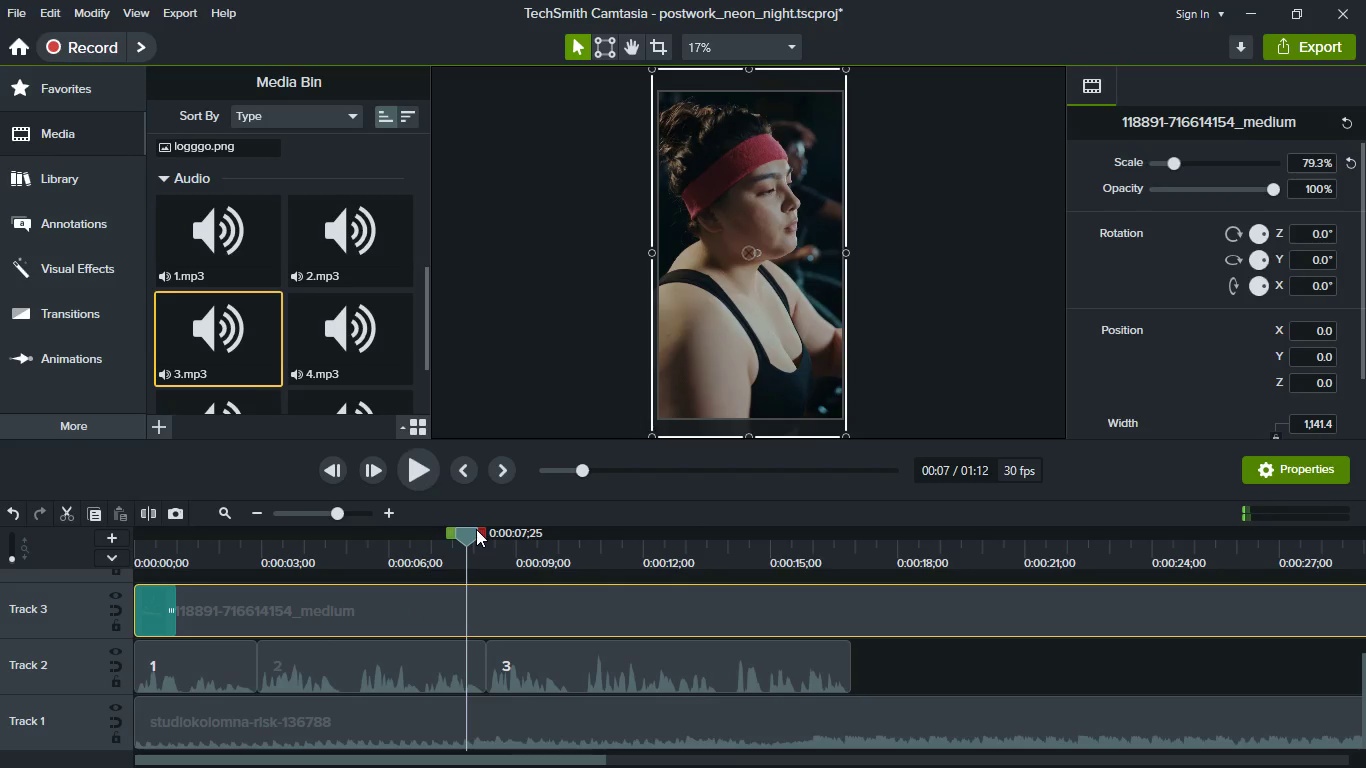 
left_click_drag(start_coordinate=[464, 534], to_coordinate=[484, 536])
 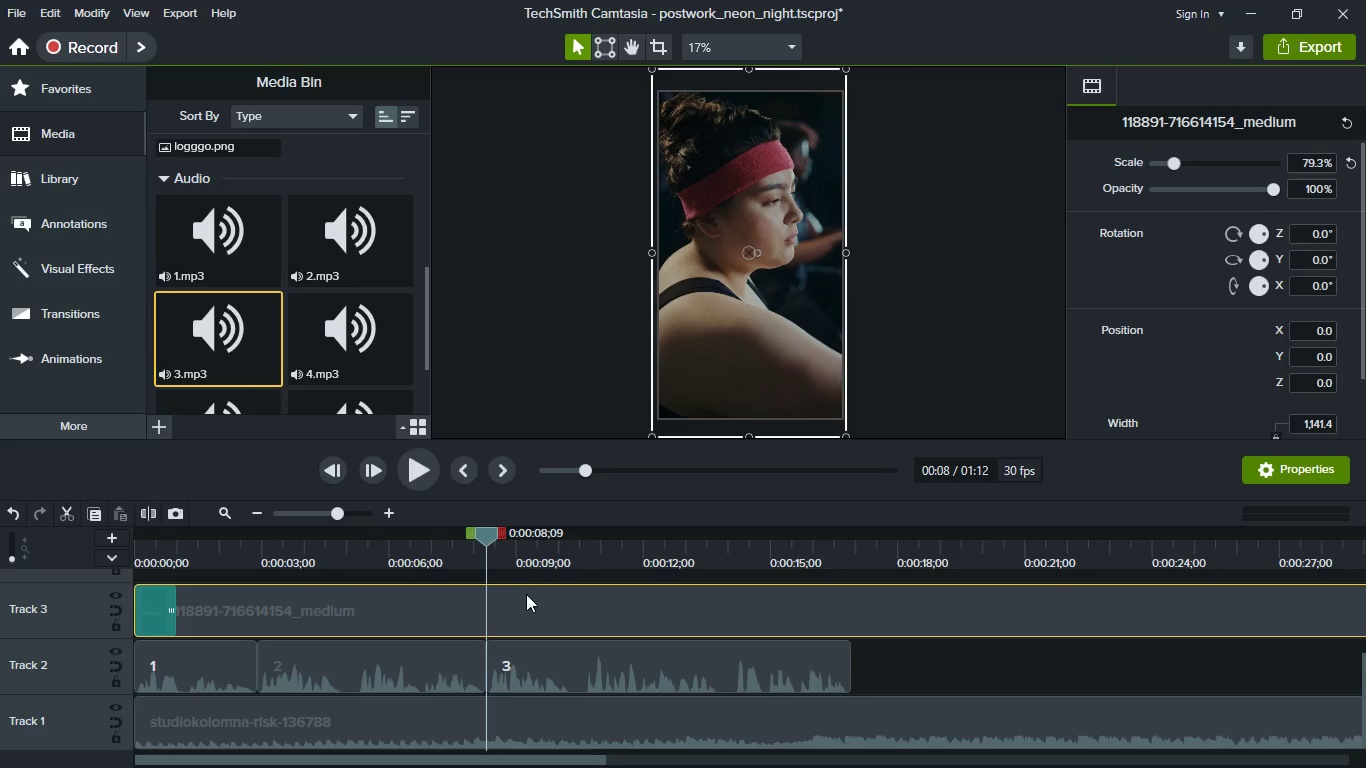 
key(S)
 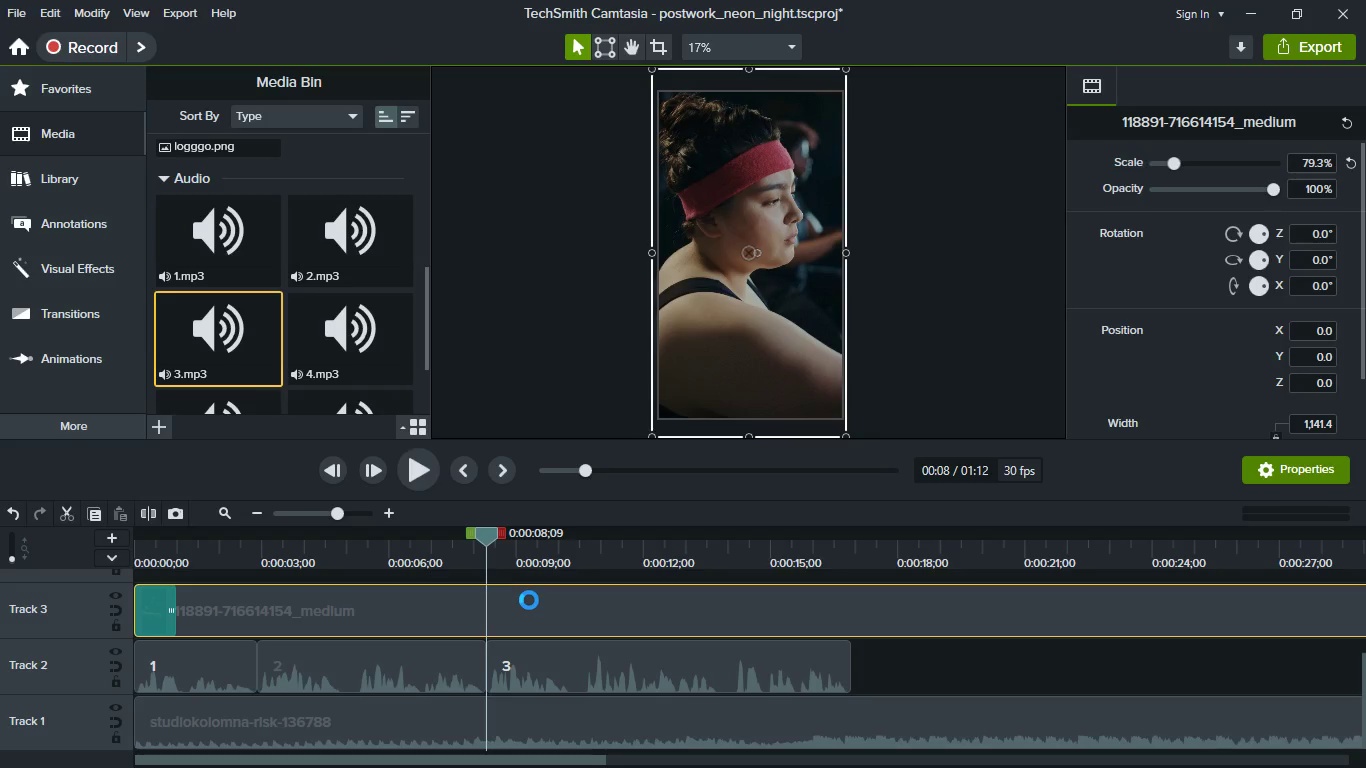 
mouse_move([520, 600])
 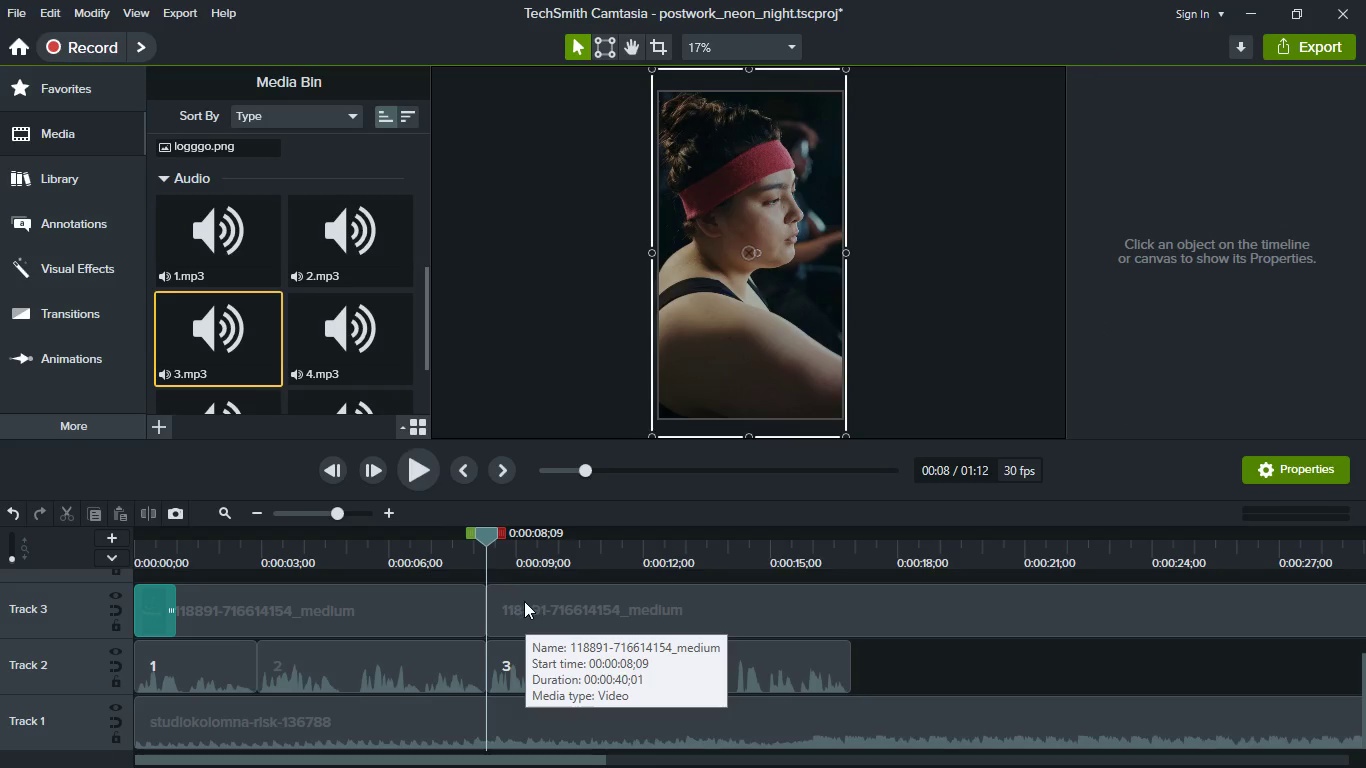 
left_click([524, 601])
 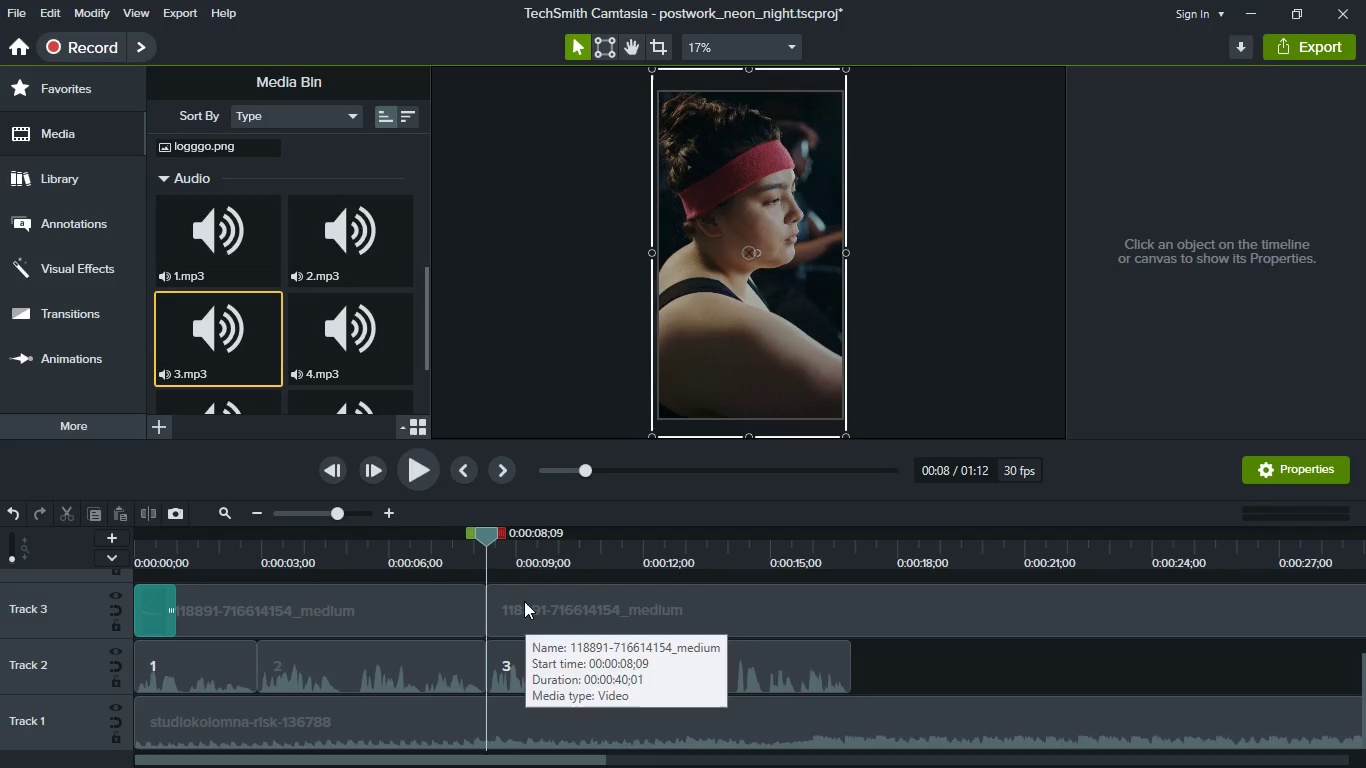 
key(Home)
 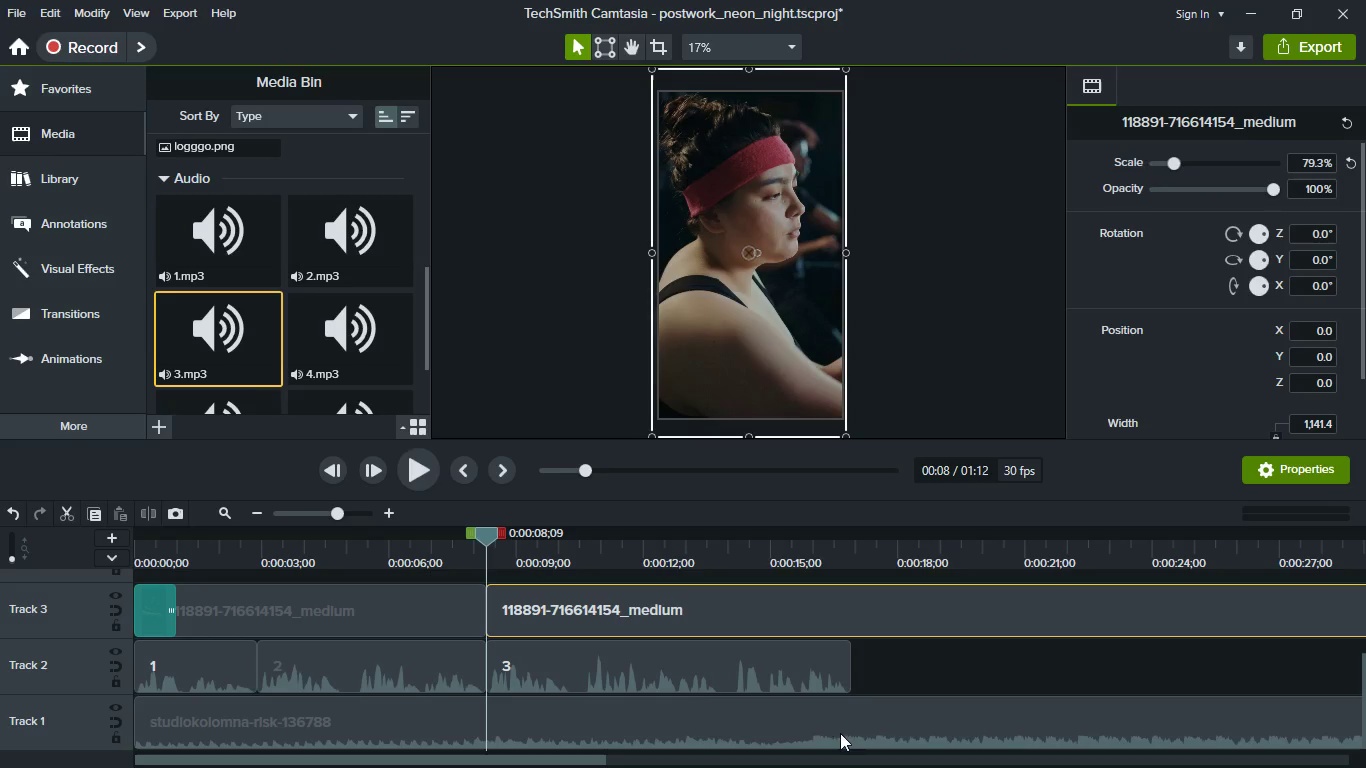 
wait(8.42)
 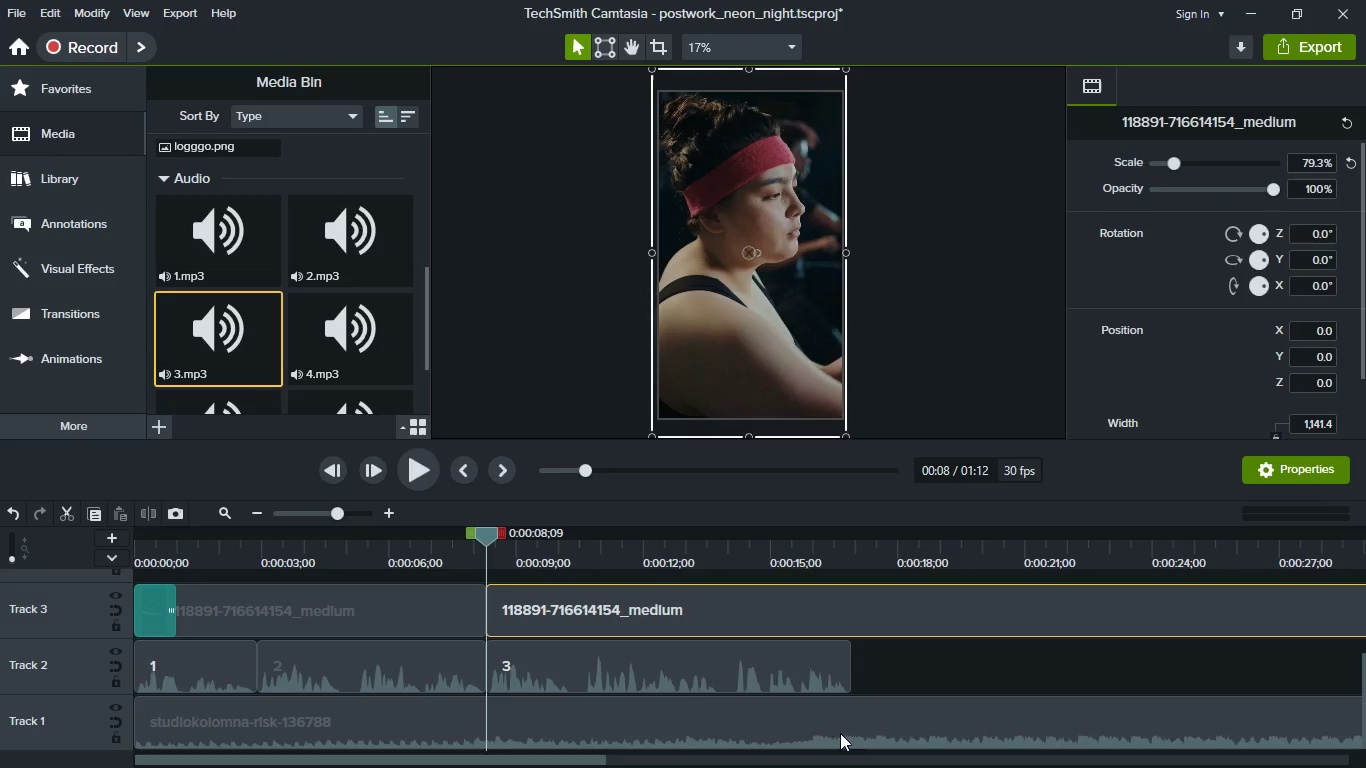 
hold_key(key=MetaLeft, duration=0.31)
 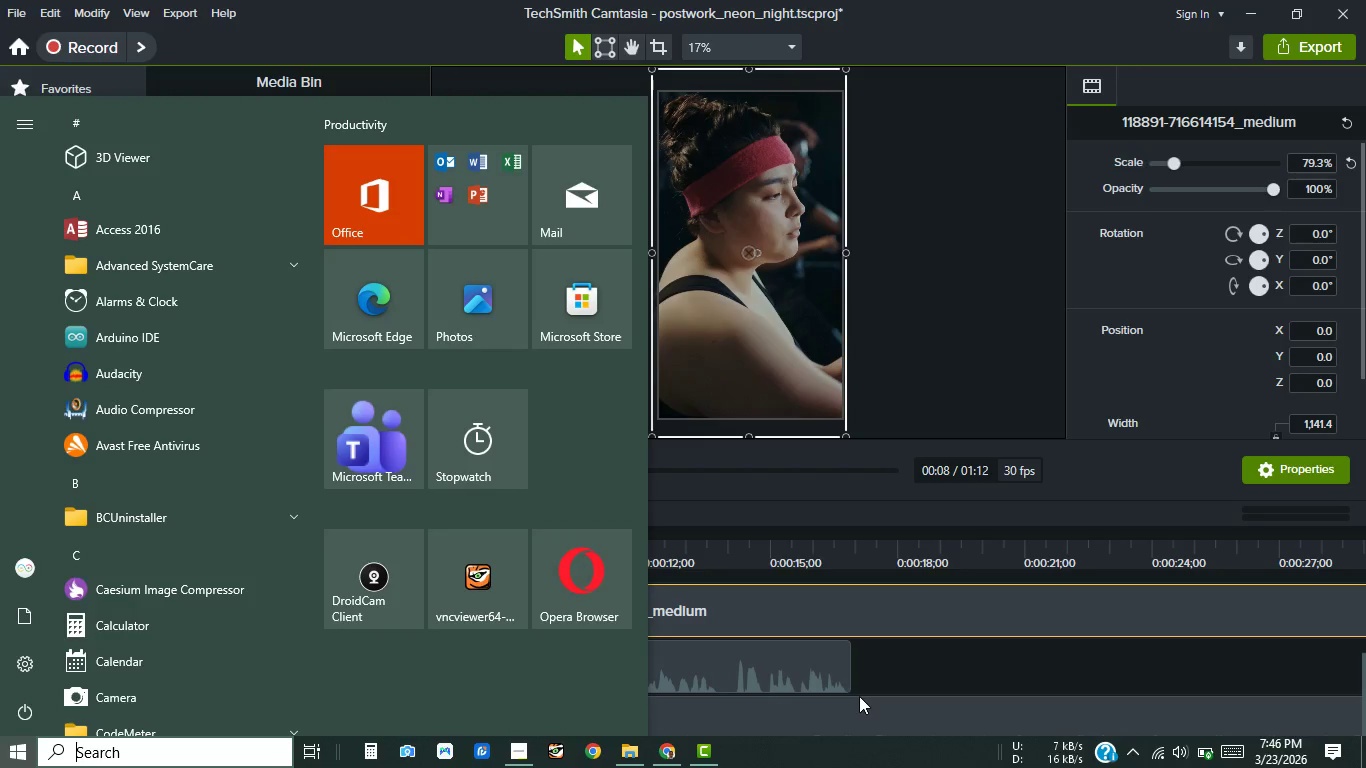 
key(Meta+MetaLeft)
 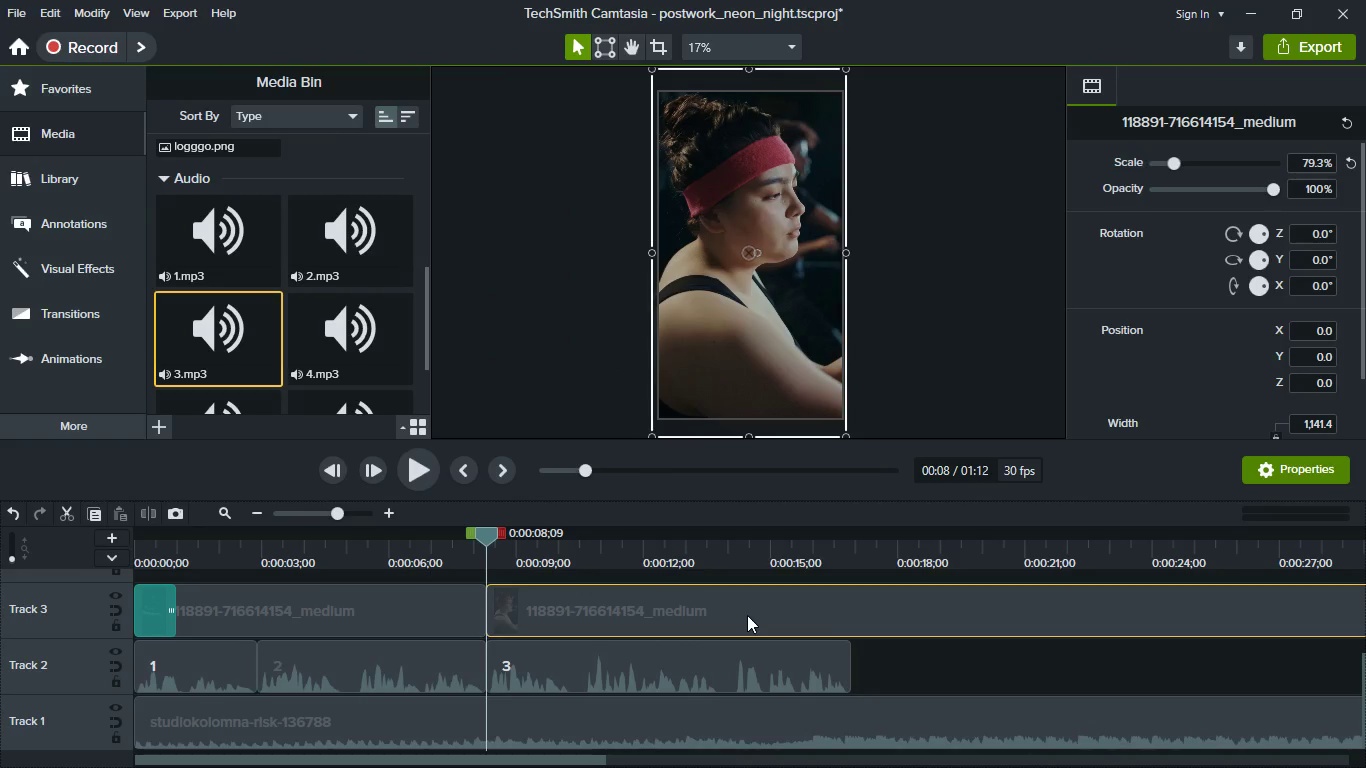 
wait(12.03)
 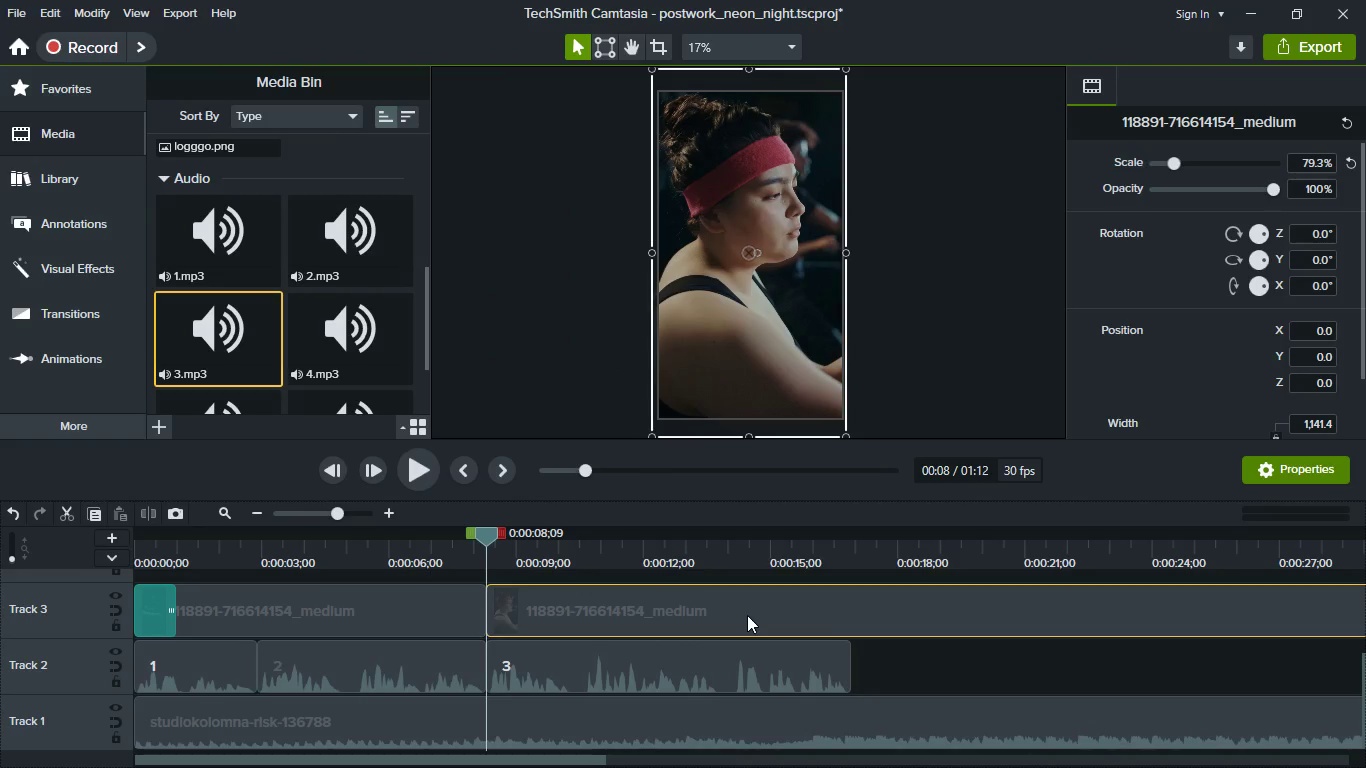 
key(Delete)
 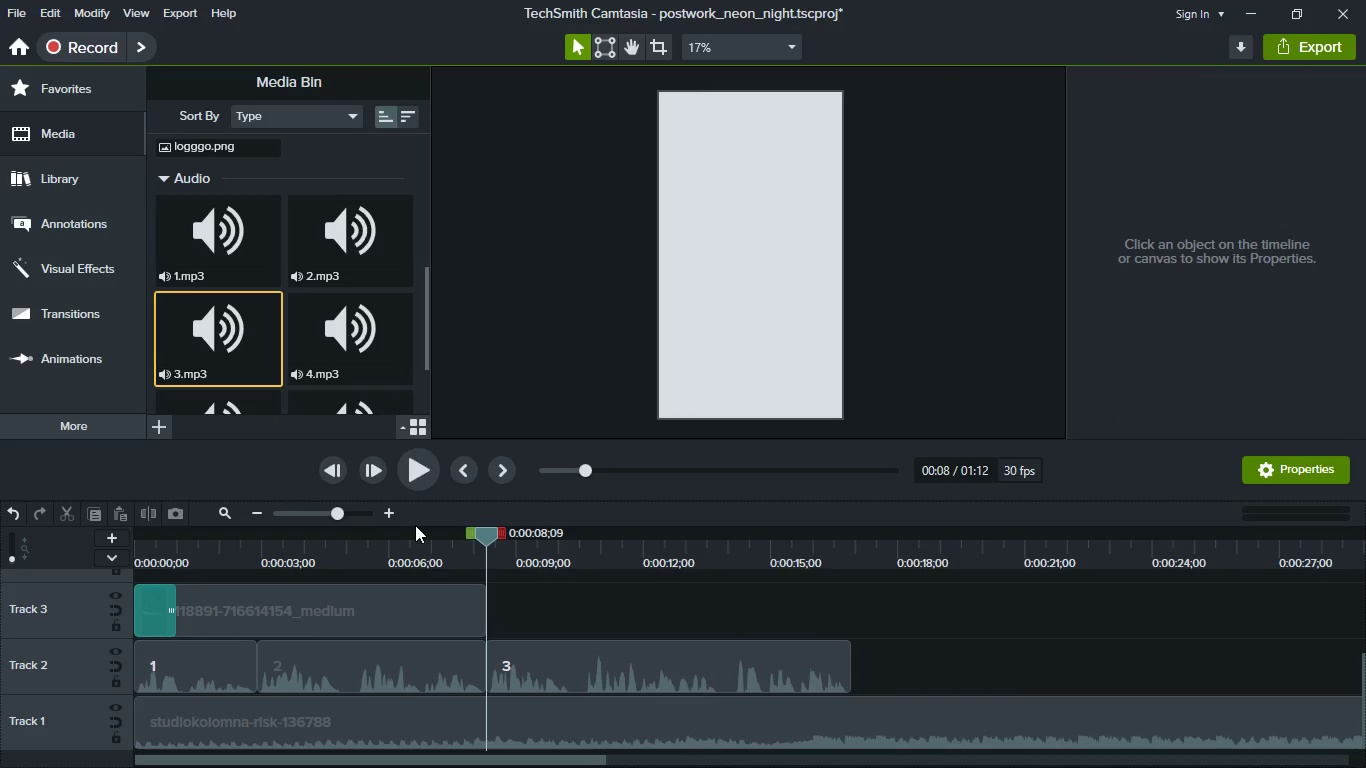 
wait(10.92)
 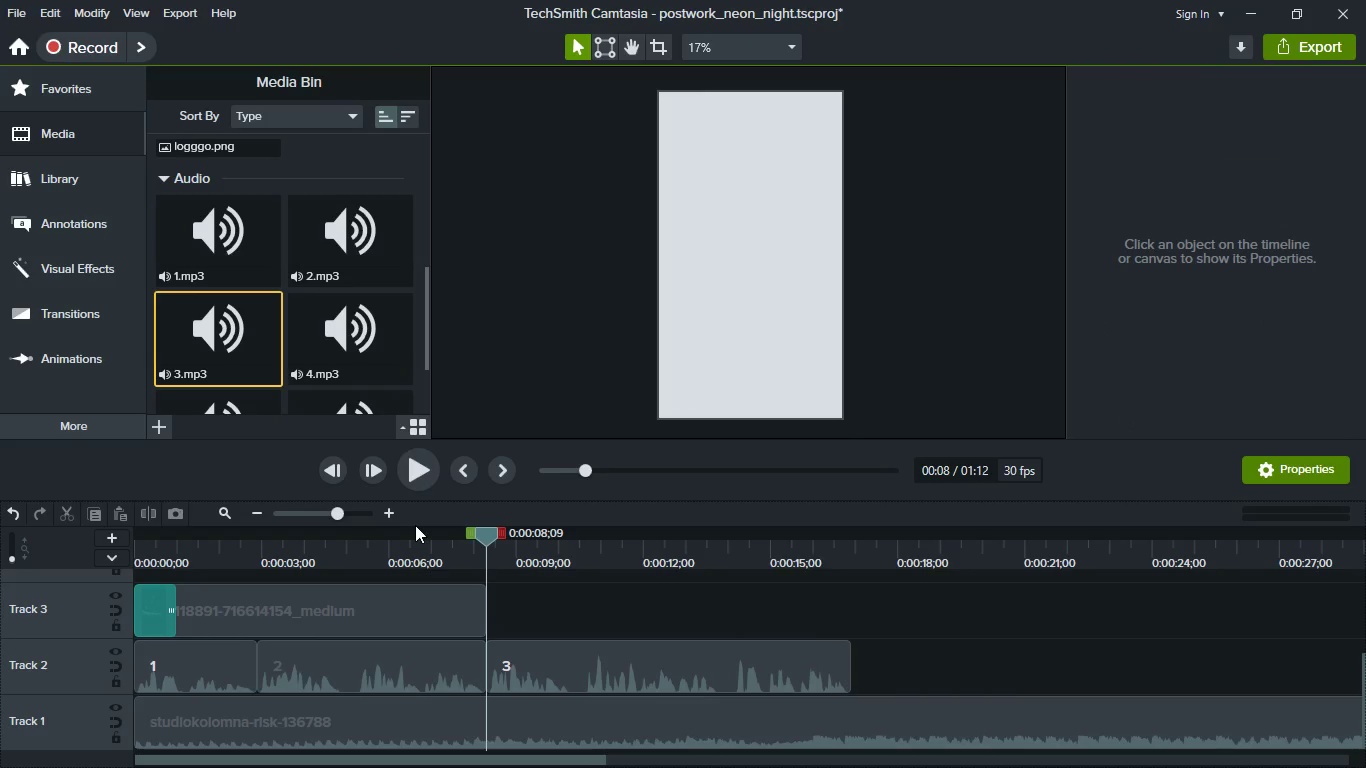 
scroll: coordinate [255, 285], scroll_direction: up, amount: 9.0
 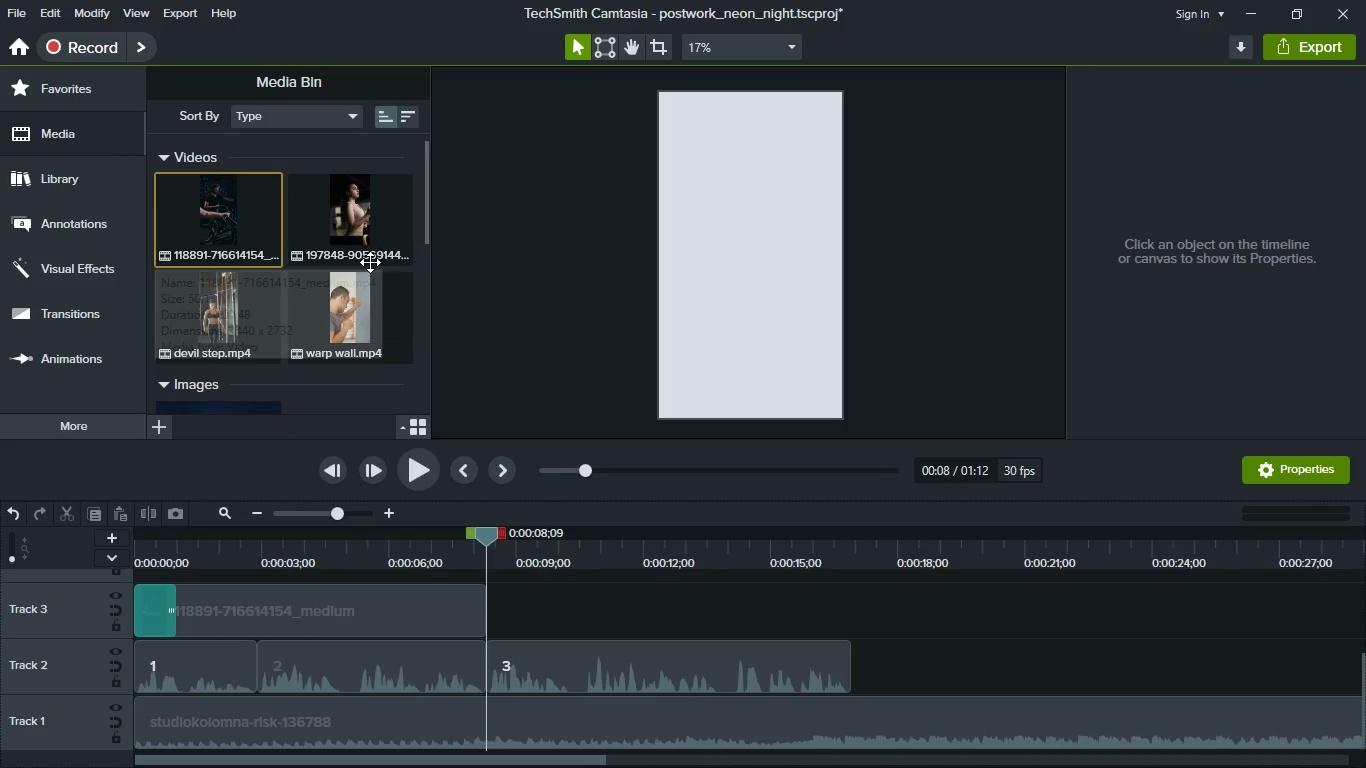 
wait(7.72)
 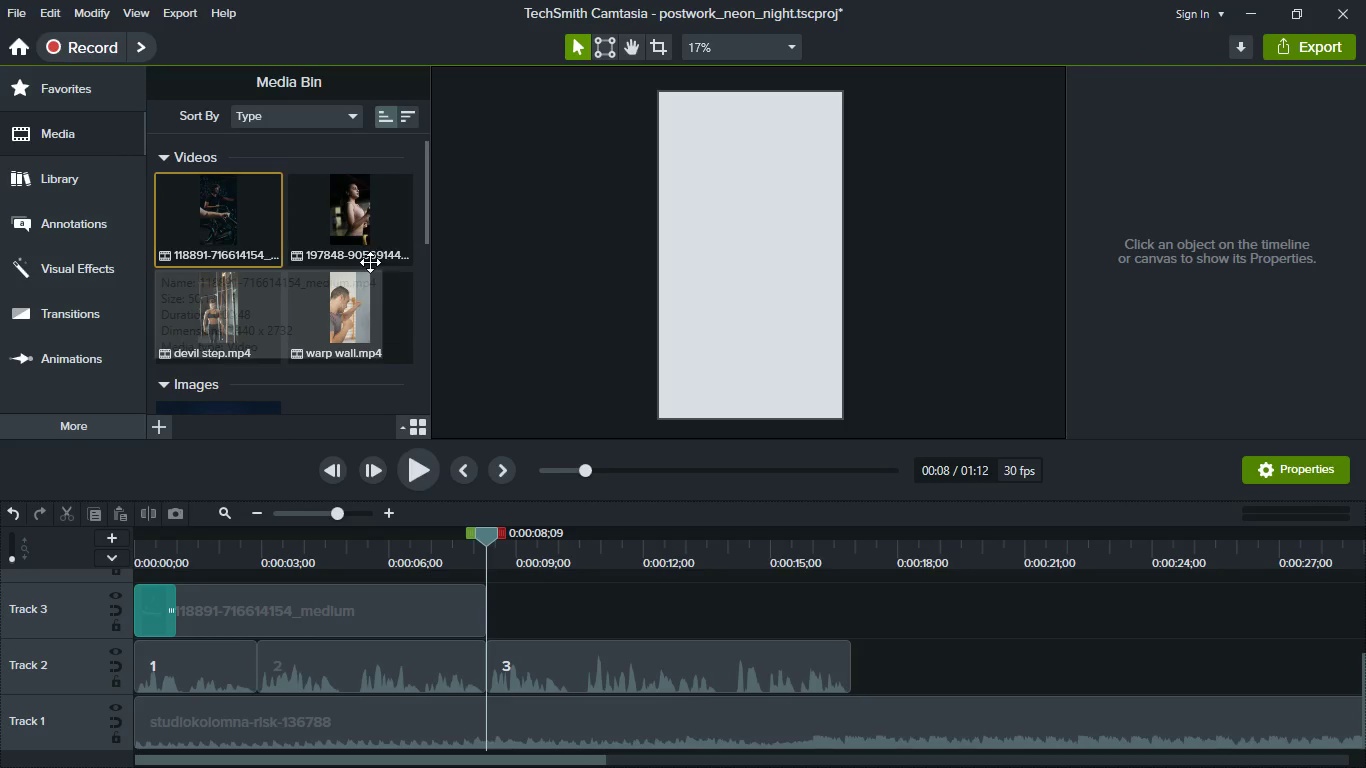 
mouse_move([344, 252])
 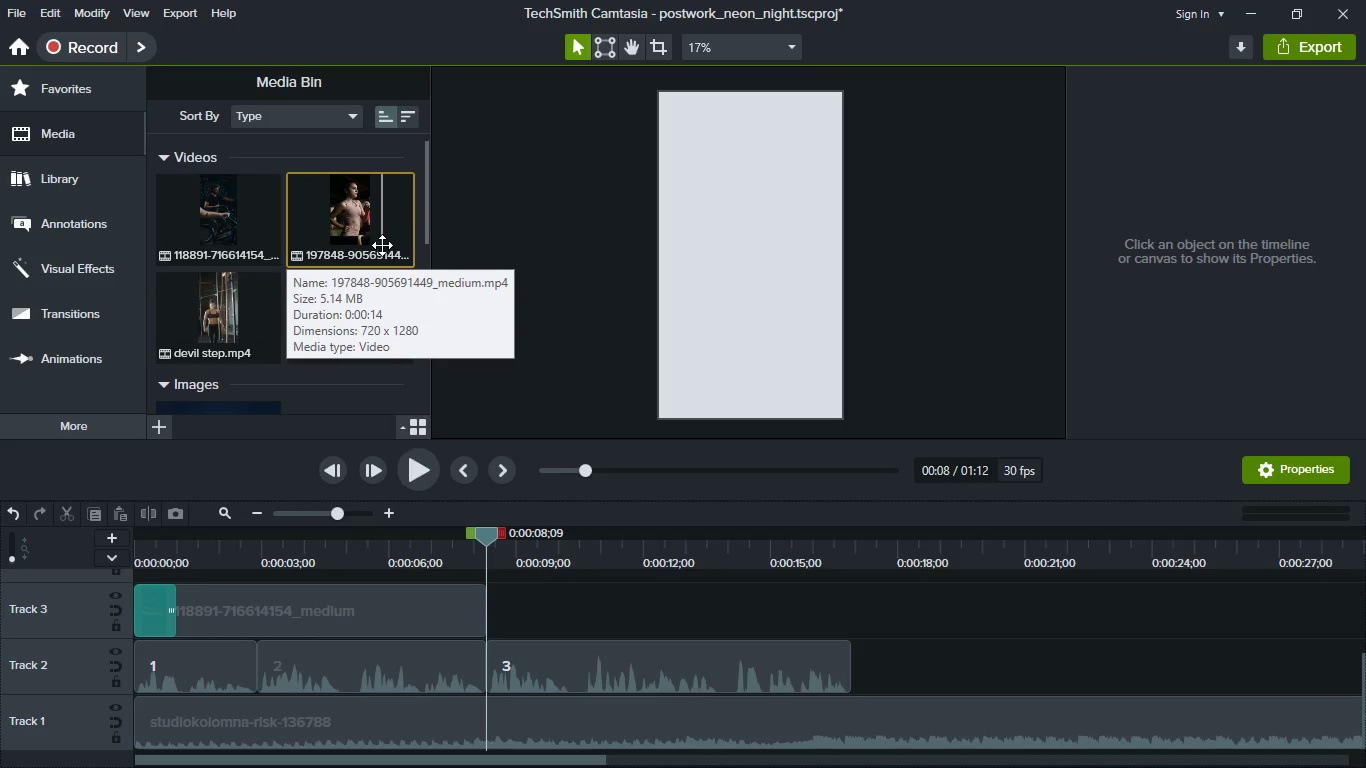 
scroll: coordinate [248, 306], scroll_direction: up, amount: 2.0
 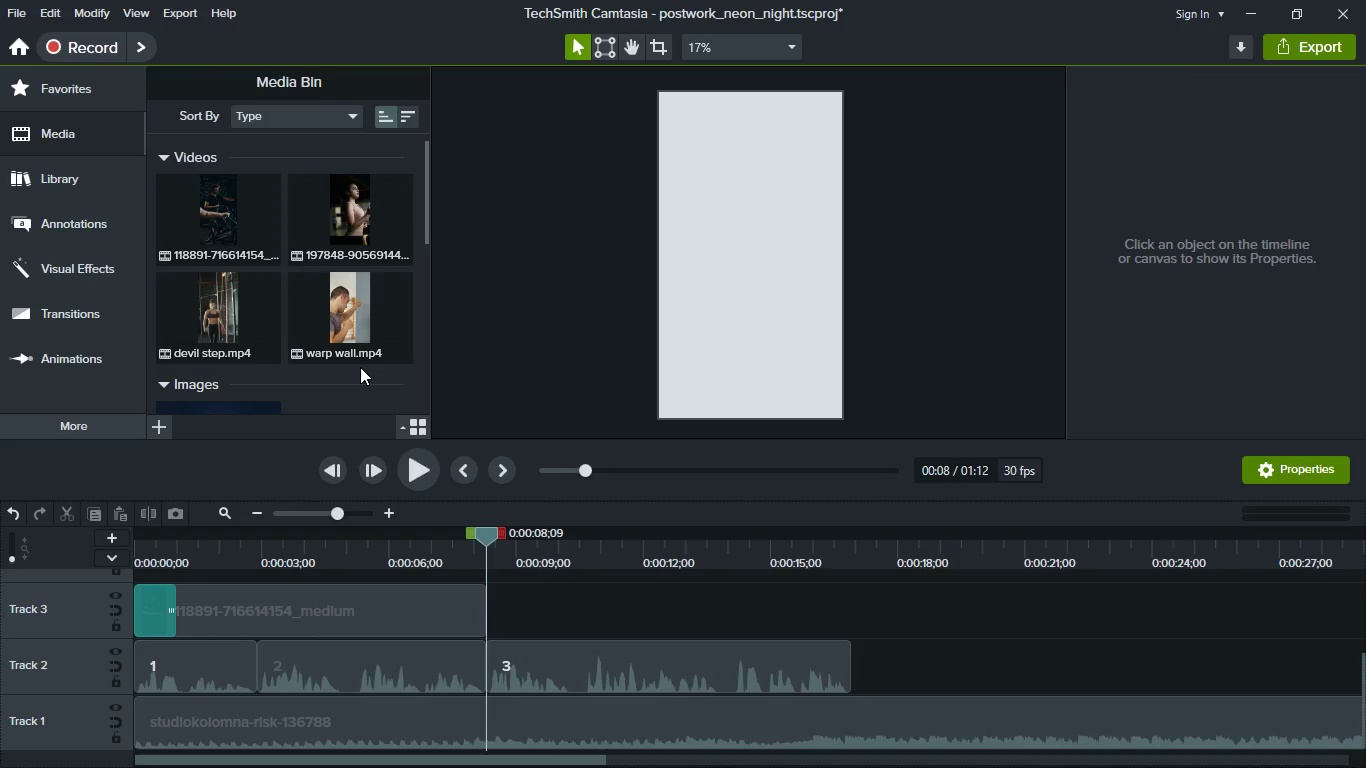 
left_click_drag(start_coordinate=[345, 316], to_coordinate=[572, 615])
 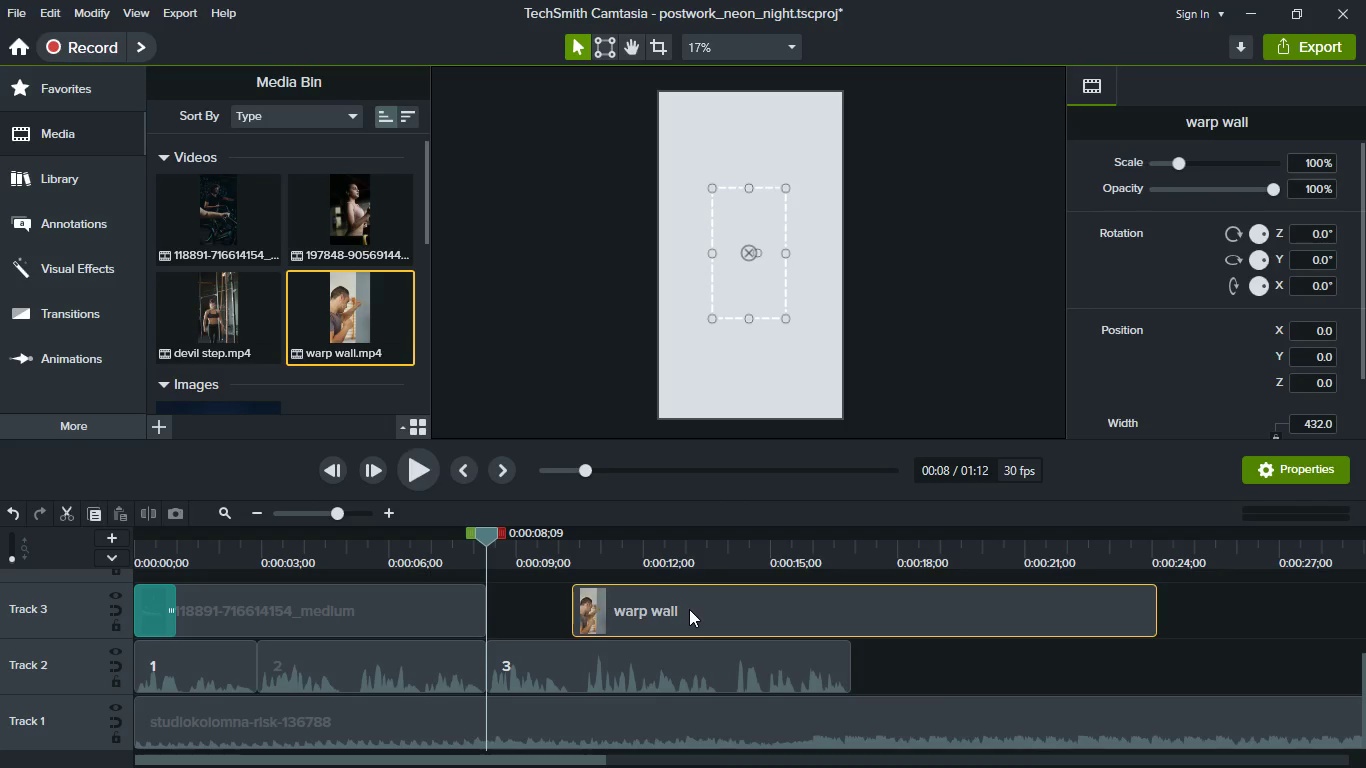 
left_click_drag(start_coordinate=[689, 609], to_coordinate=[568, 603])
 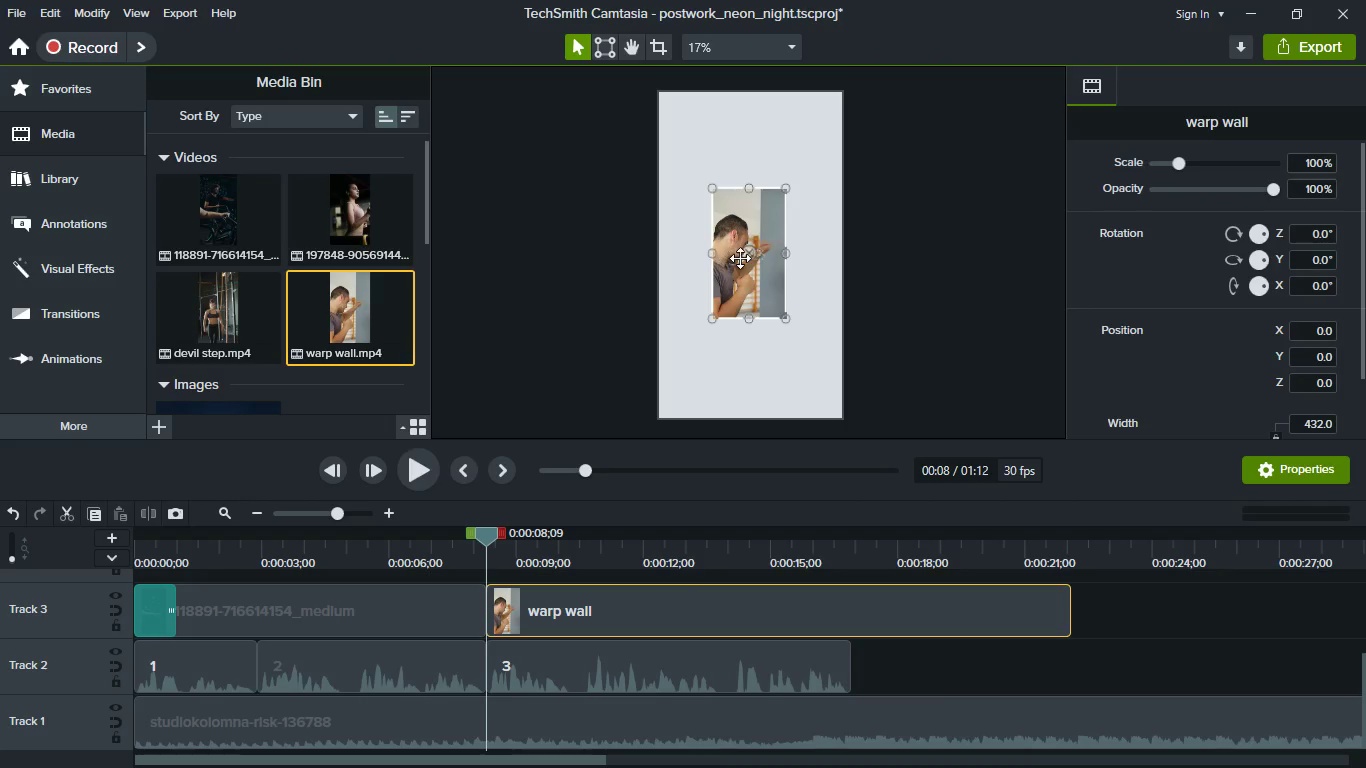 
right_click([740, 256])
 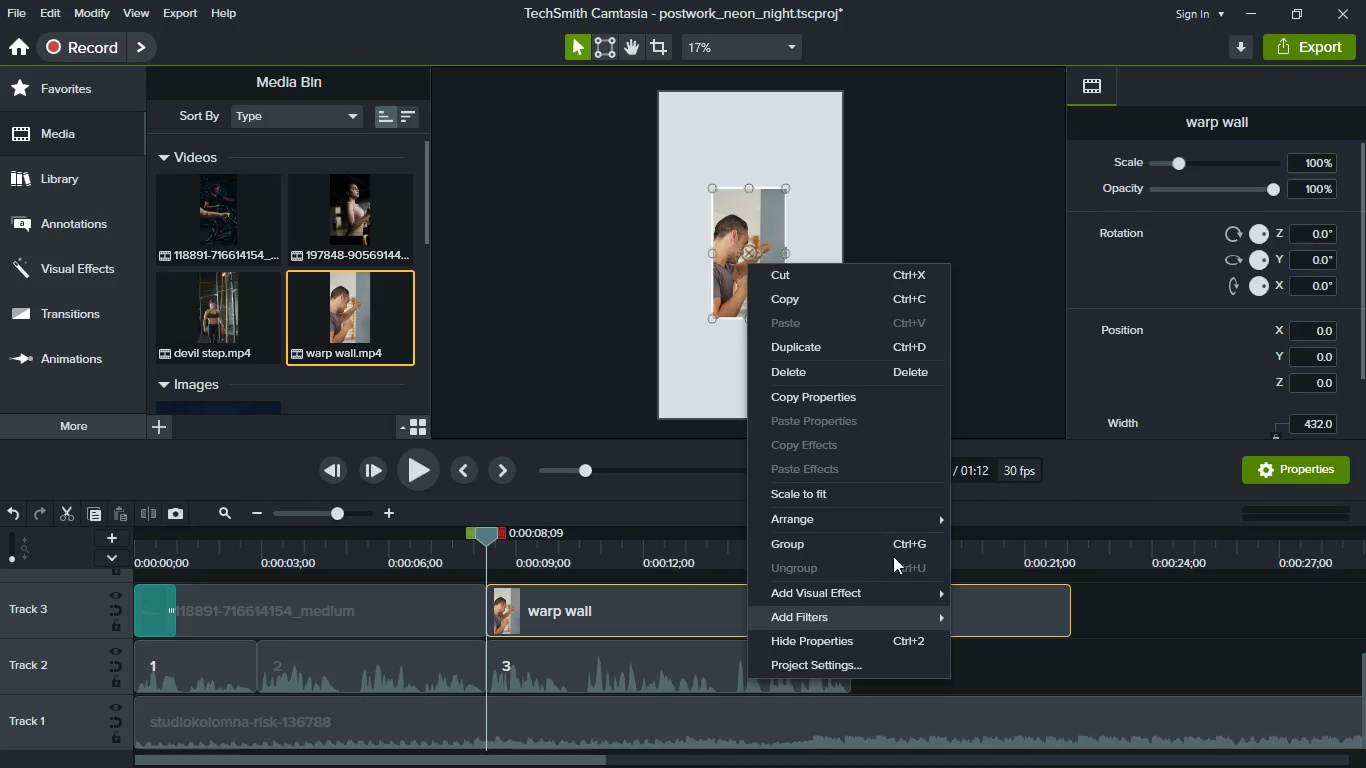 
left_click([897, 500])
 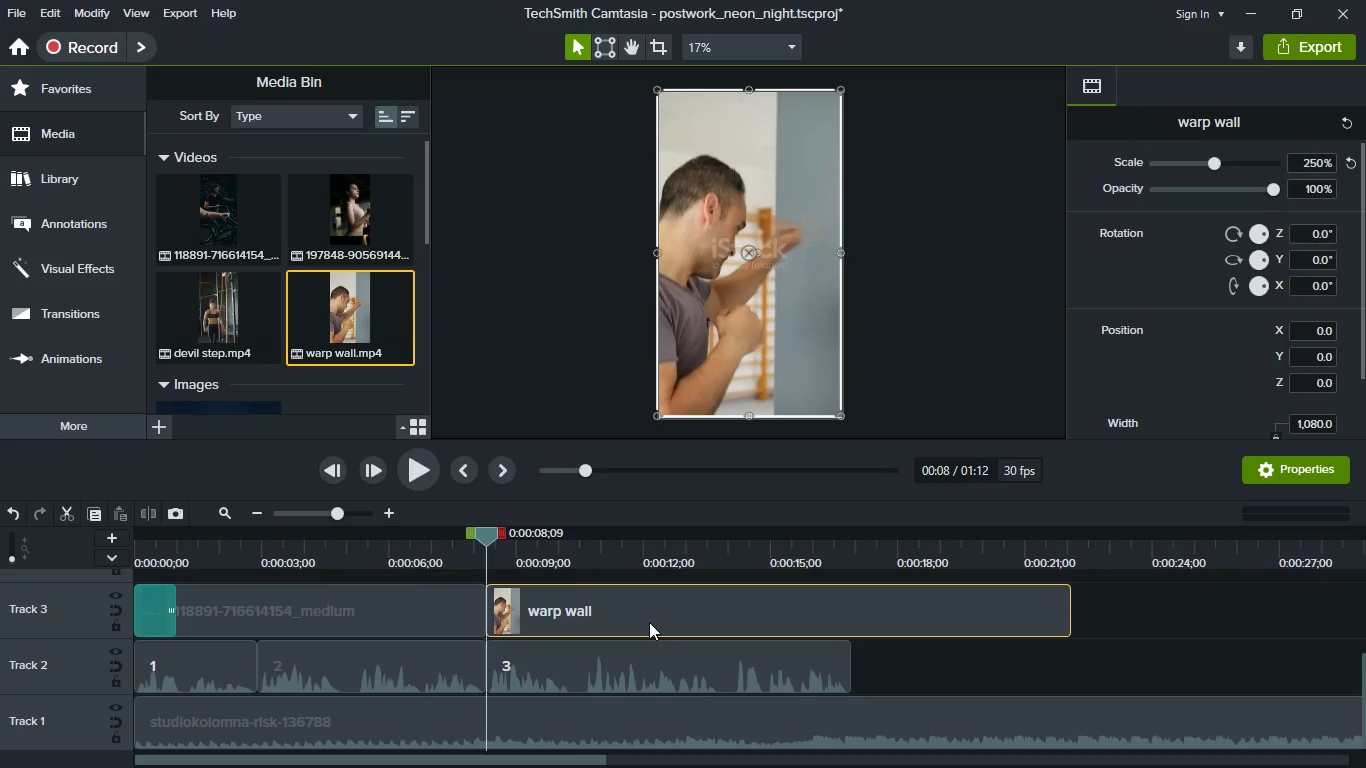 
left_click_drag(start_coordinate=[655, 607], to_coordinate=[1006, 621])
 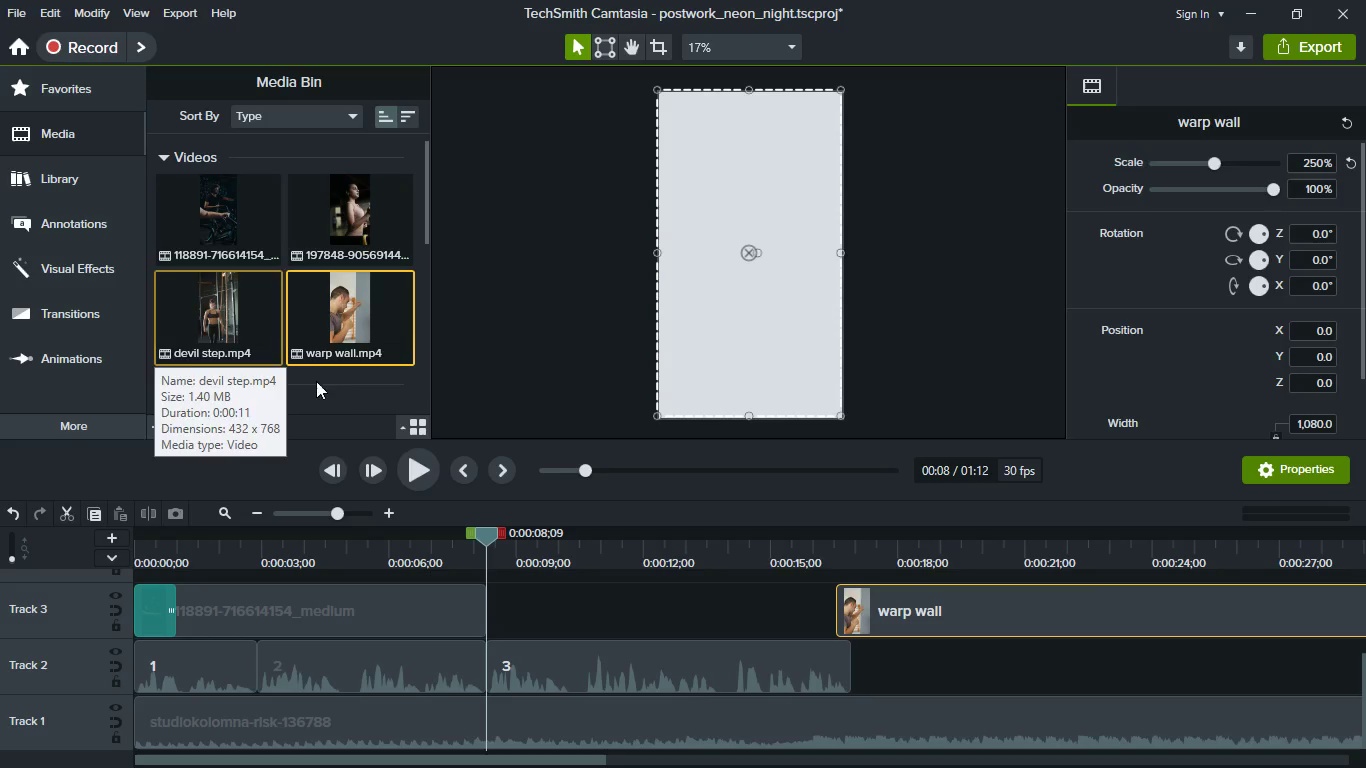 
left_click_drag(start_coordinate=[974, 612], to_coordinate=[477, 581])
 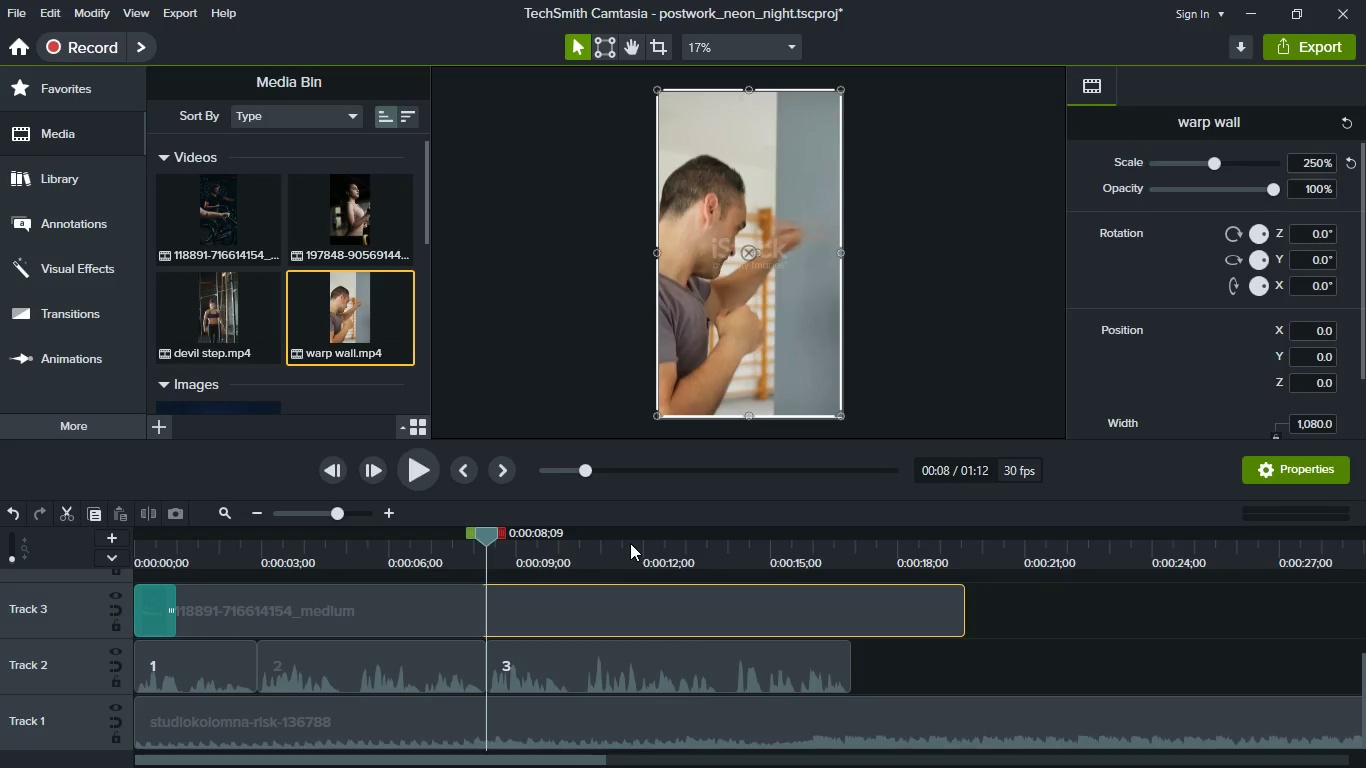 
left_click([630, 543])
 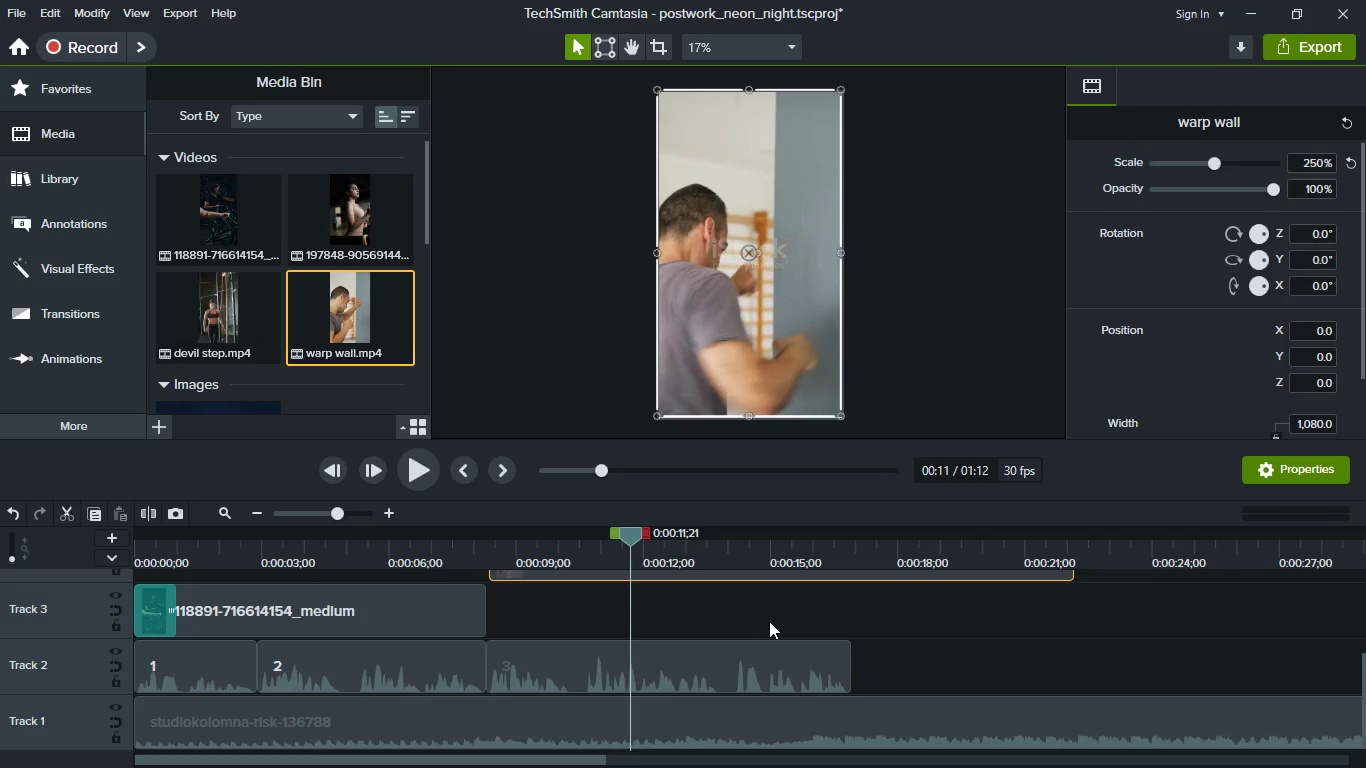 
scroll: coordinate [771, 626], scroll_direction: up, amount: 2.0
 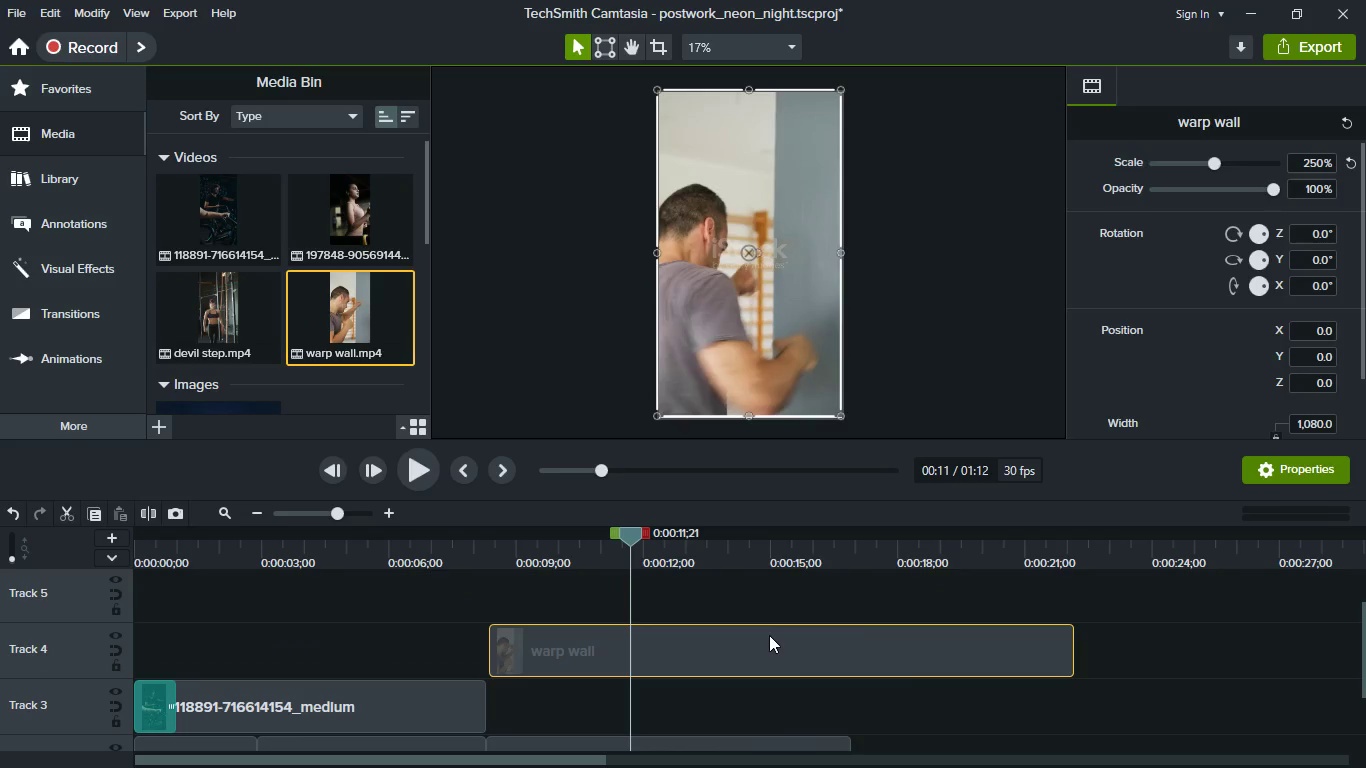 
left_click_drag(start_coordinate=[769, 635], to_coordinate=[781, 702])
 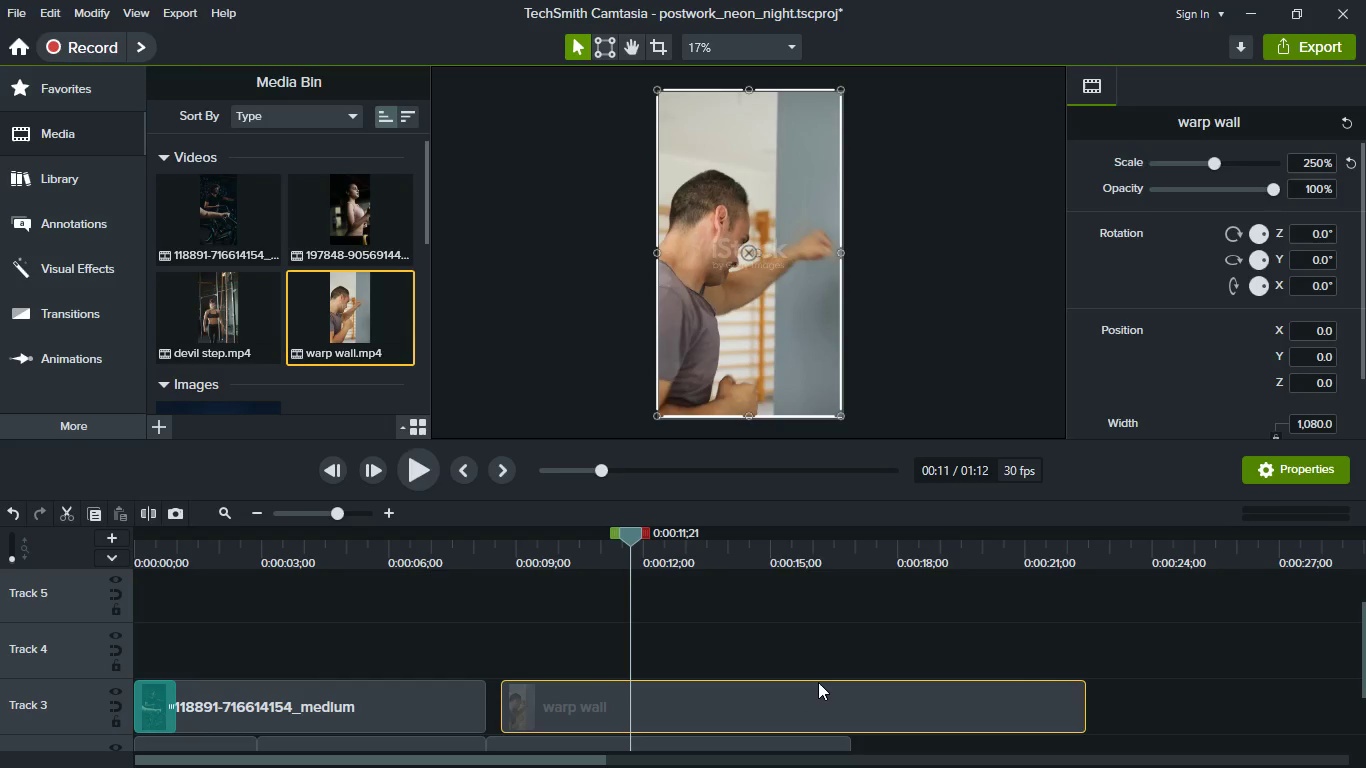 
wait(8.75)
 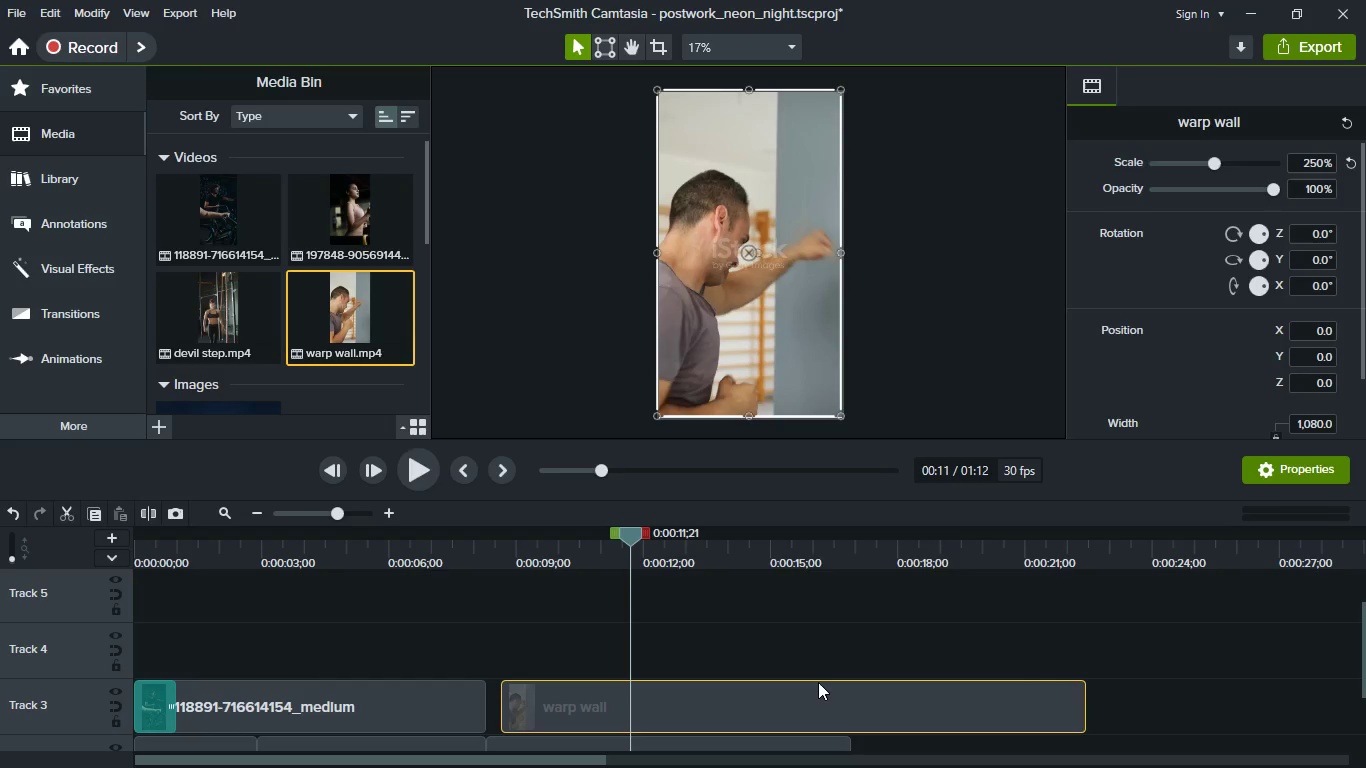 
key(Meta+MetaLeft)
 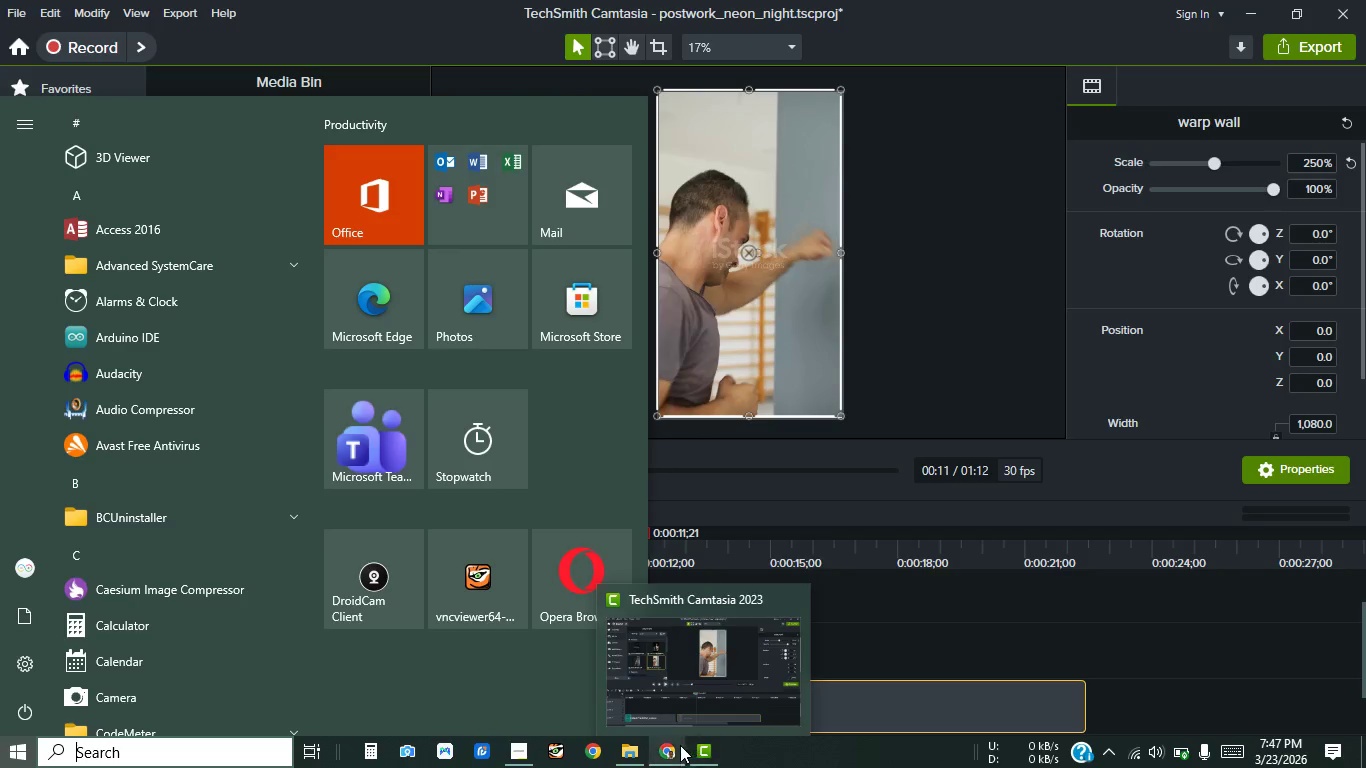 
left_click([675, 746])
 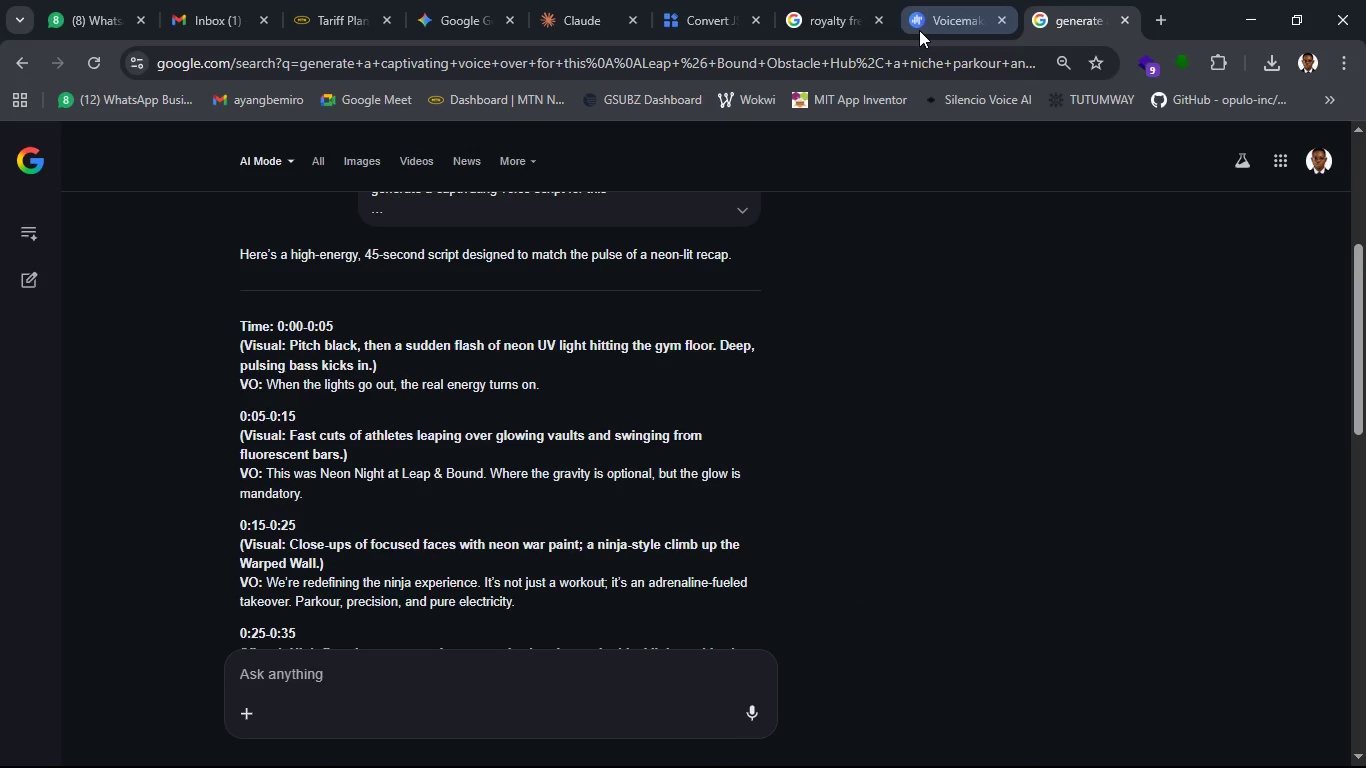 
left_click([919, 30])
 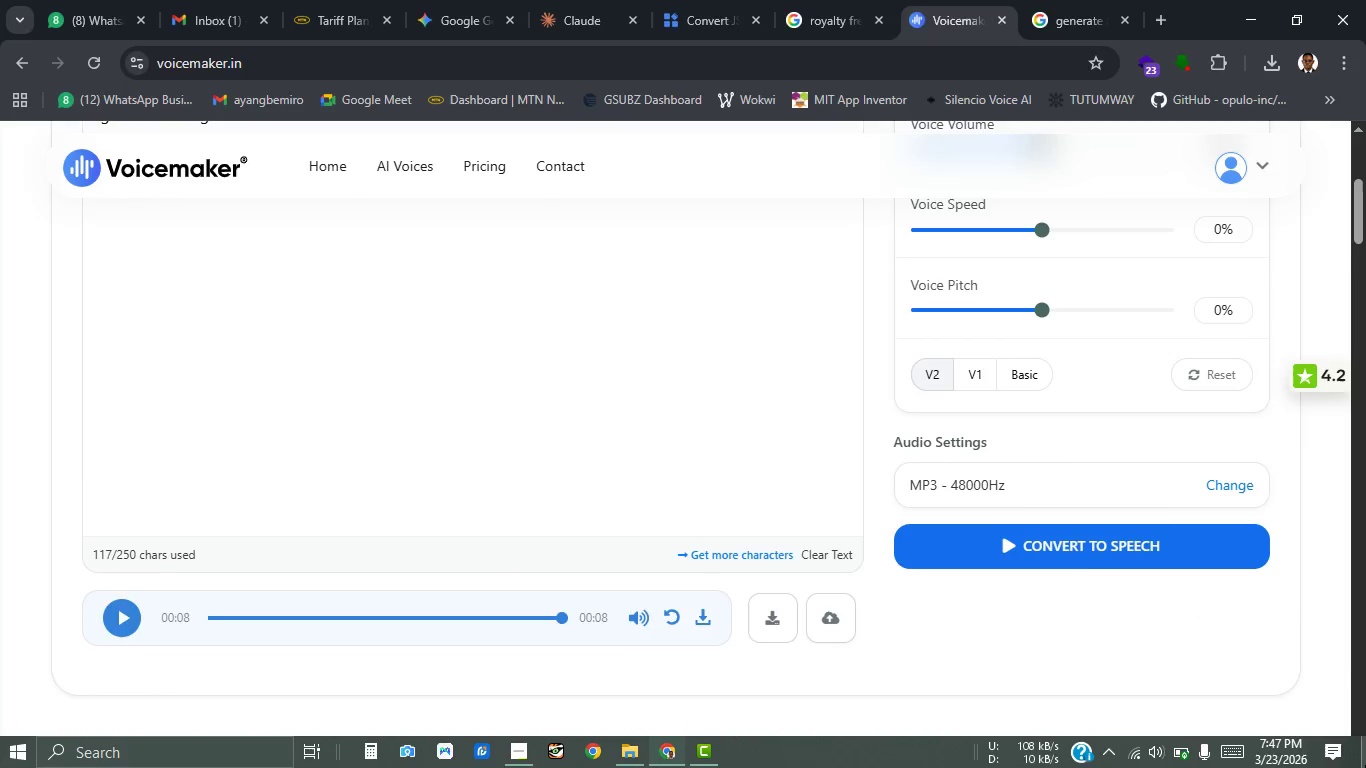 
left_click([1365, 765])
 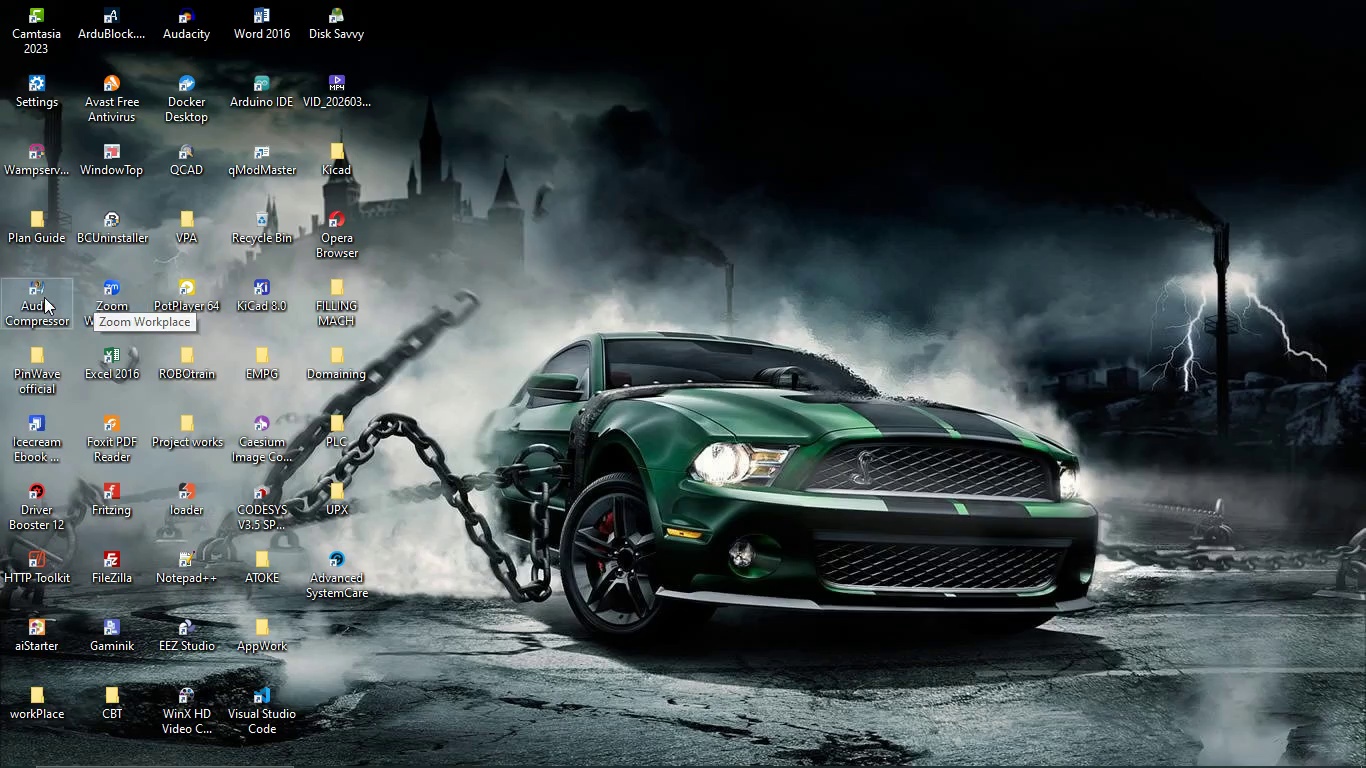 
wait(11.34)
 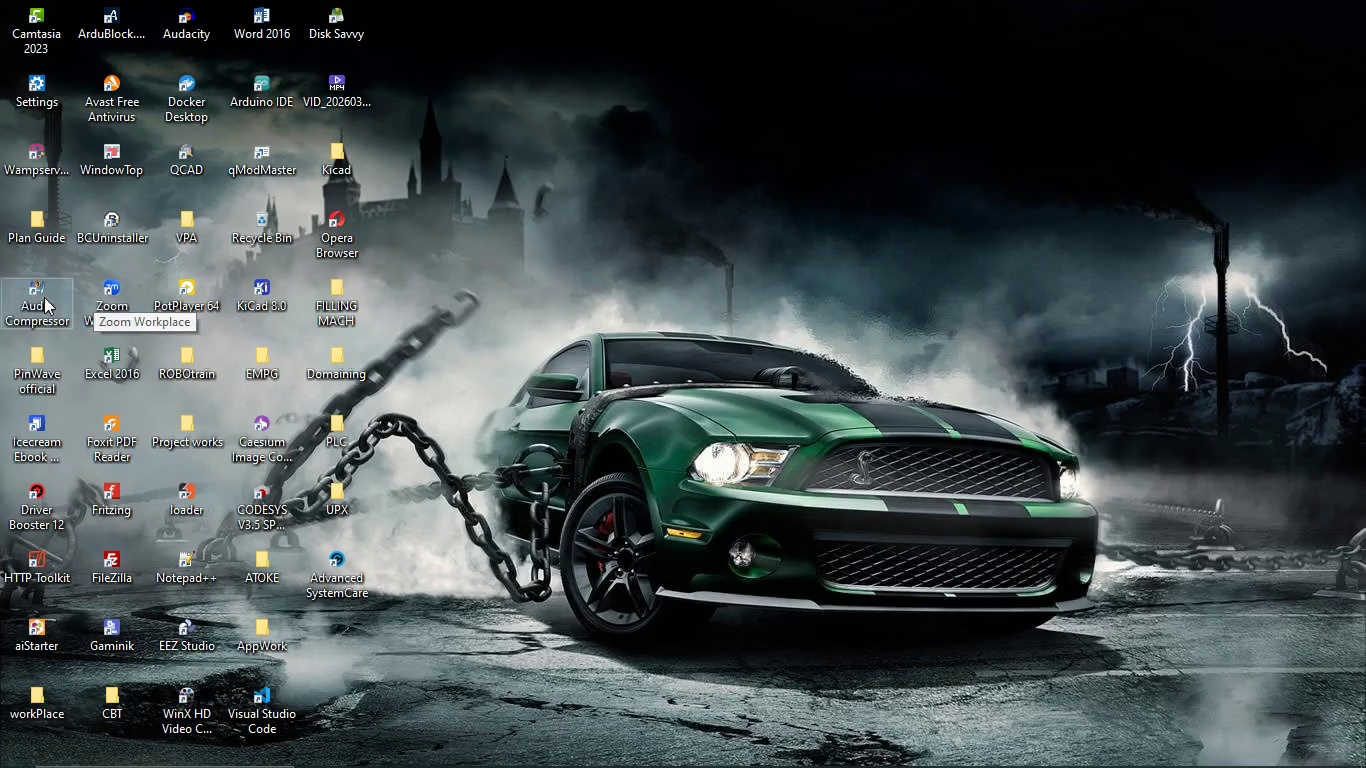 
double_click([259, 241])
 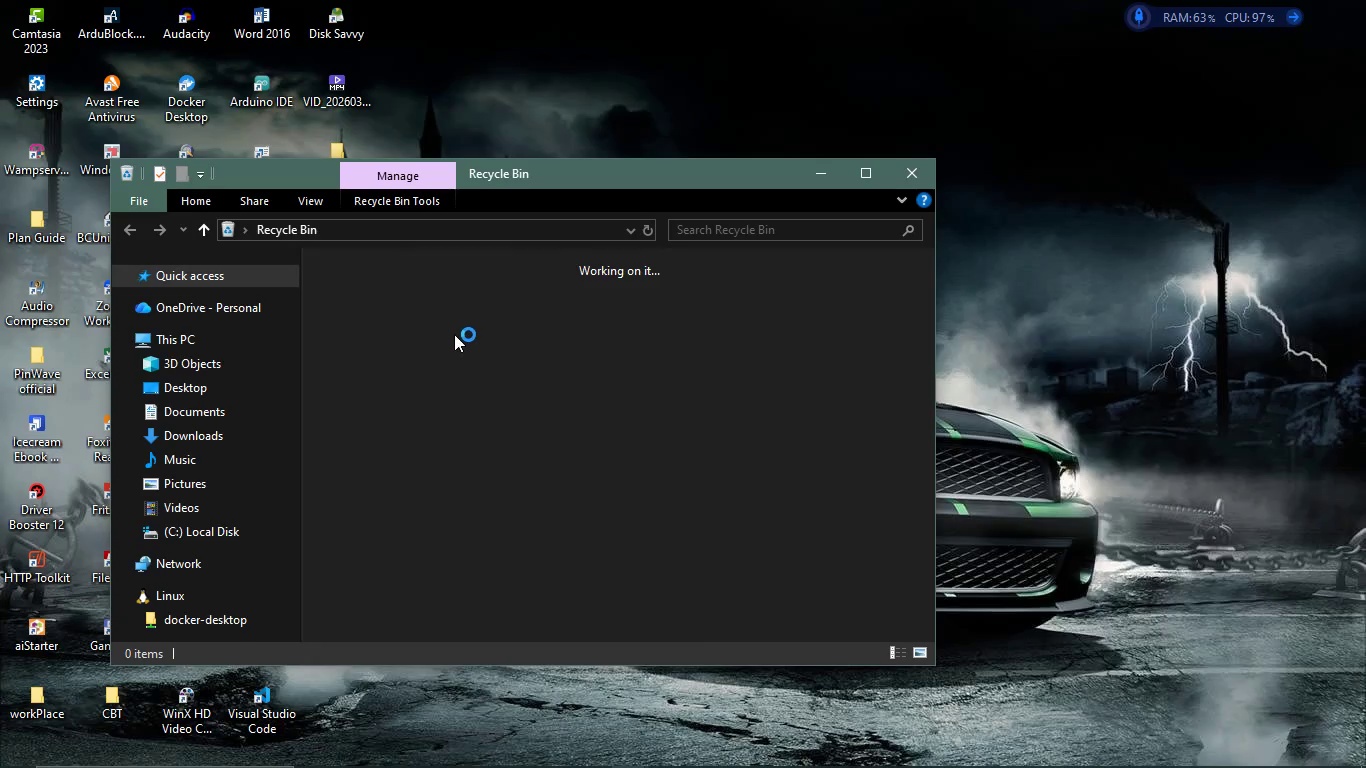 
wait(7.75)
 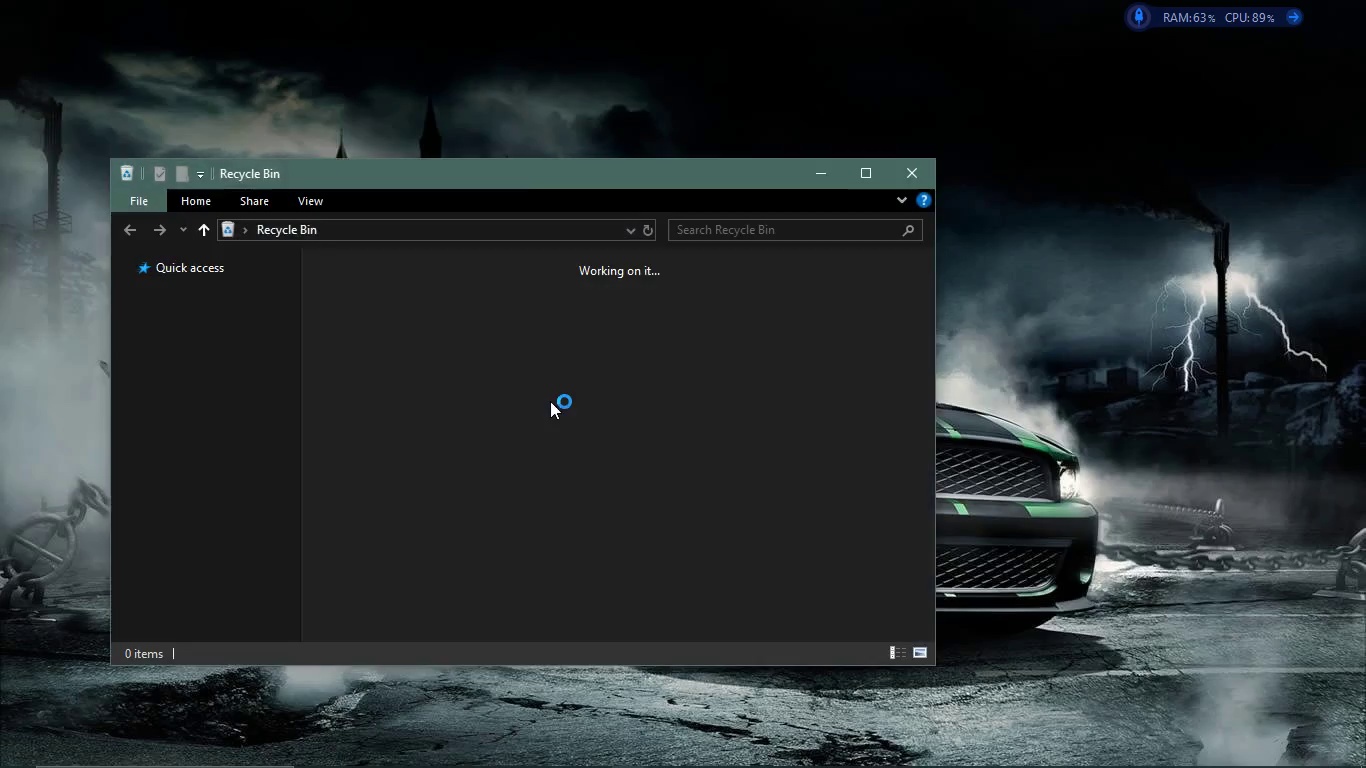 
scroll: coordinate [482, 432], scroll_direction: up, amount: 6.0
 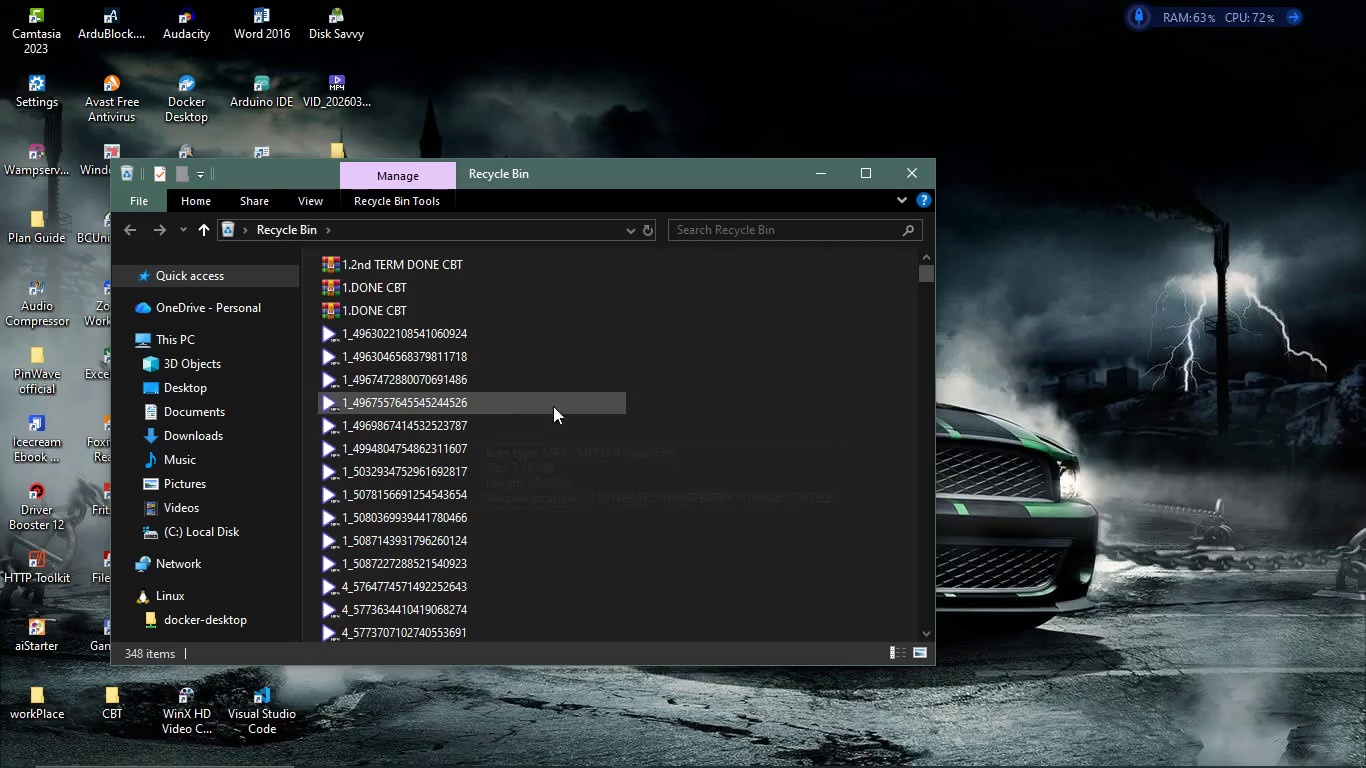 
scroll: coordinate [777, 398], scroll_direction: down, amount: 7.0
 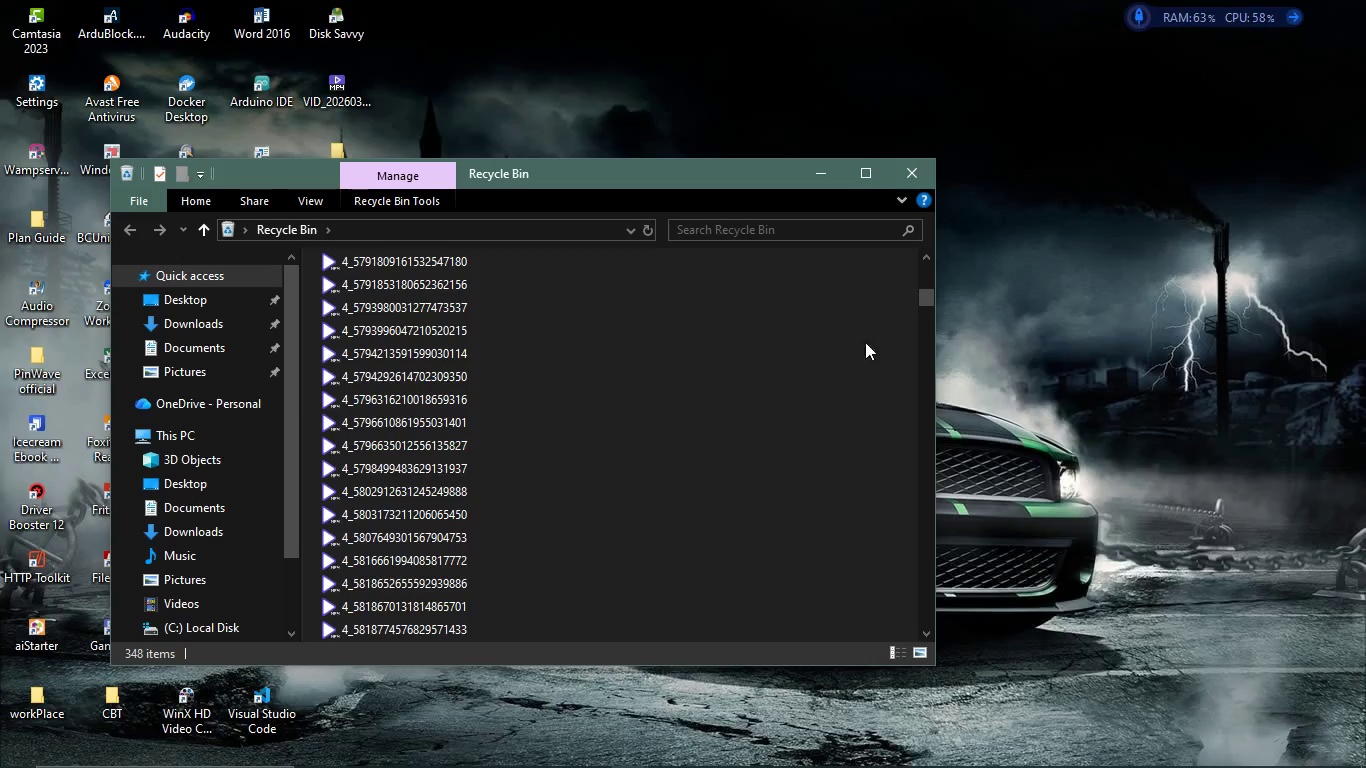 
scroll: coordinate [806, 456], scroll_direction: up, amount: 23.0
 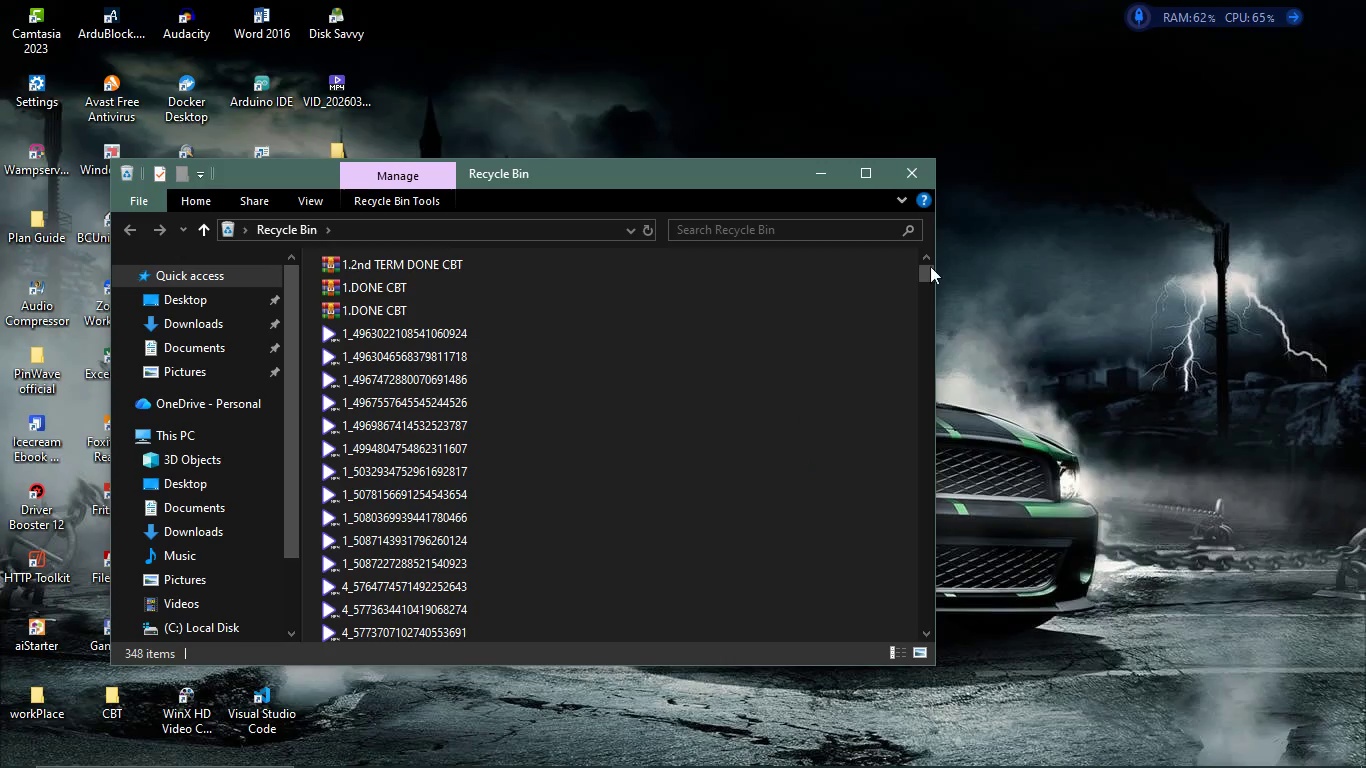 
left_click_drag(start_coordinate=[930, 266], to_coordinate=[938, 0])
 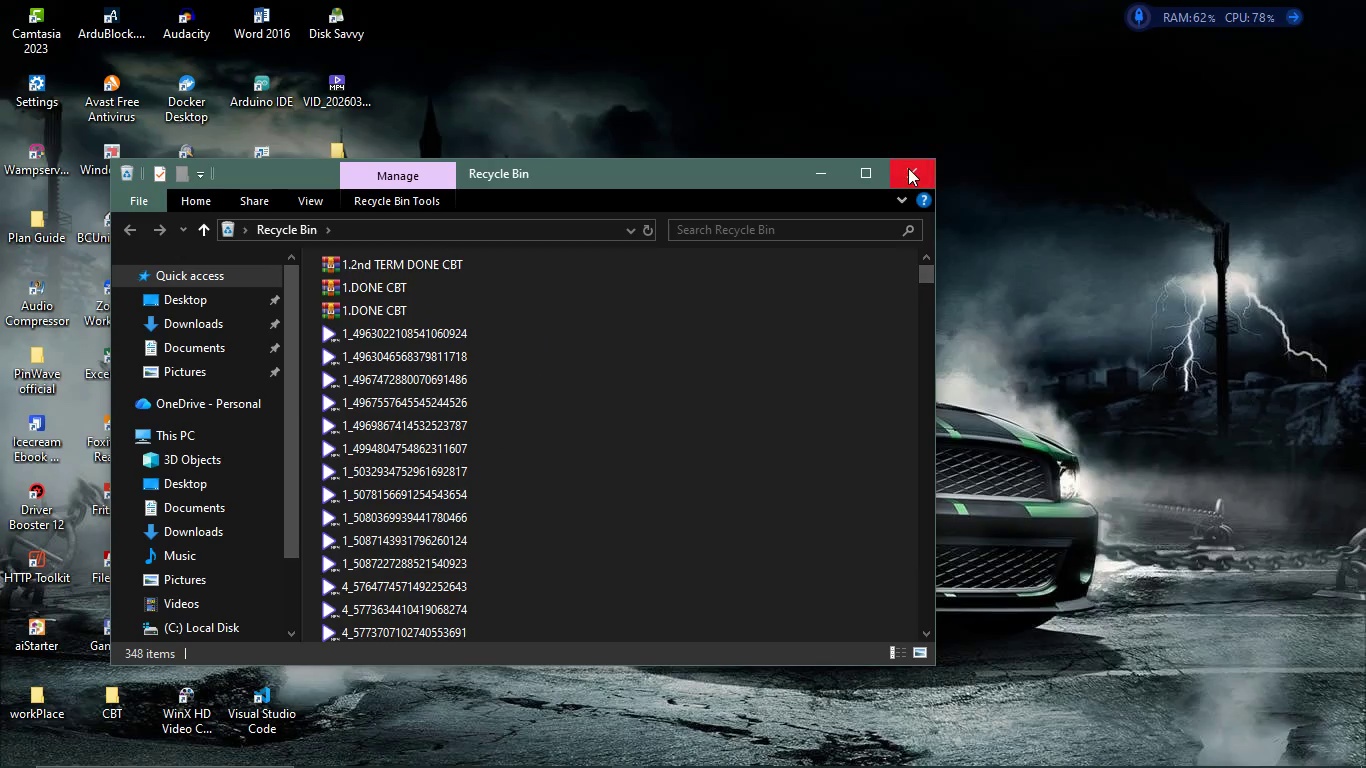 
left_click([908, 168])
 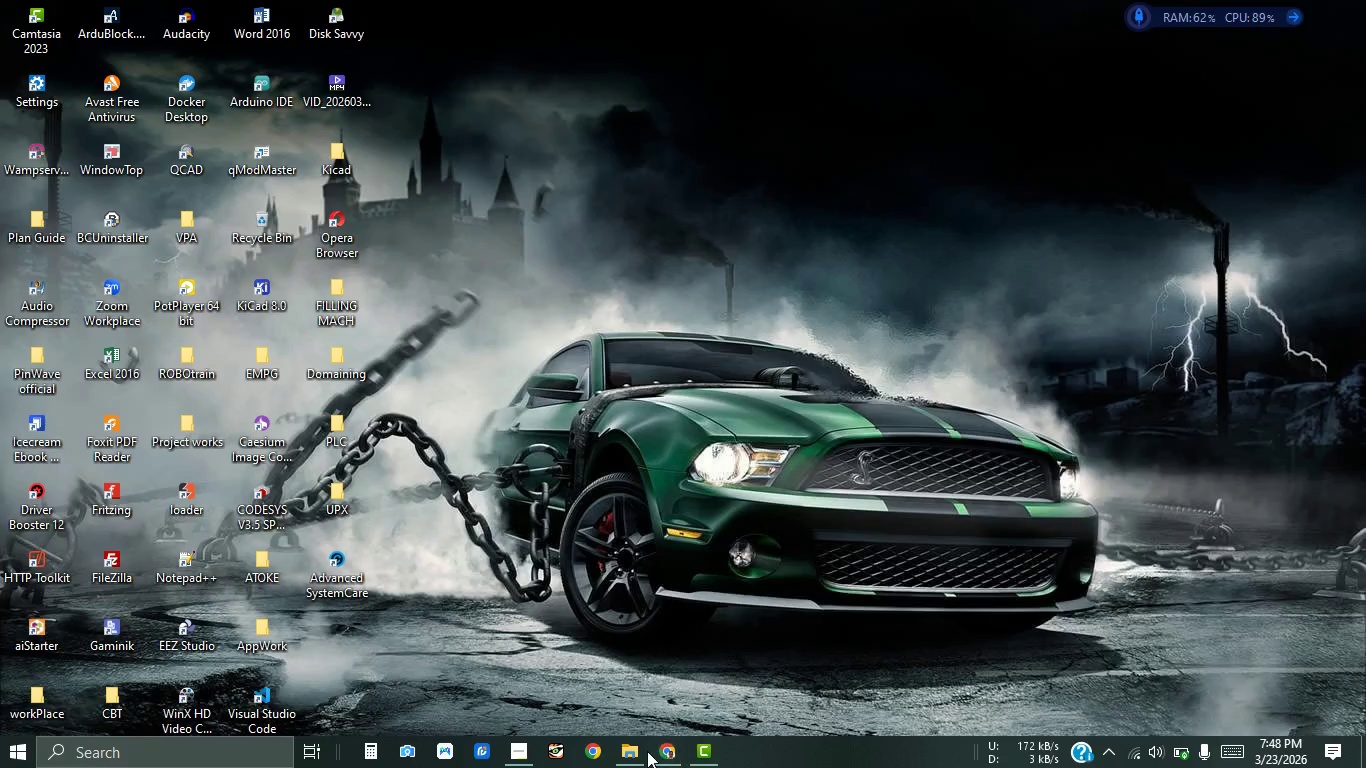 
left_click([657, 751])
 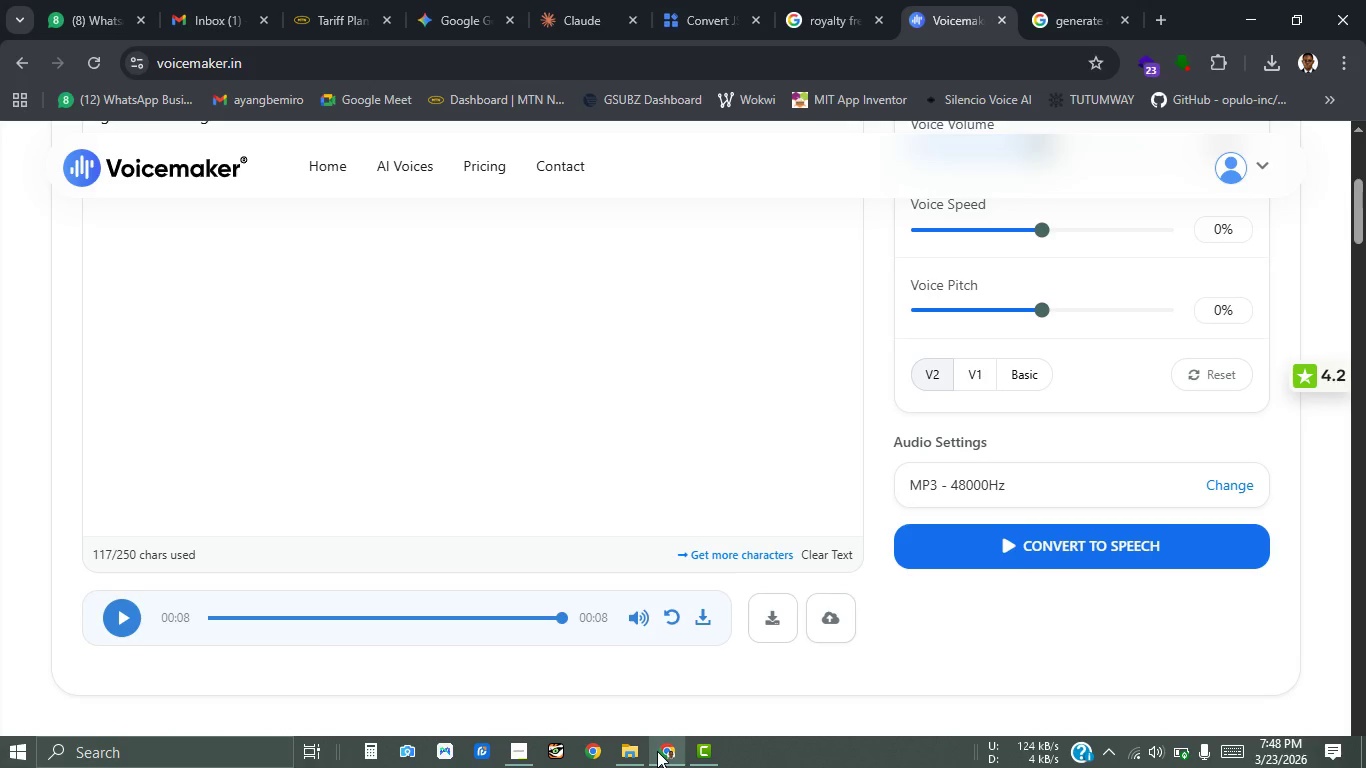 
left_click([657, 751])
 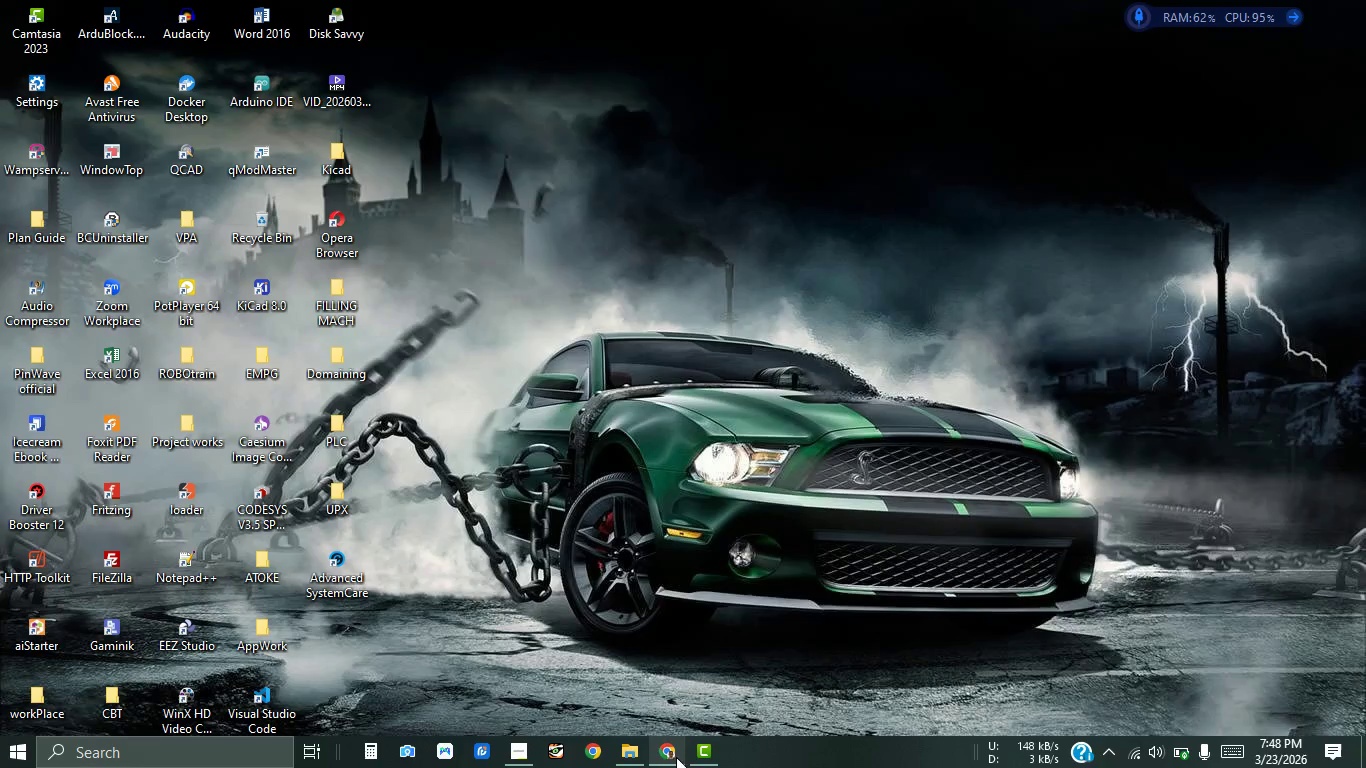 
left_click([706, 756])
 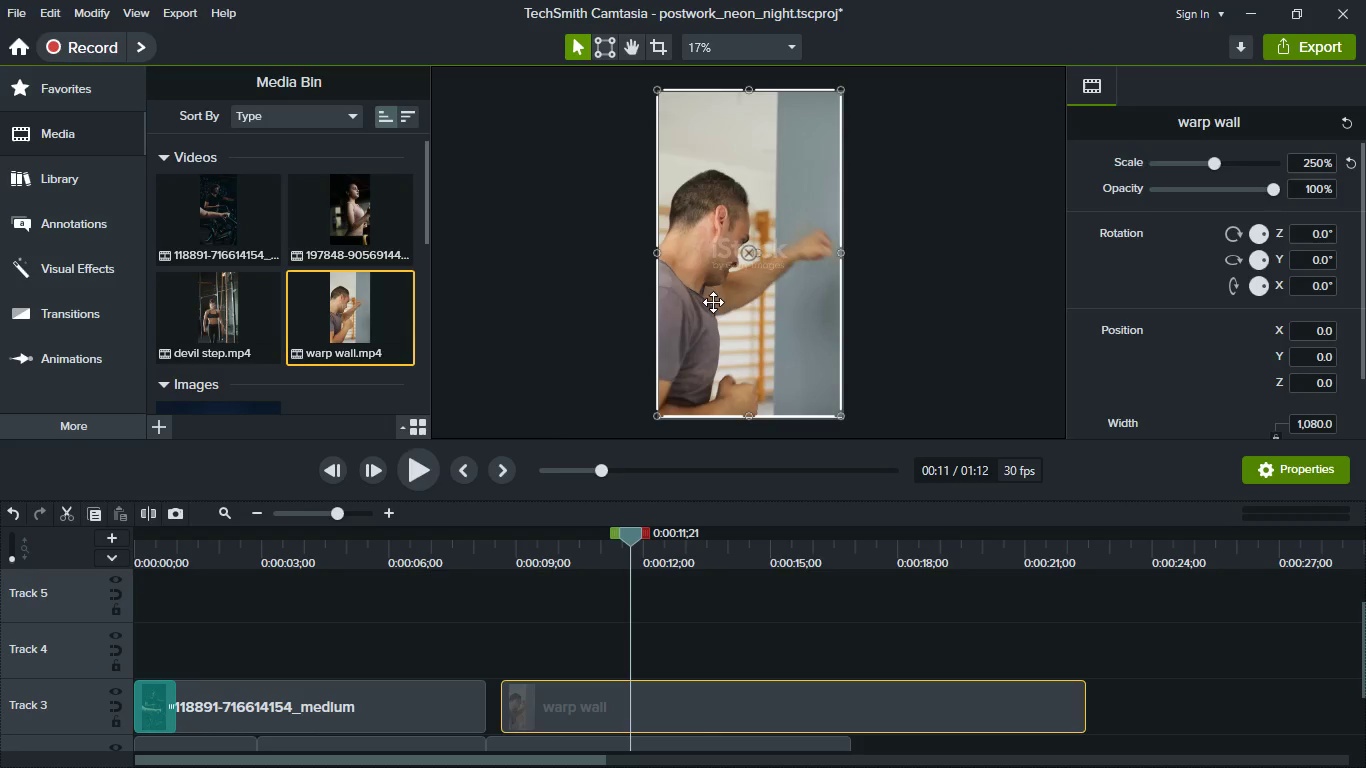 
left_click([746, 548])
 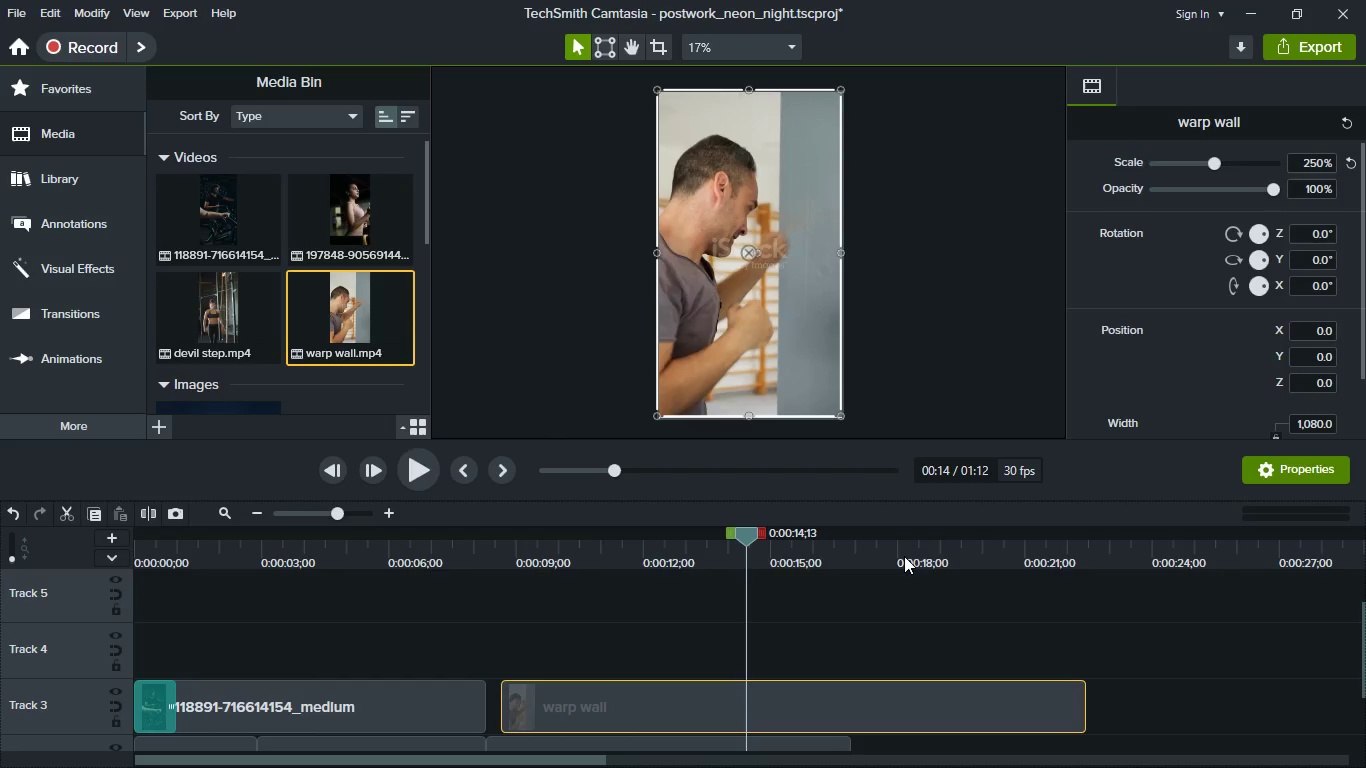 
left_click([904, 556])
 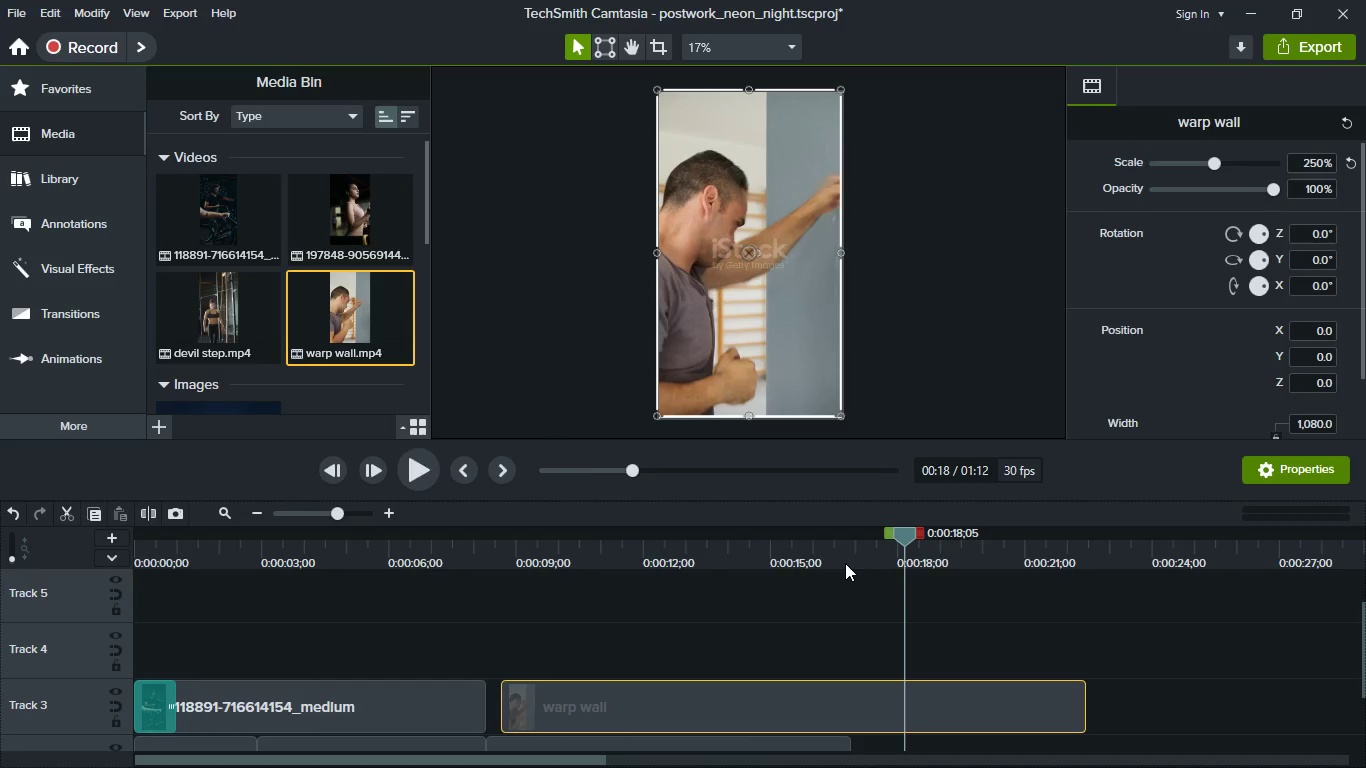 
left_click([841, 560])
 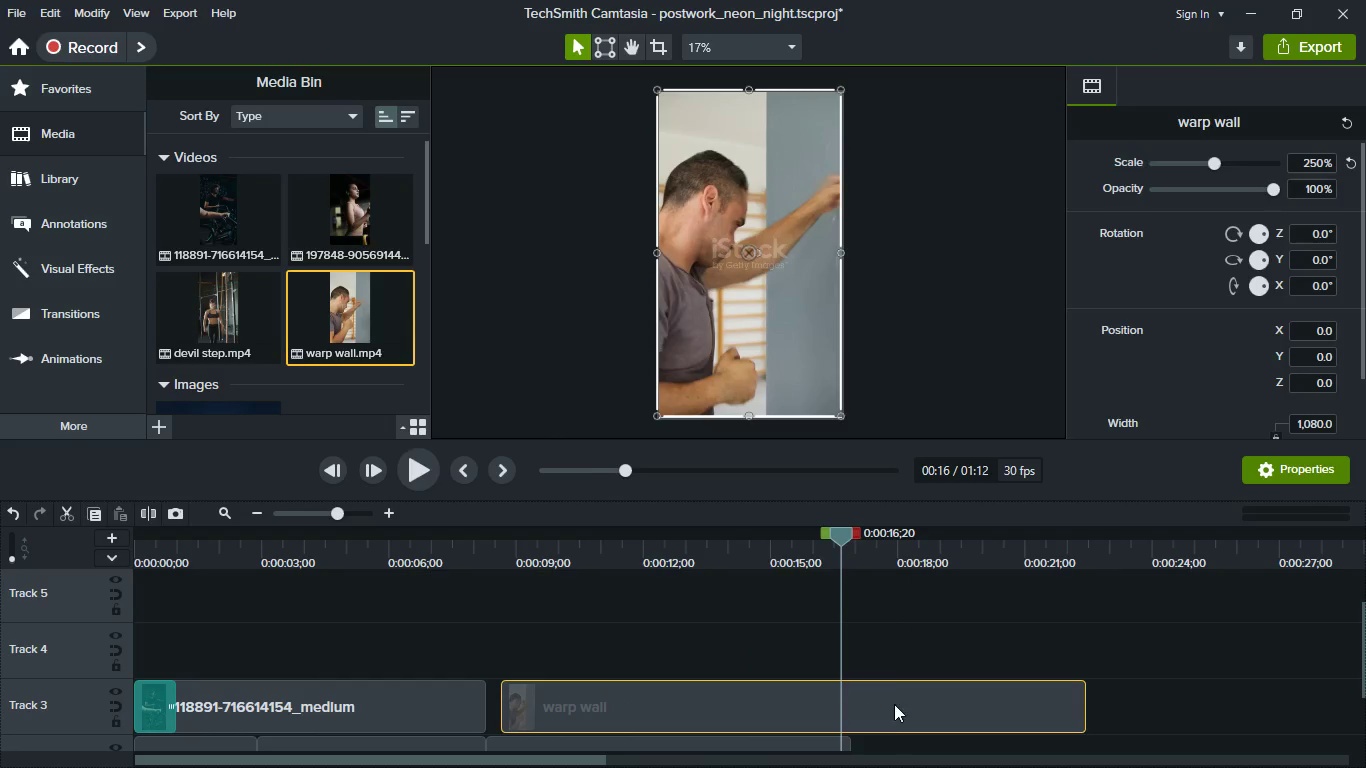 
left_click_drag(start_coordinate=[896, 704], to_coordinate=[646, 713])
 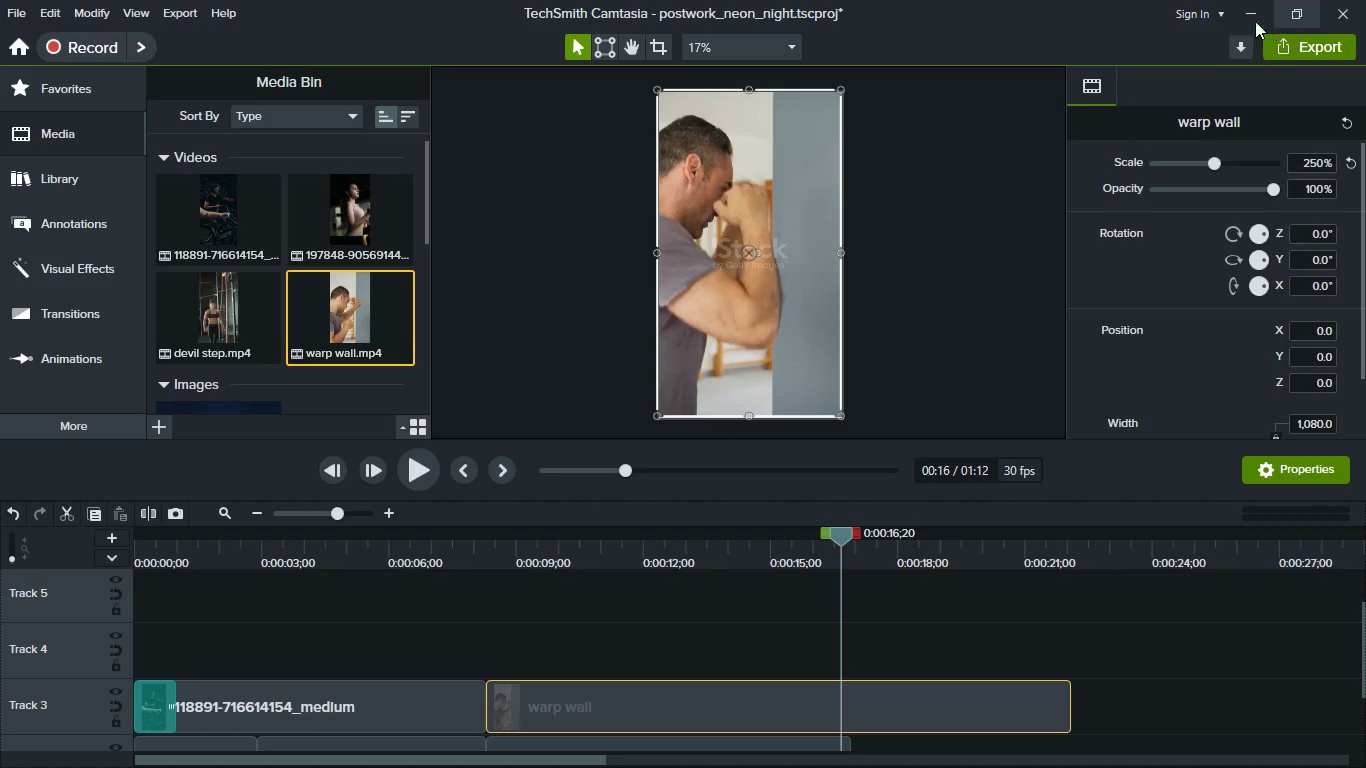 
left_click([1244, 14])
 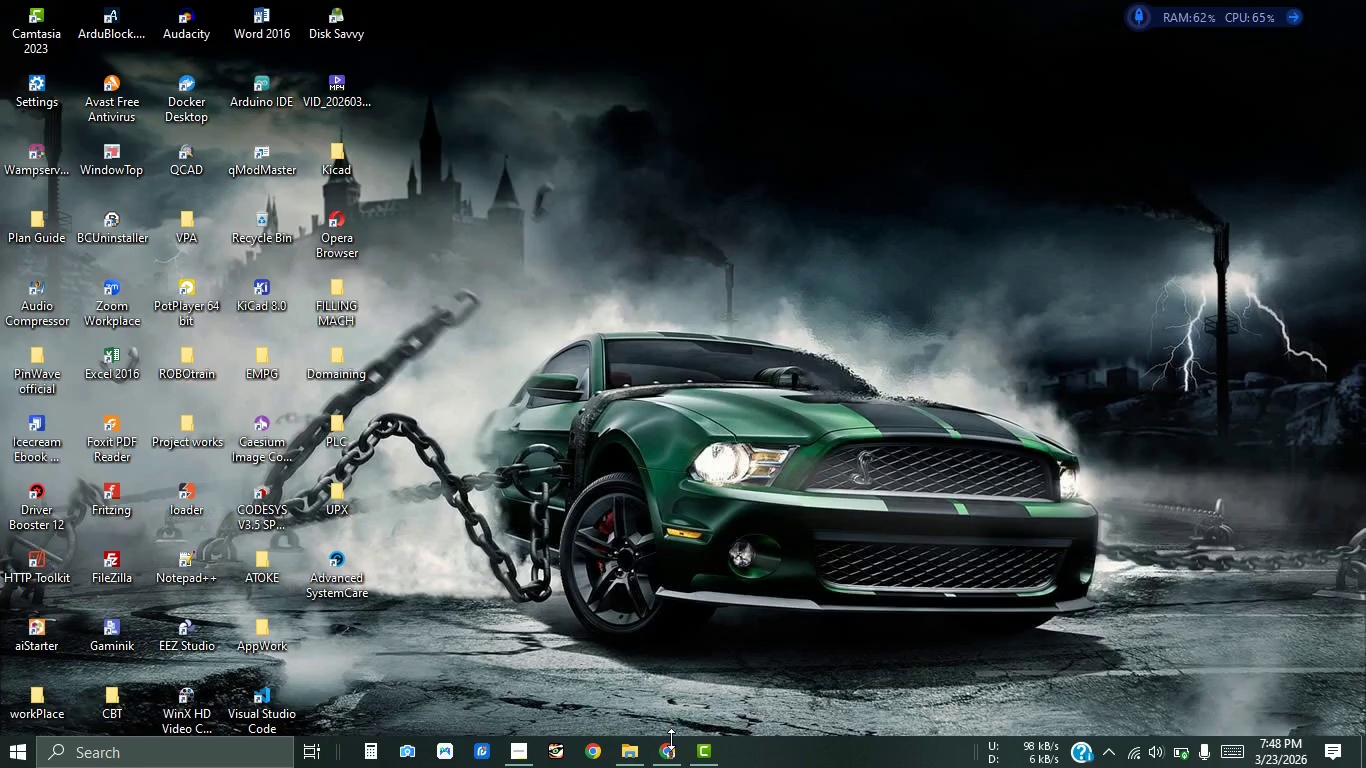 
left_click([671, 748])
 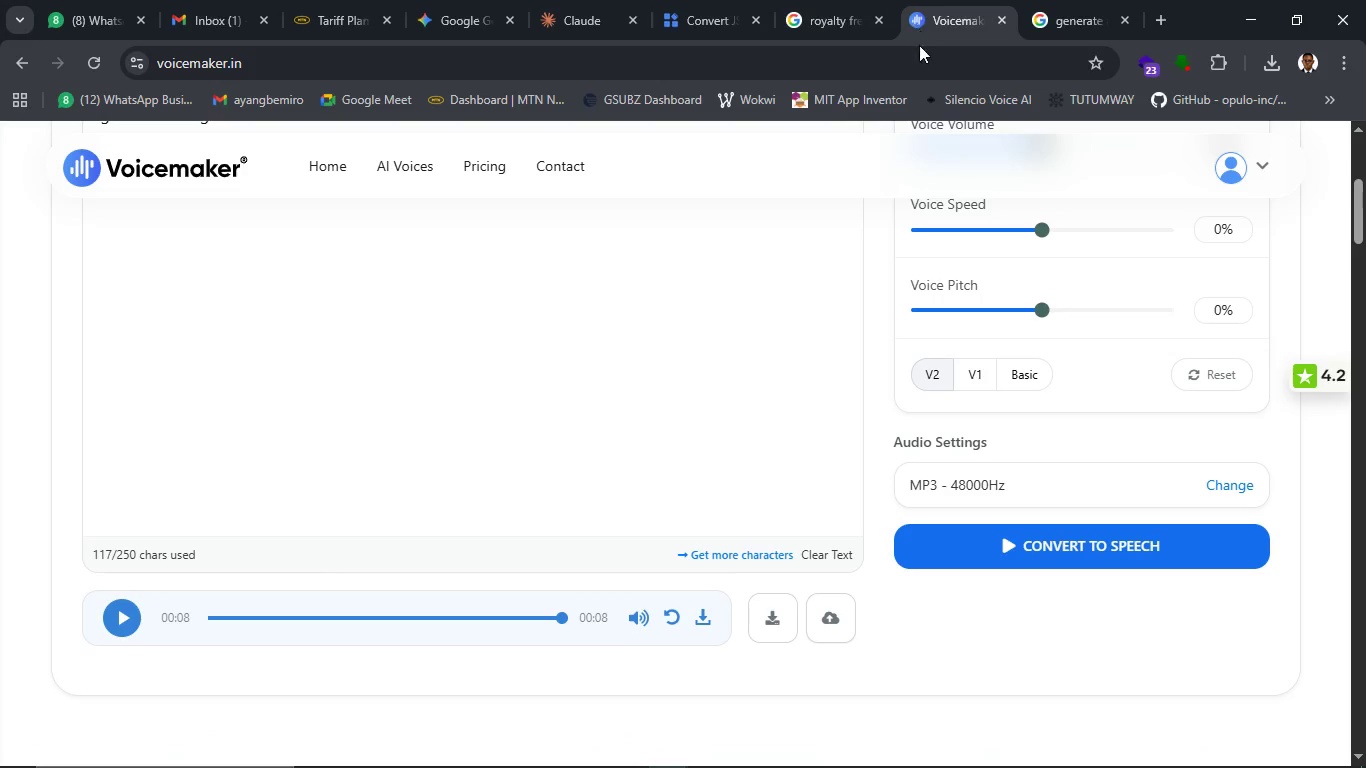 
left_click([905, 63])
 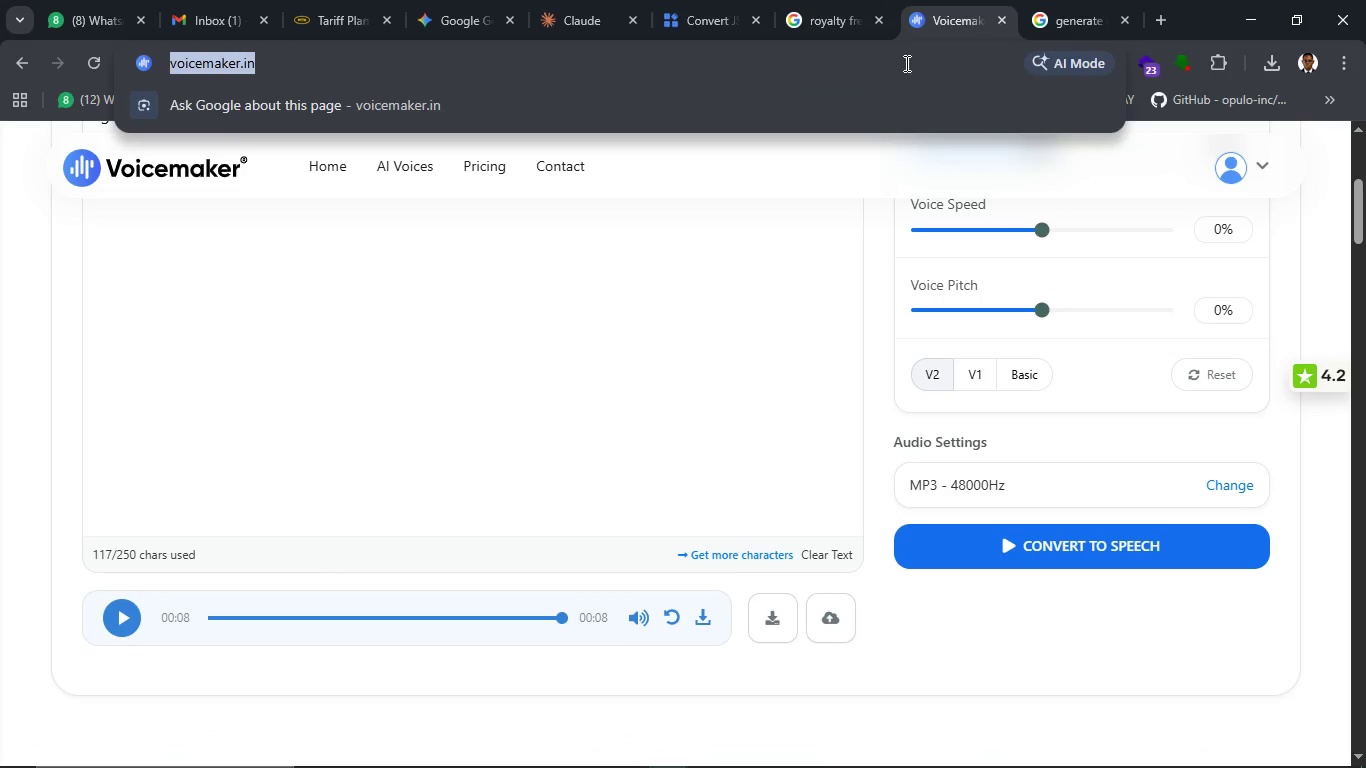 
type(w)
key(Backspace)
key(Backspace)
type(o)
key(Backspace)
type(po)
key(Backspace)
type(i)
 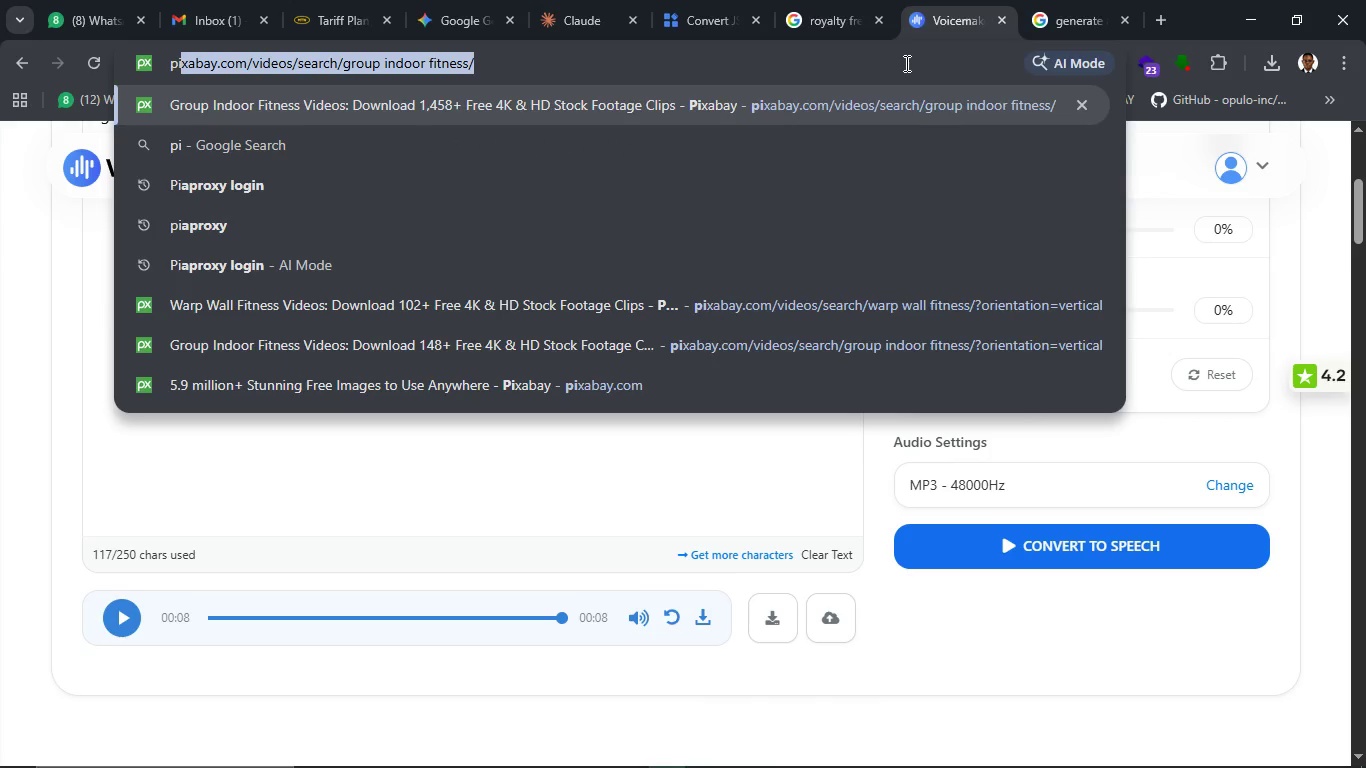 
key(Enter)
 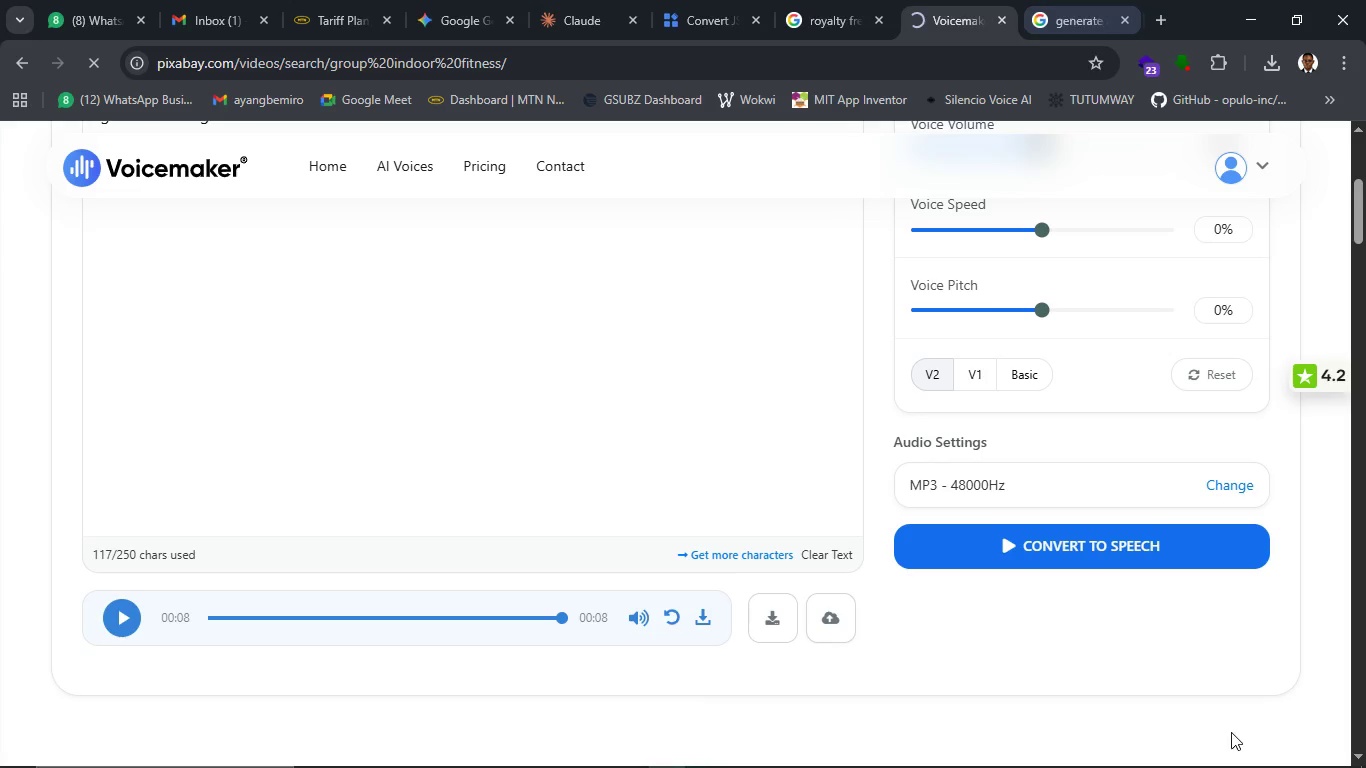 
mouse_move([1176, 714])
 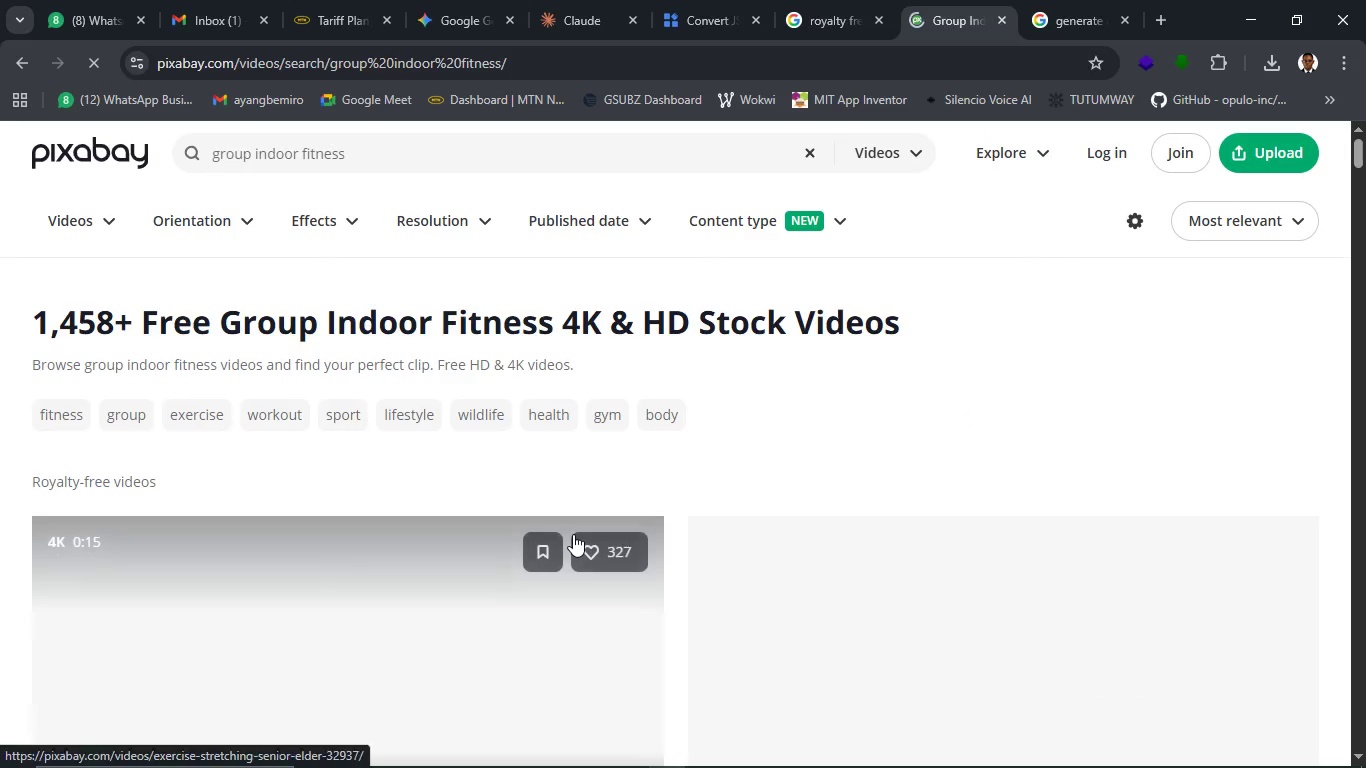 
scroll: coordinate [589, 448], scroll_direction: down, amount: 1.0
 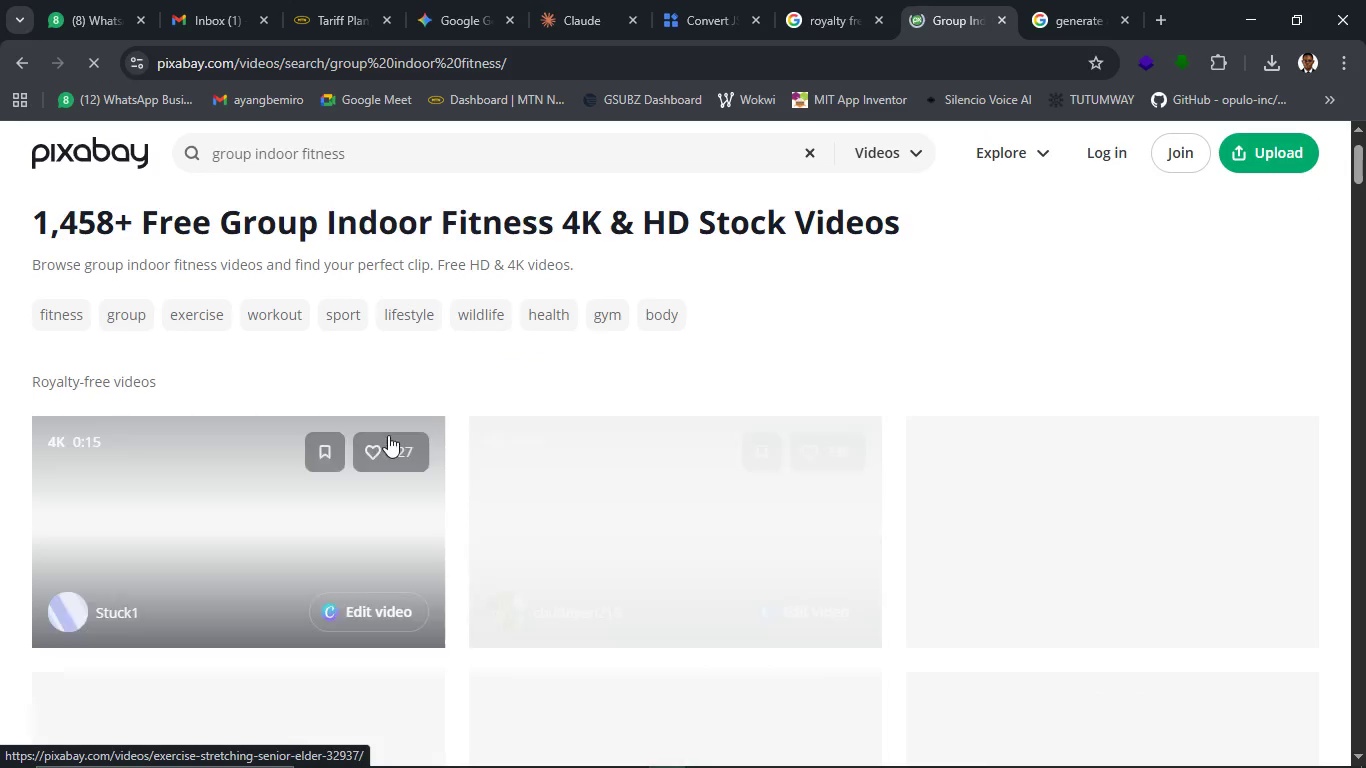 
scroll: coordinate [386, 429], scroll_direction: up, amount: 5.0
 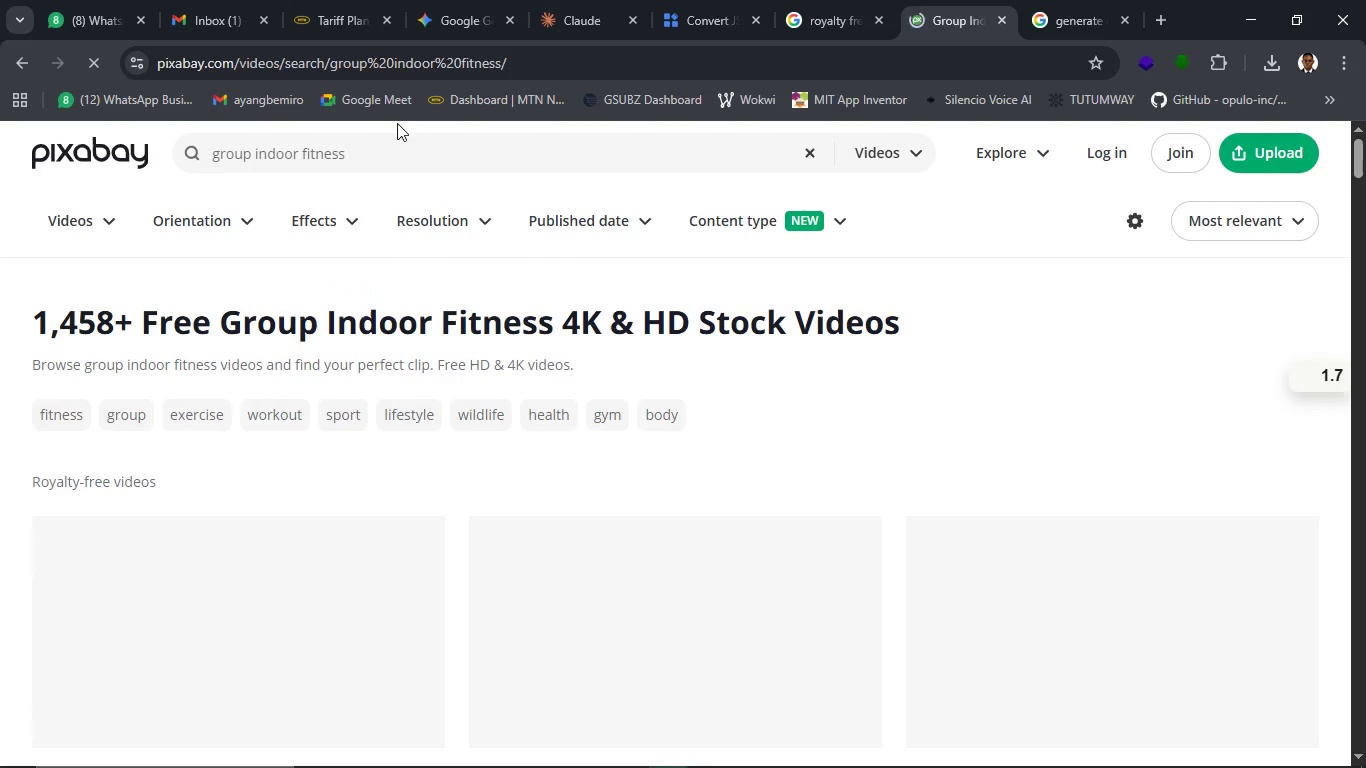 
left_click([397, 166])
 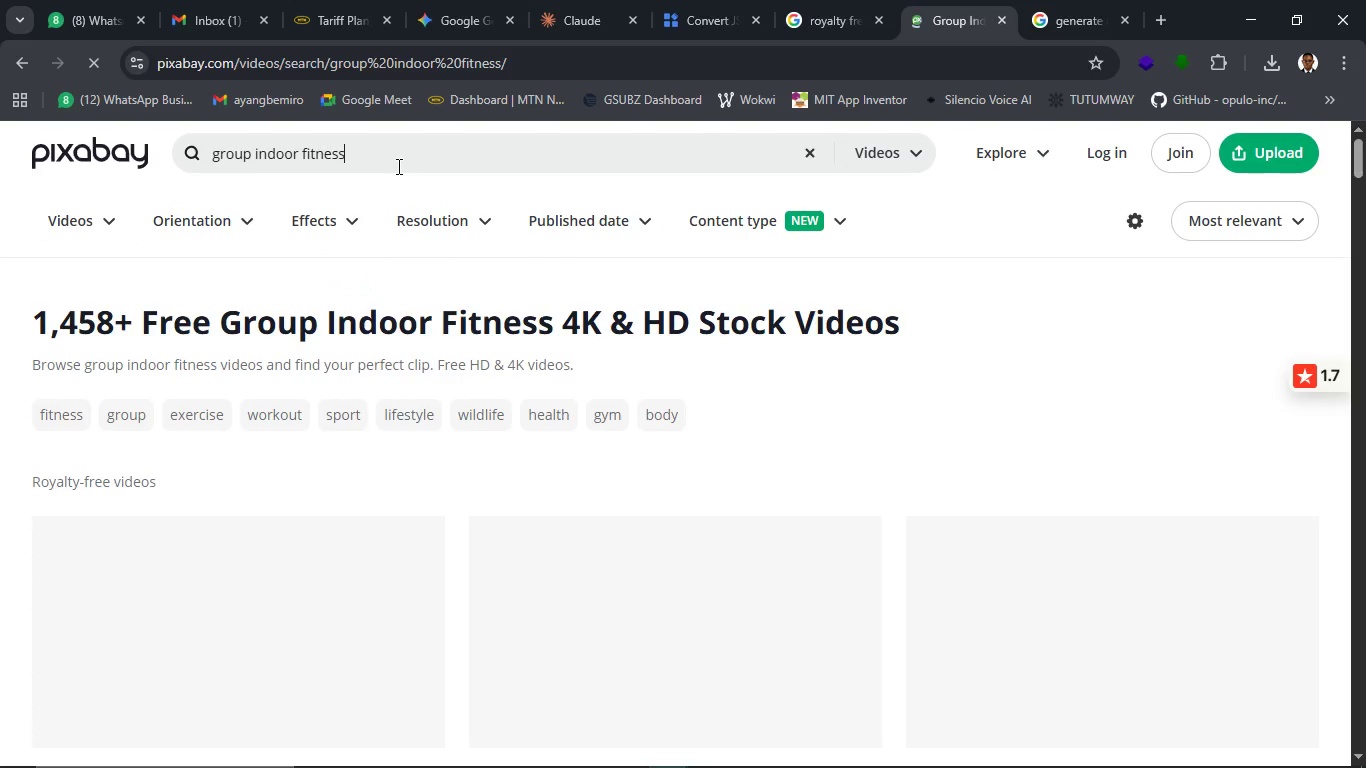 
left_click_drag(start_coordinate=[397, 166], to_coordinate=[173, 181])
 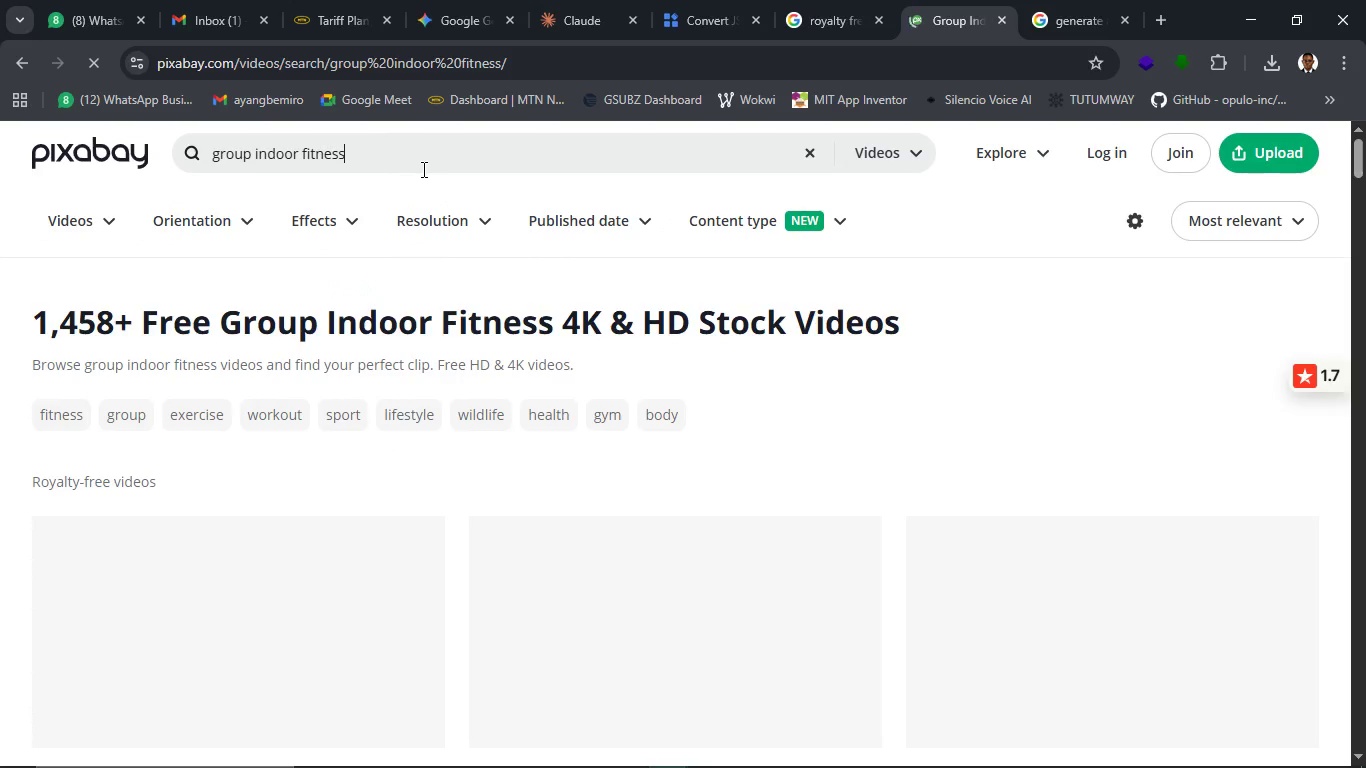 
hold_key(key=Backspace, duration=1.53)
 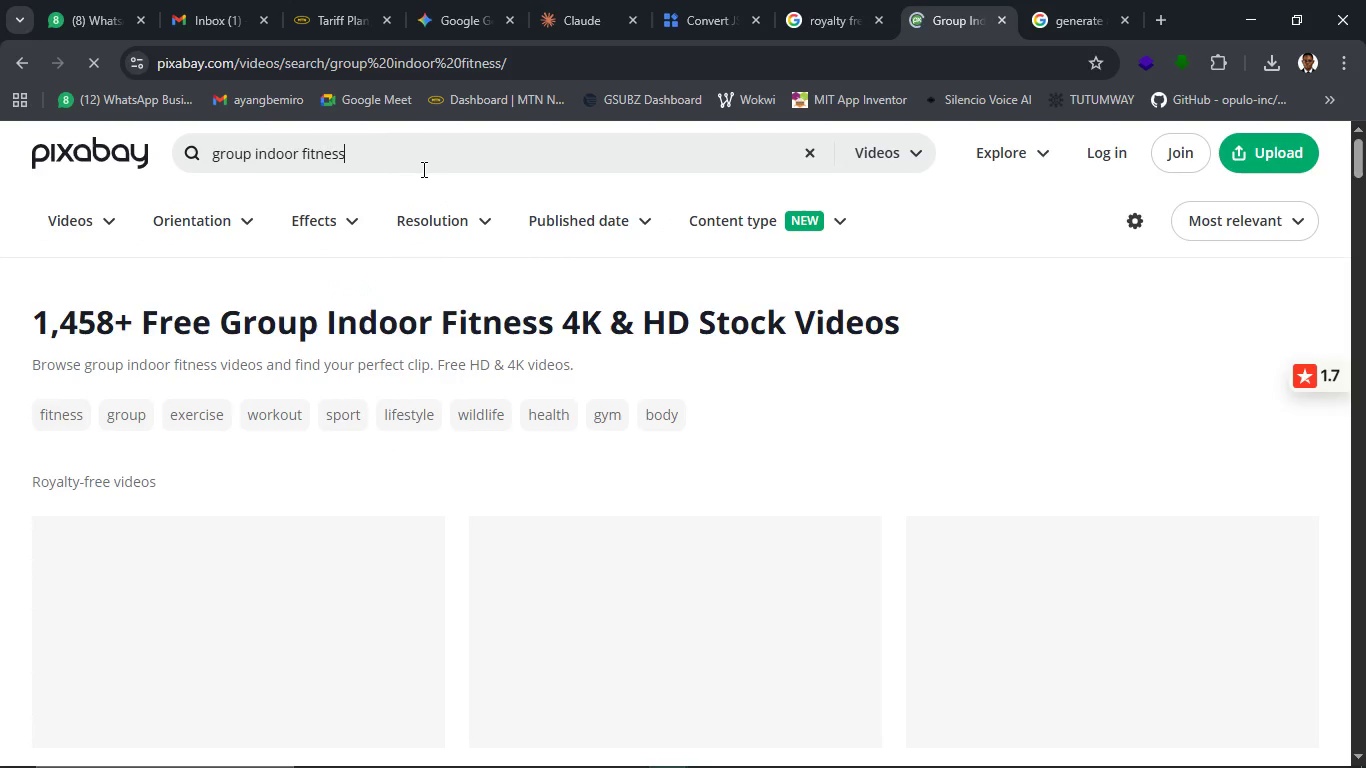 
key(Backspace)
key(Backspace)
key(Backspace)
key(Backspace)
key(Backspace)
key(Backspace)
key(Backspace)
key(Backspace)
key(Backspace)
key(Backspace)
type(warp wall fitness)
 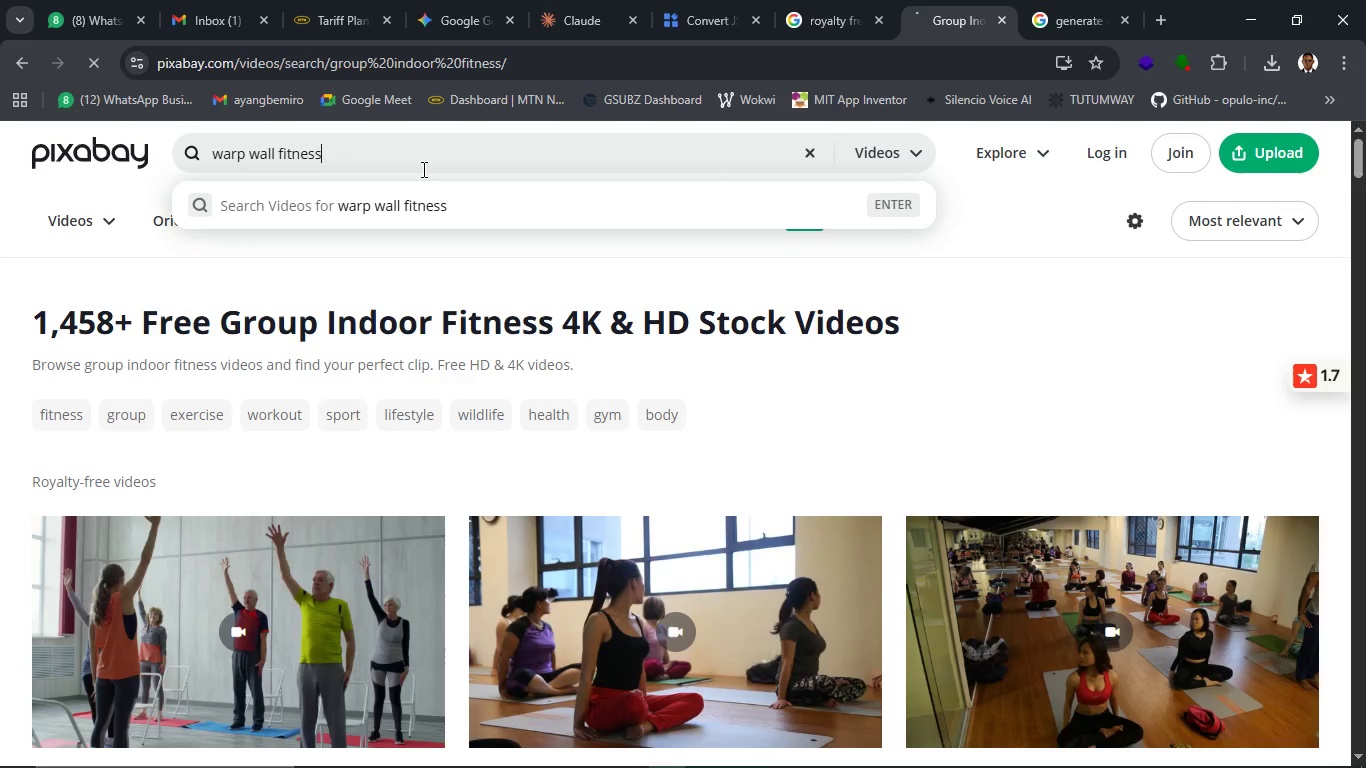 
key(Enter)
 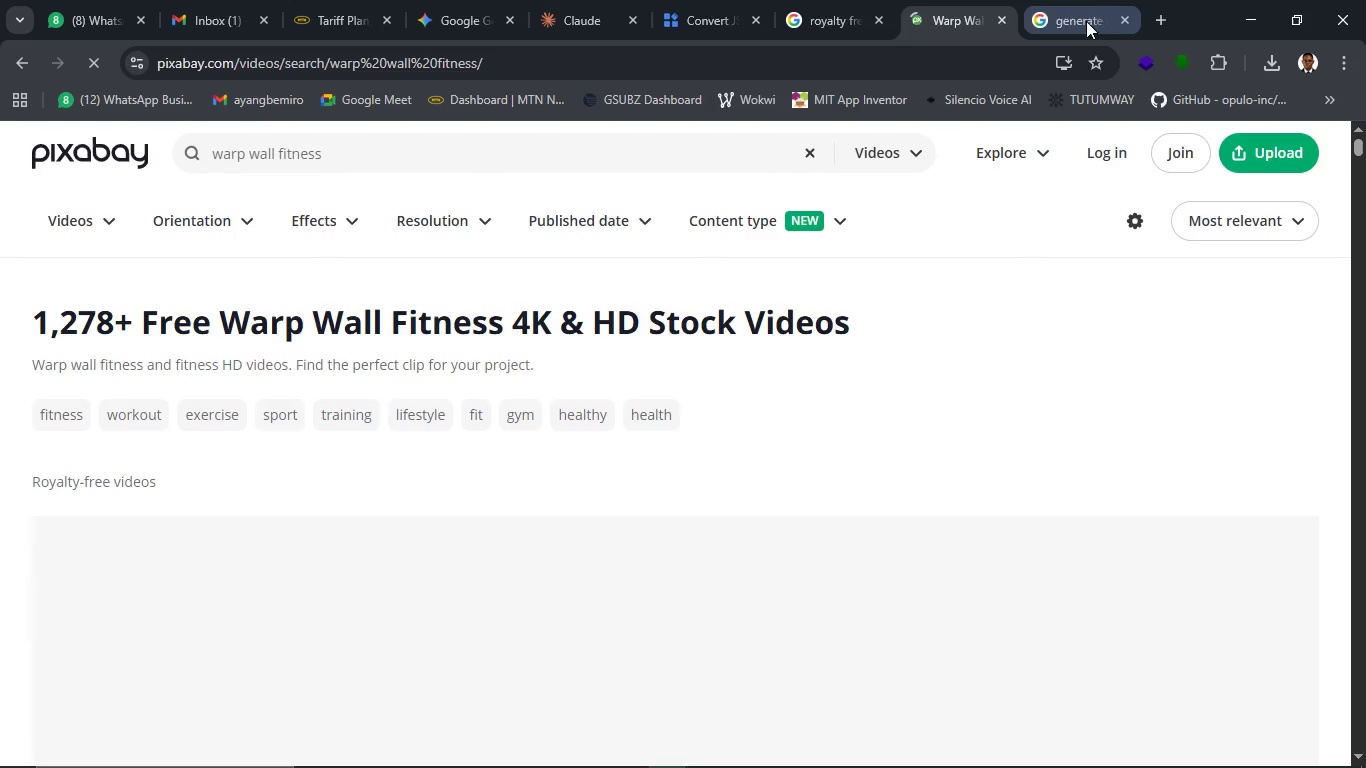 
left_click([1122, 22])
 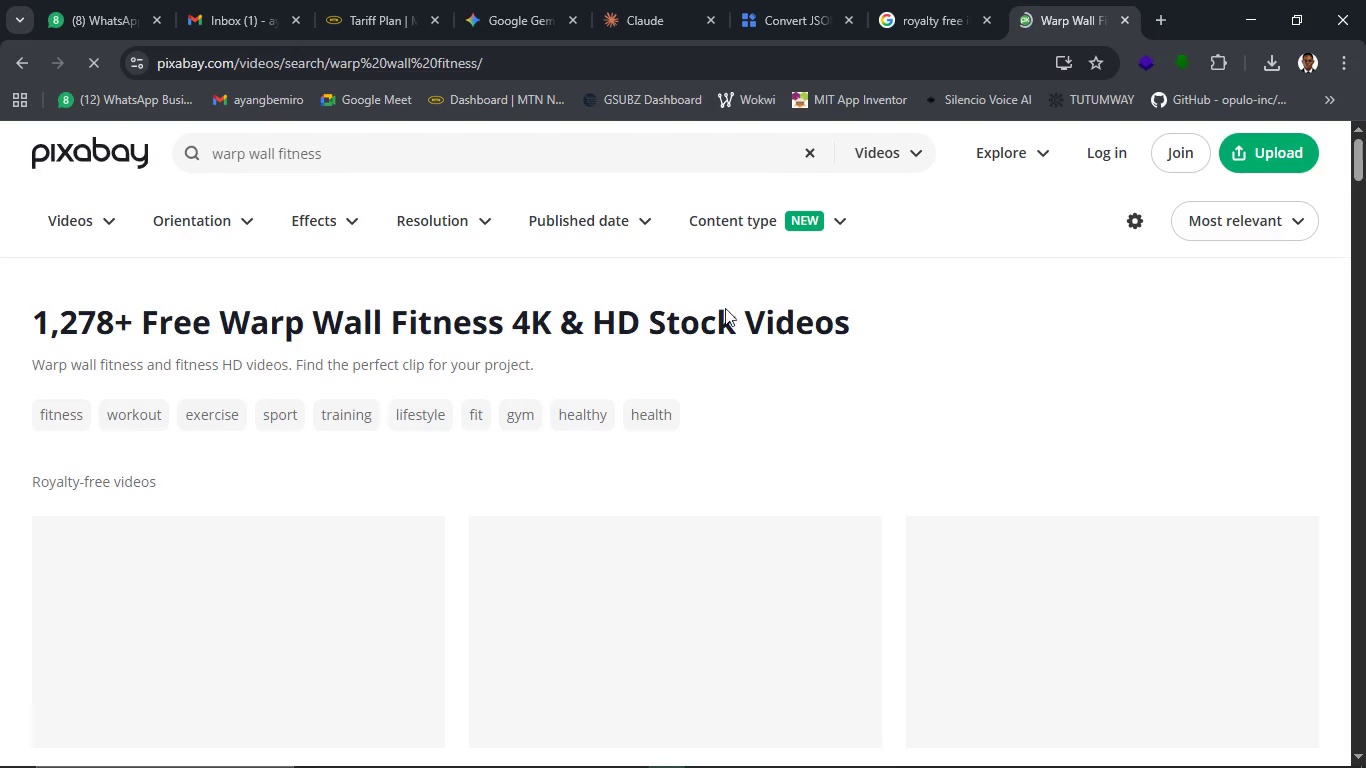 
scroll: coordinate [724, 363], scroll_direction: down, amount: 2.0
 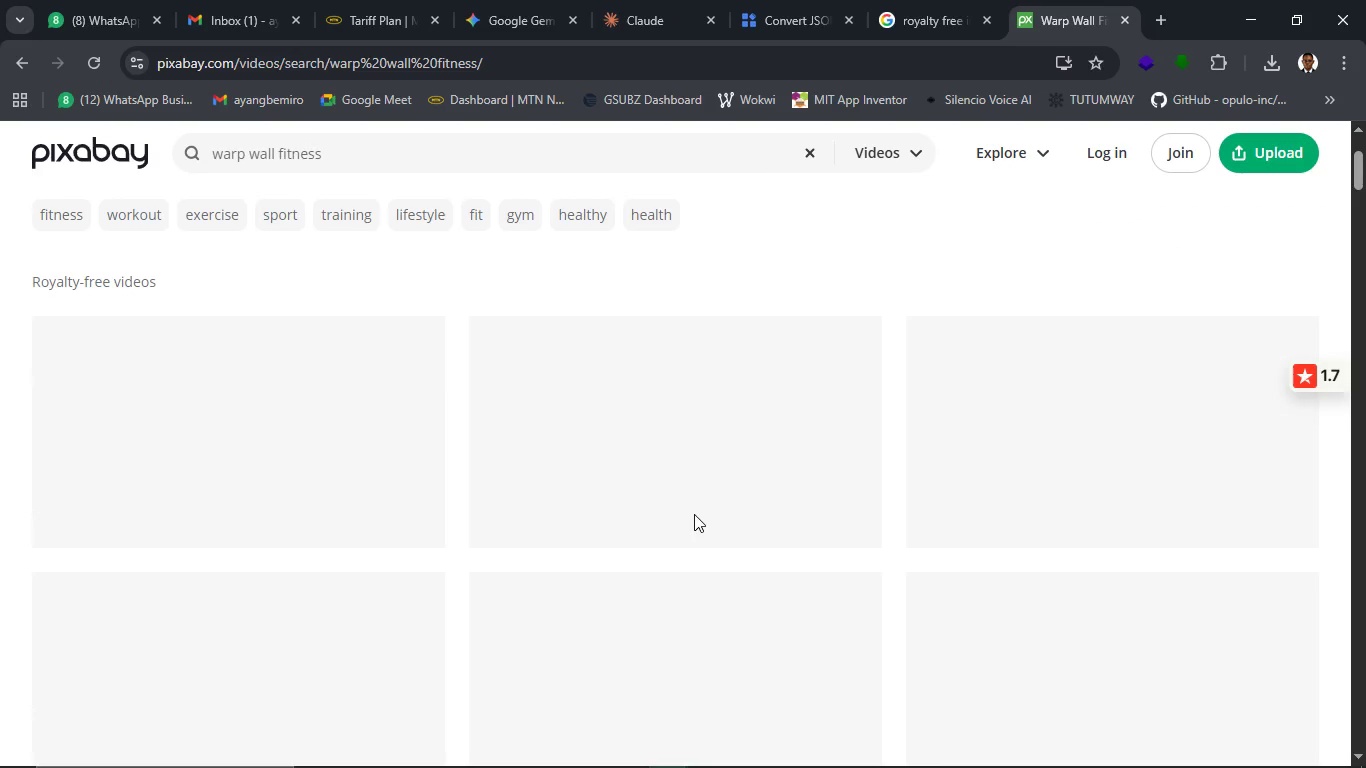 
scroll: coordinate [694, 514], scroll_direction: up, amount: 4.0
 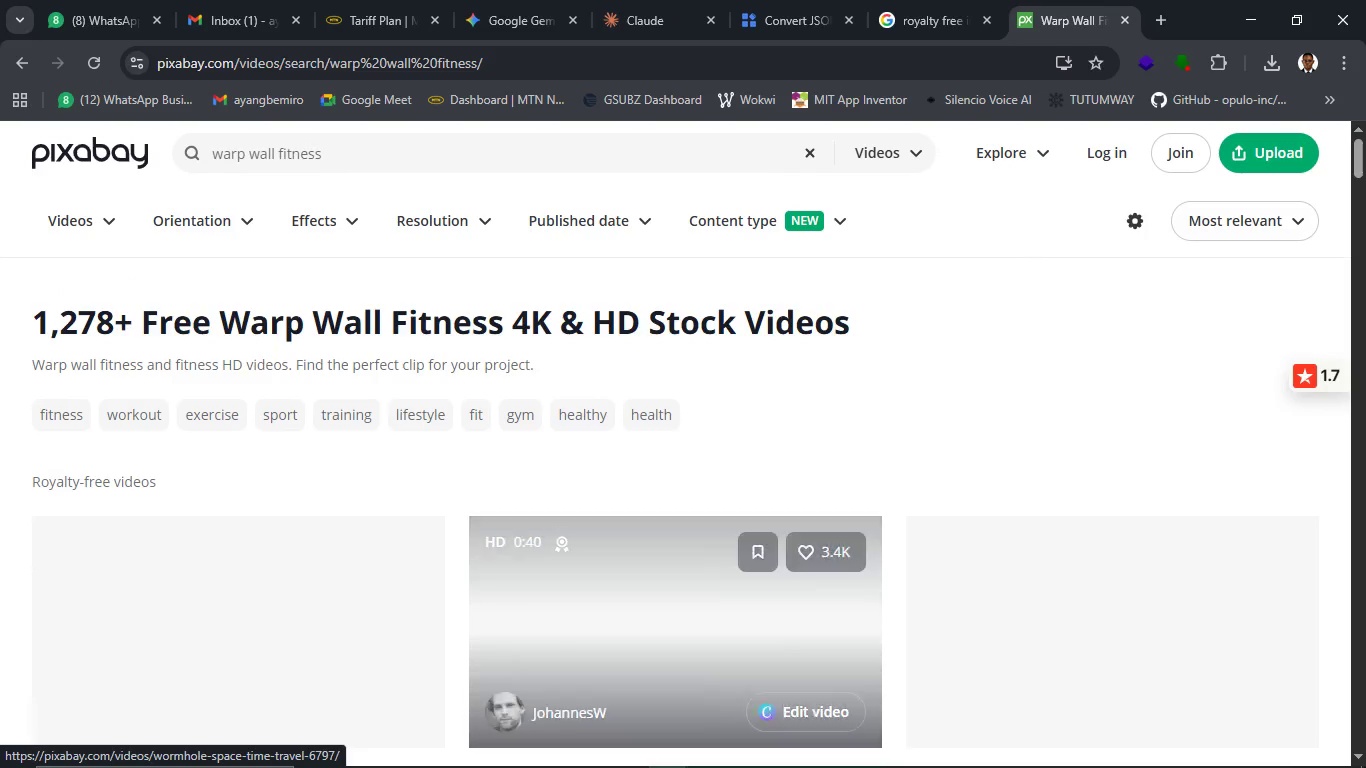 
scroll: coordinate [1291, 644], scroll_direction: down, amount: 4.0
 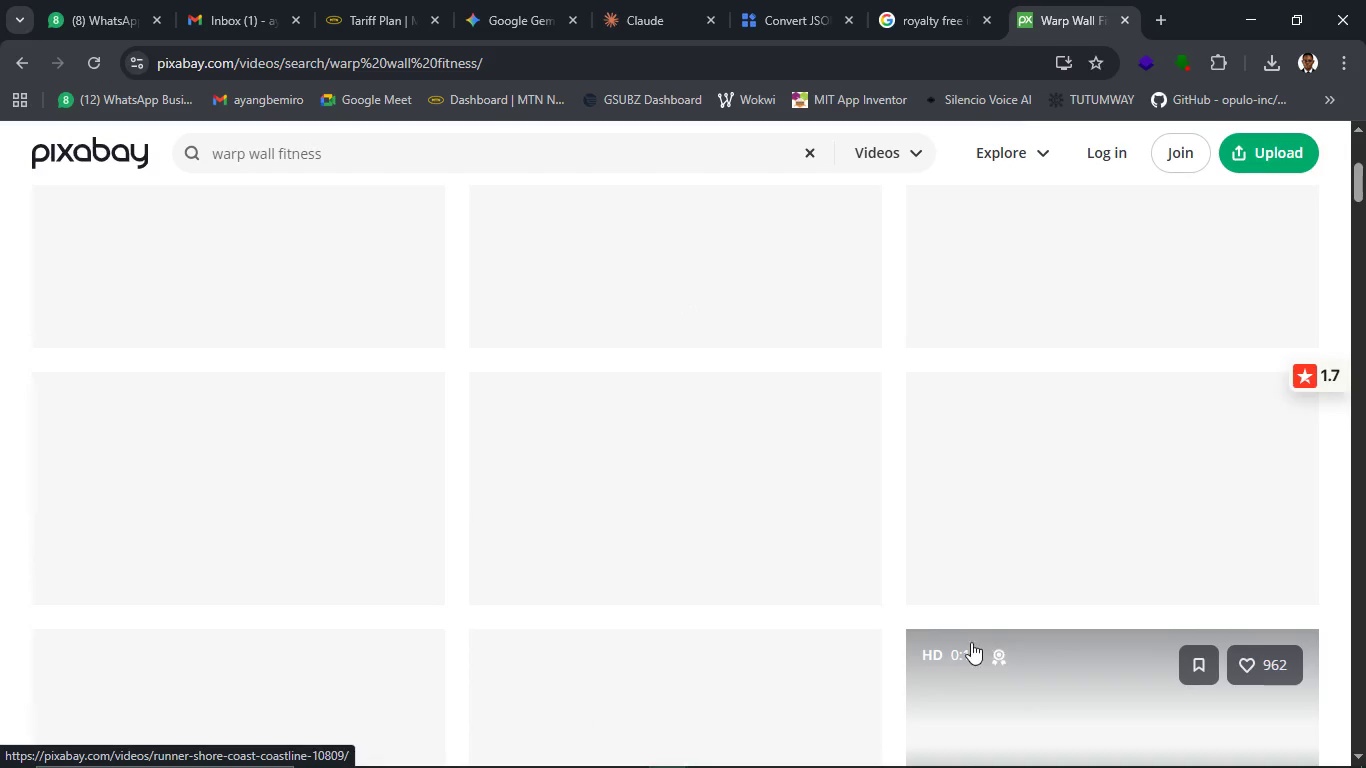 
scroll: coordinate [971, 642], scroll_direction: up, amount: 4.0
 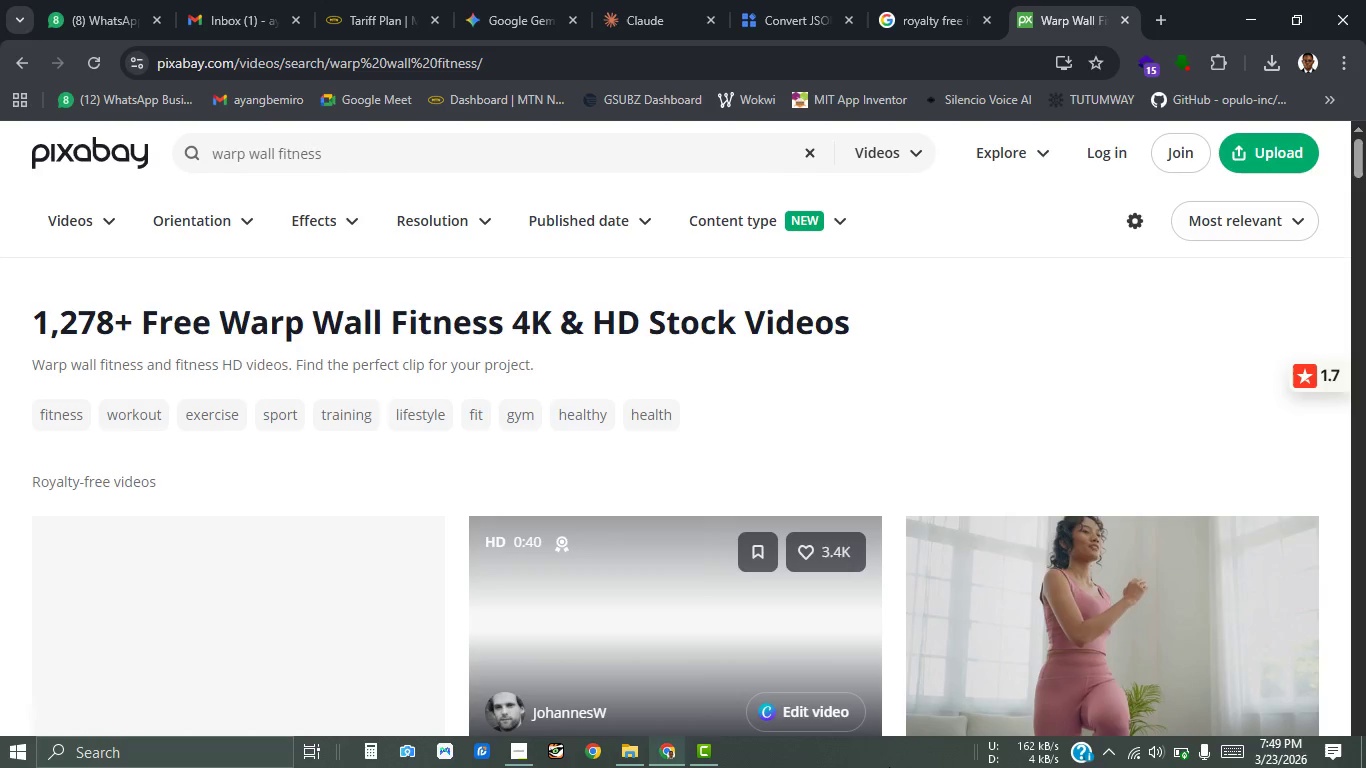 
wait(5.02)
 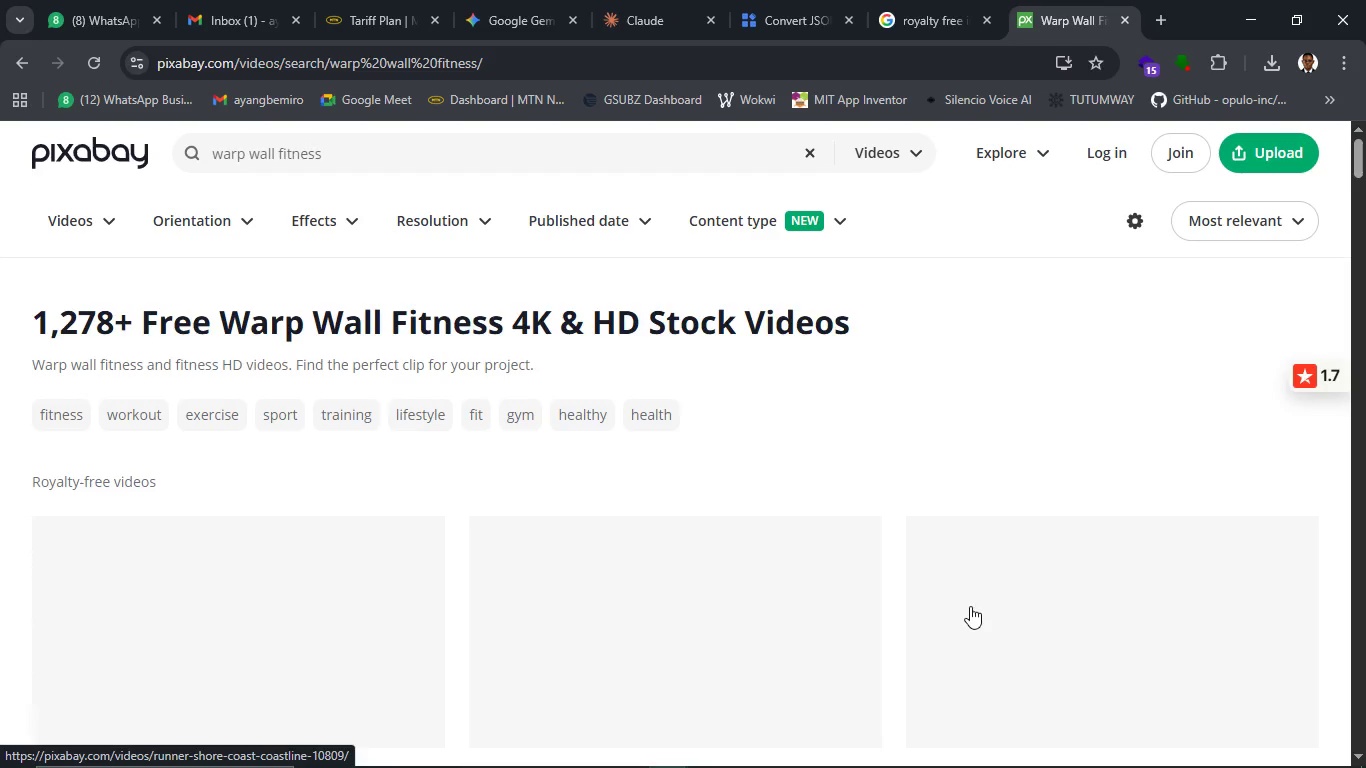 
scroll: coordinate [740, 538], scroll_direction: down, amount: 8.0
 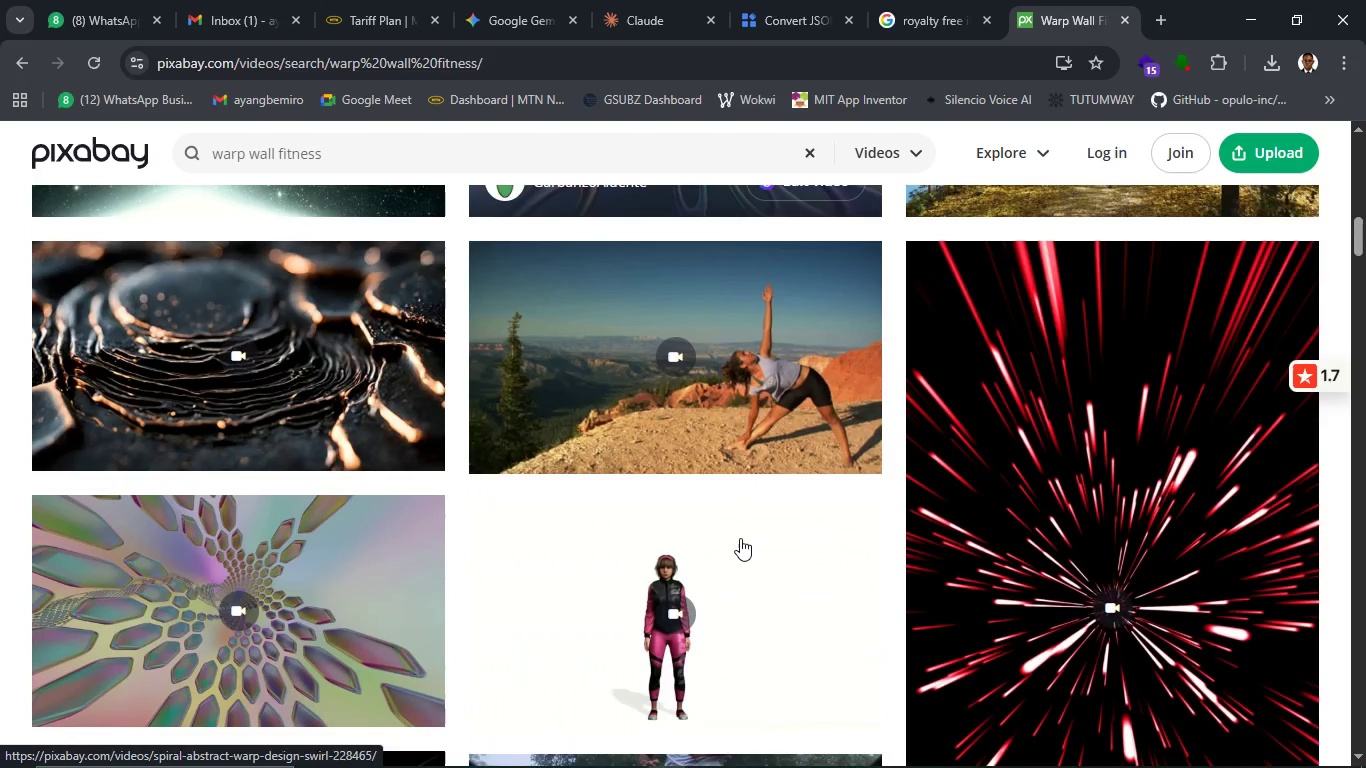 
scroll: coordinate [292, 467], scroll_direction: up, amount: 21.0
 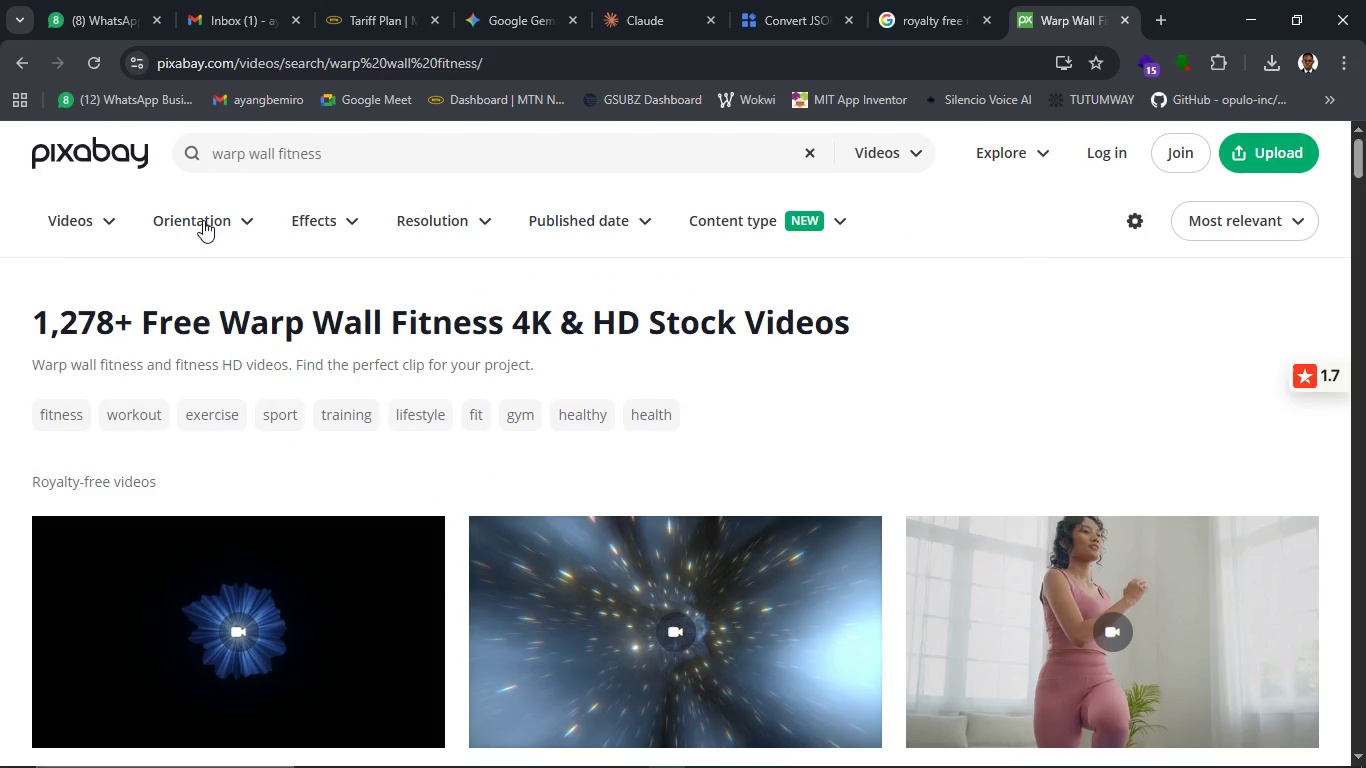 
left_click([203, 220])
 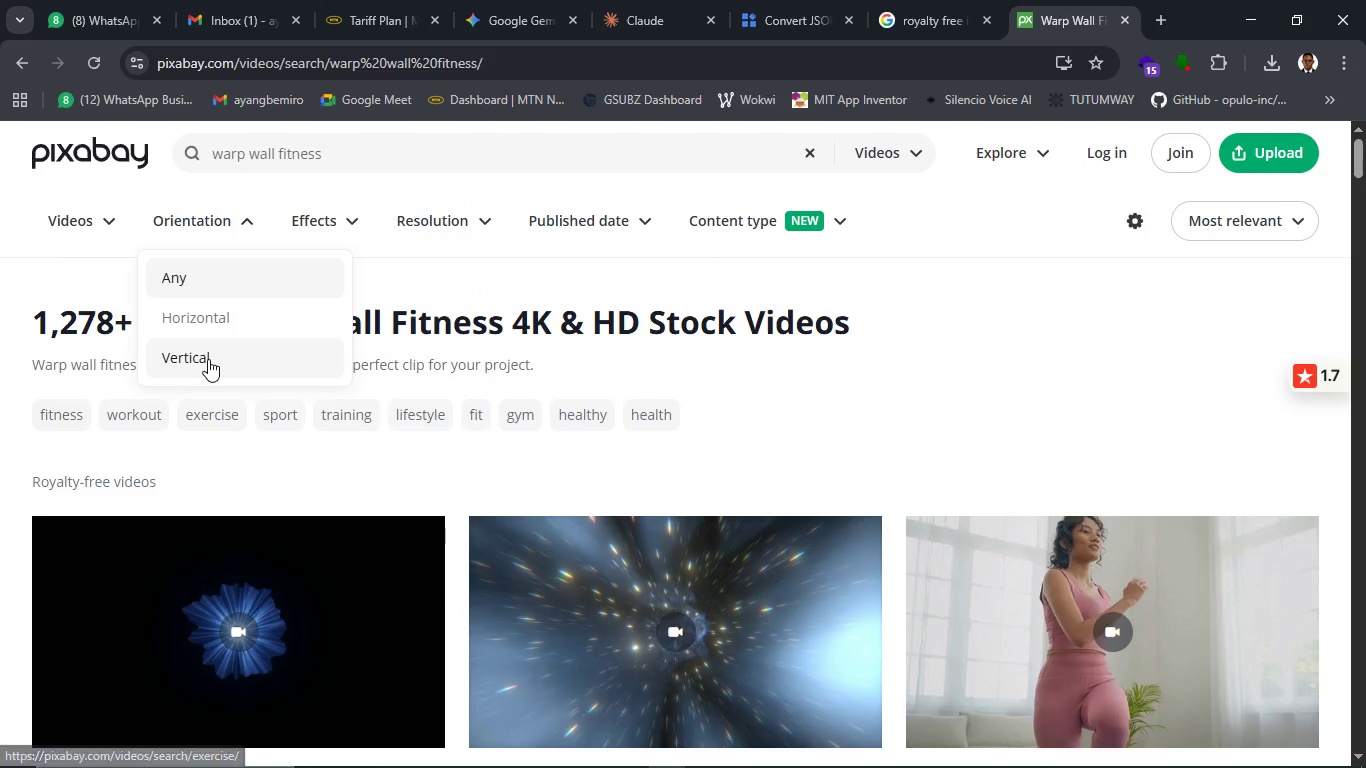 
left_click([208, 359])
 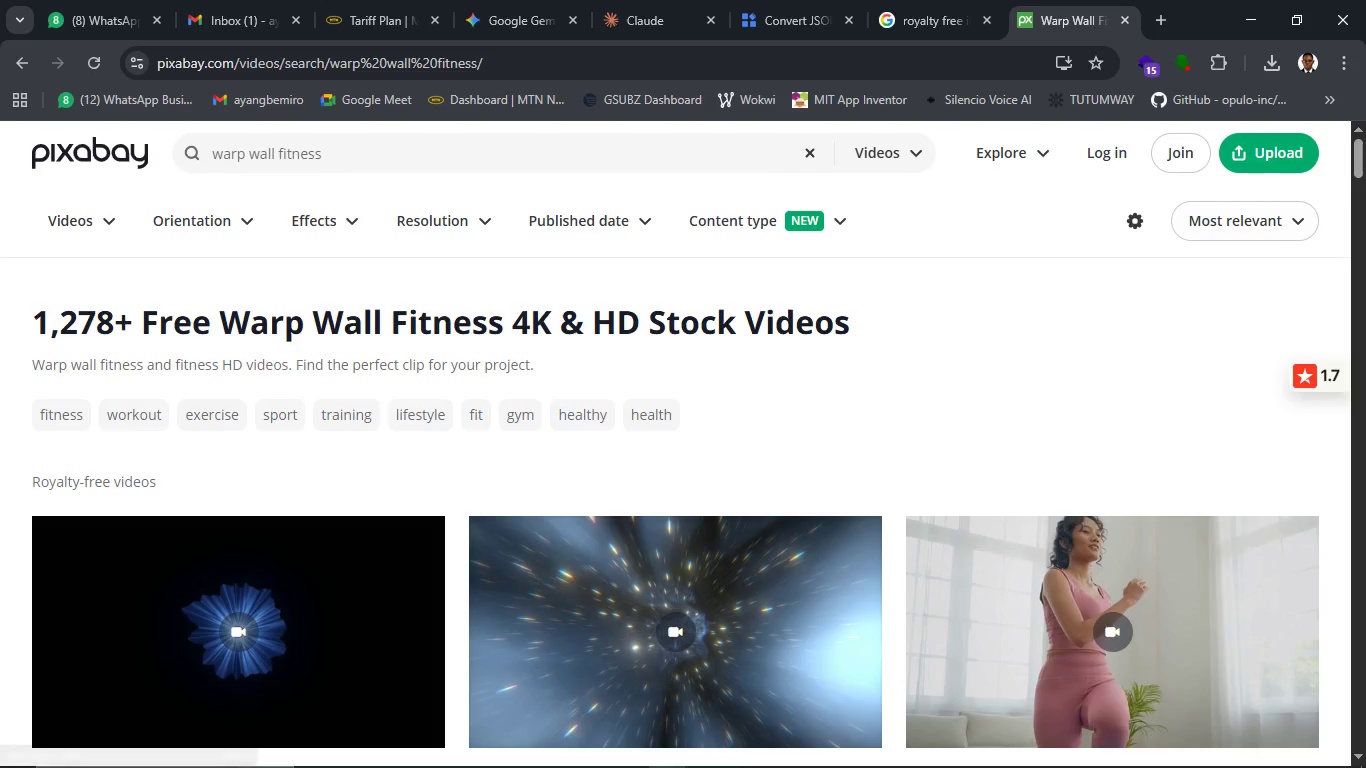 
left_click([704, 751])
 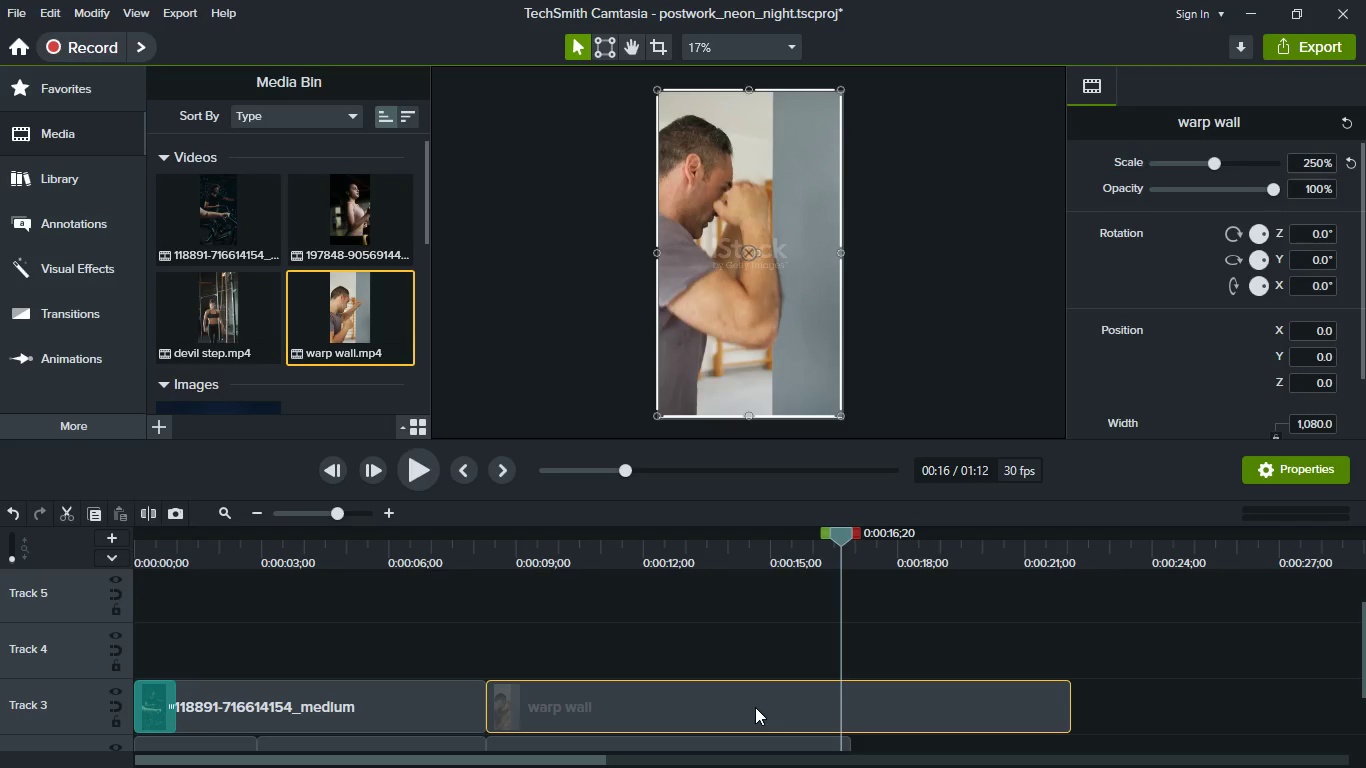 
key(Delete)
 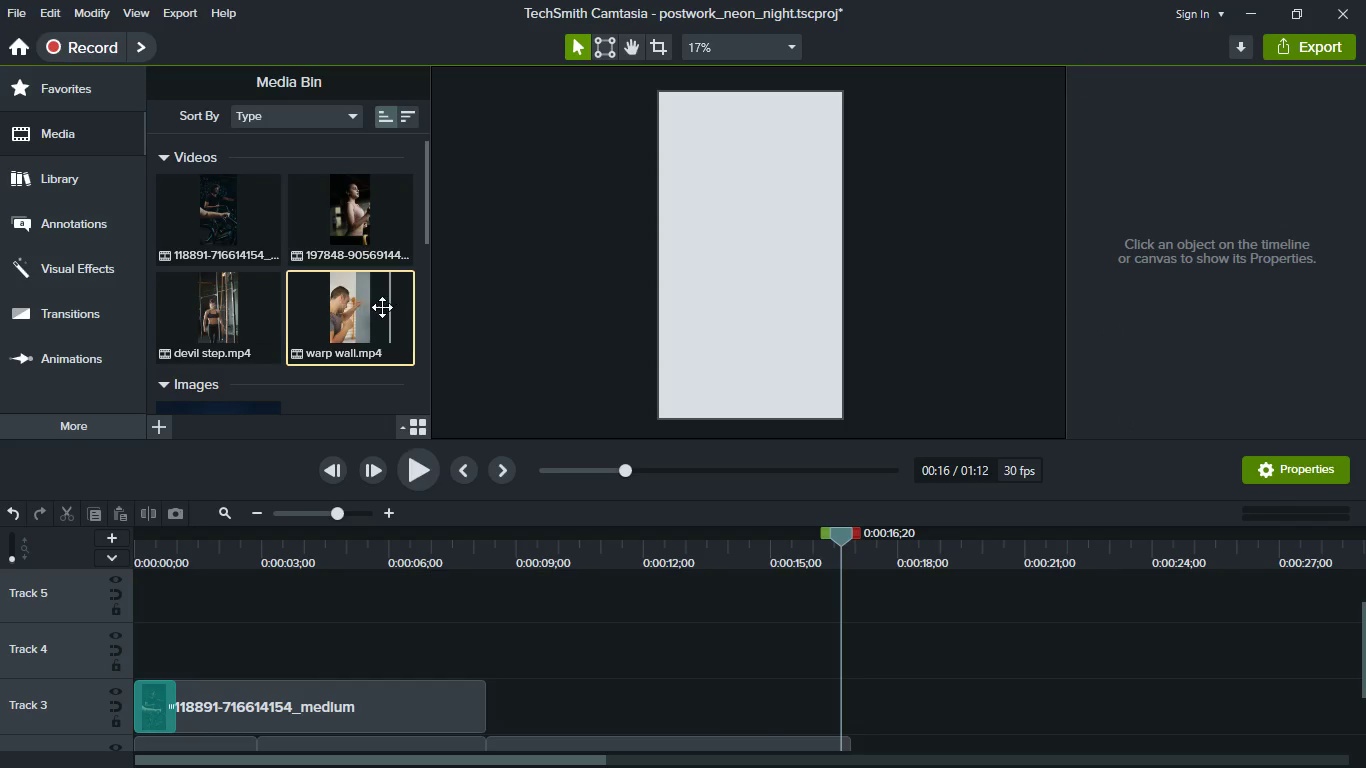 
right_click([367, 308])
 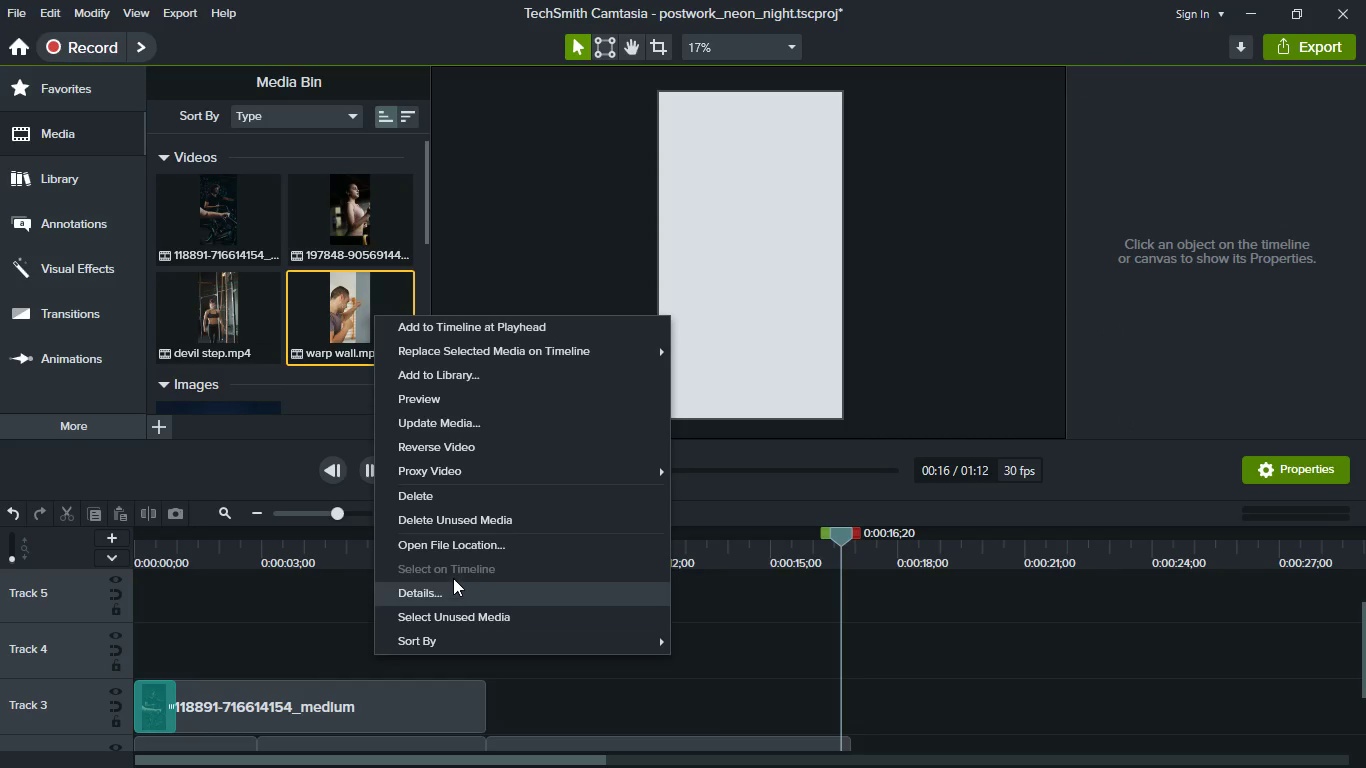 
left_click([451, 502])
 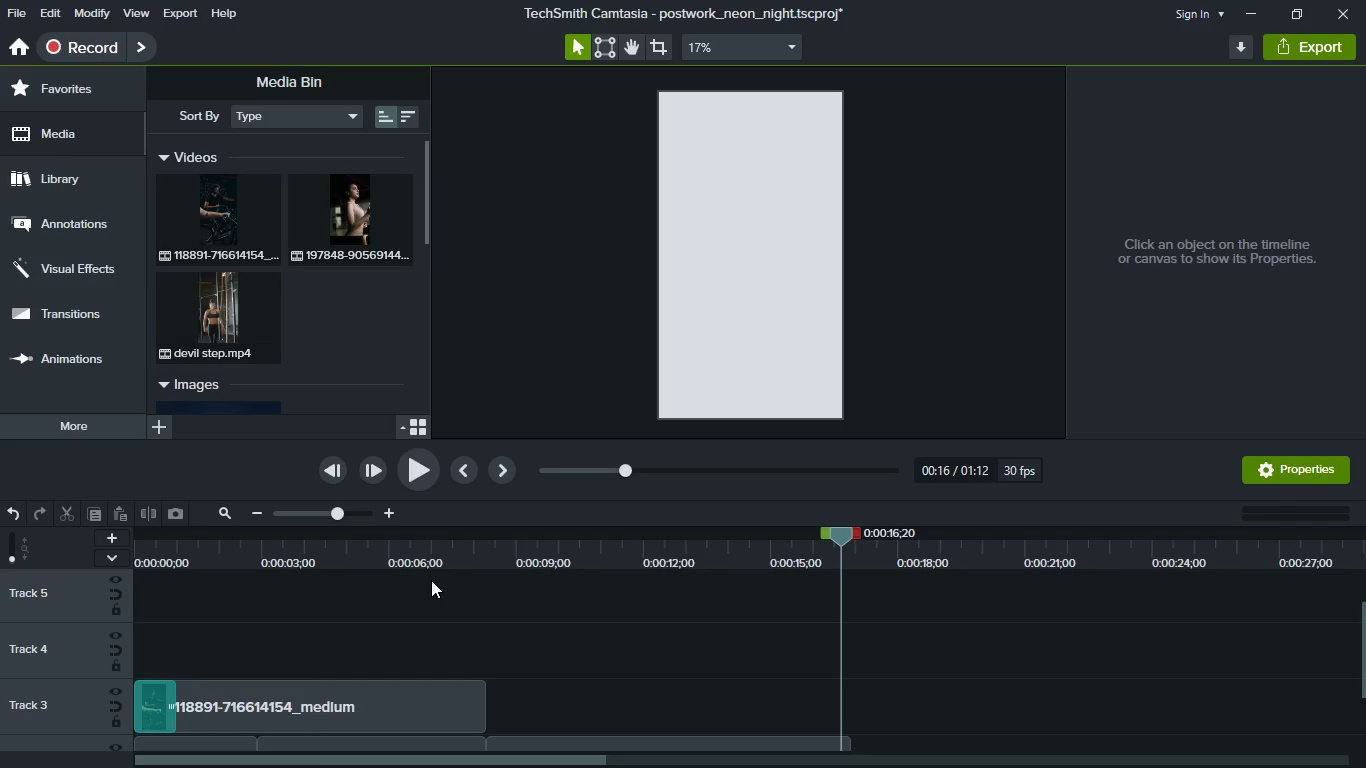 
key(Control+S)
 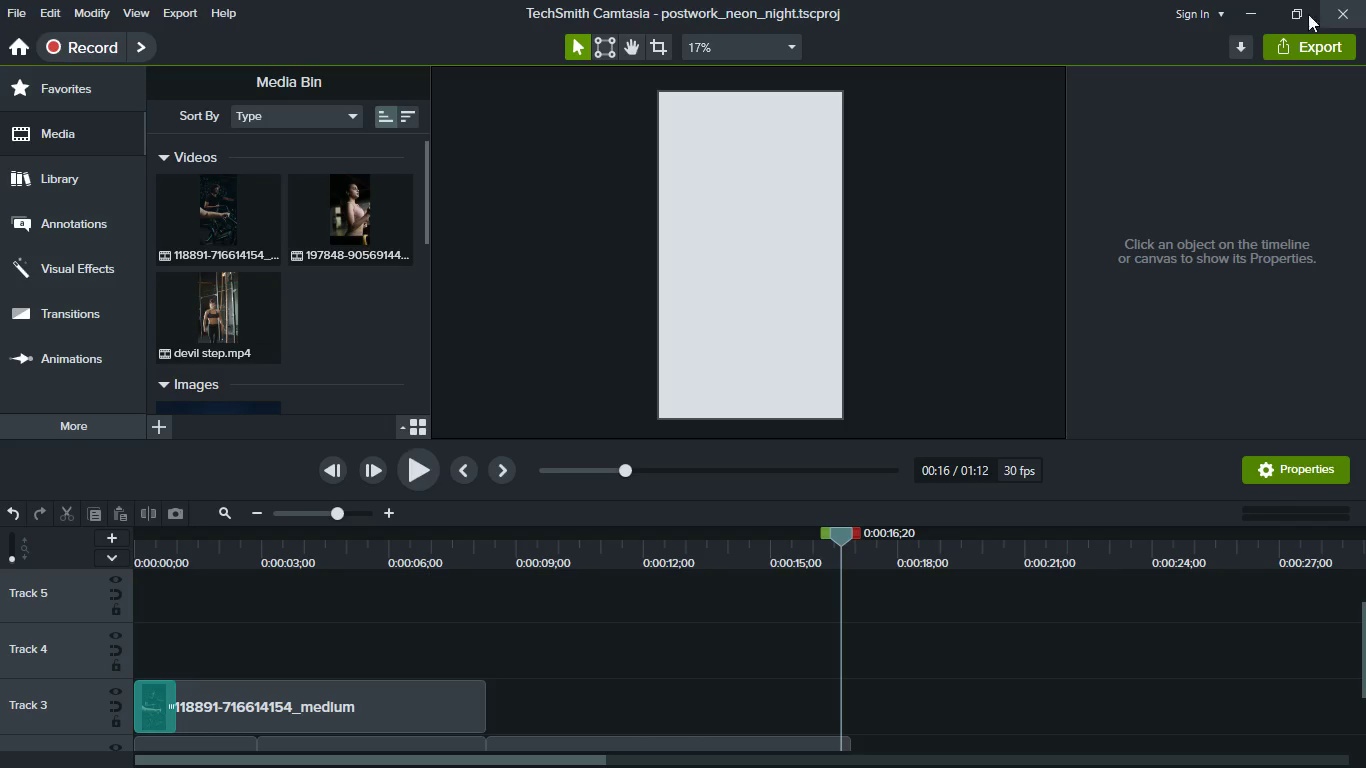 
left_click([1248, 8])
 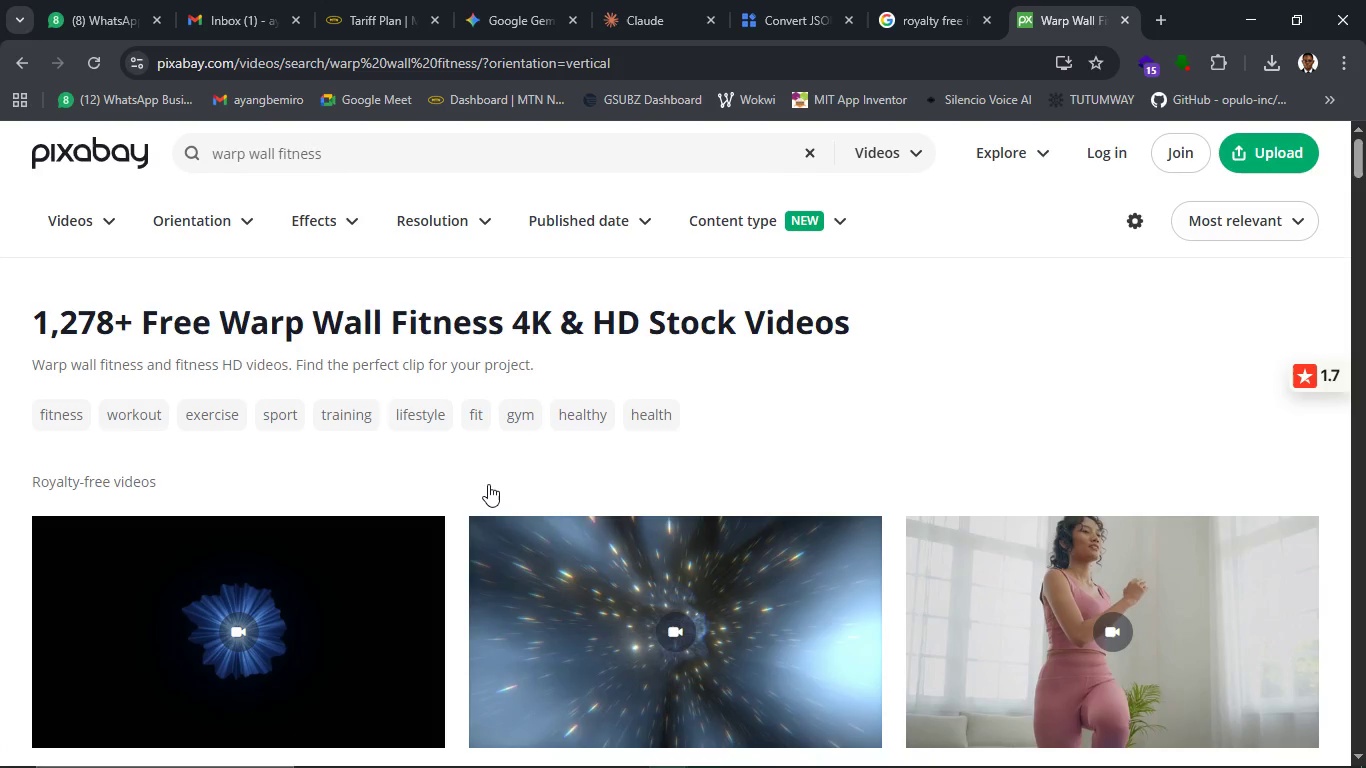 
scroll: coordinate [488, 488], scroll_direction: down, amount: 4.0
 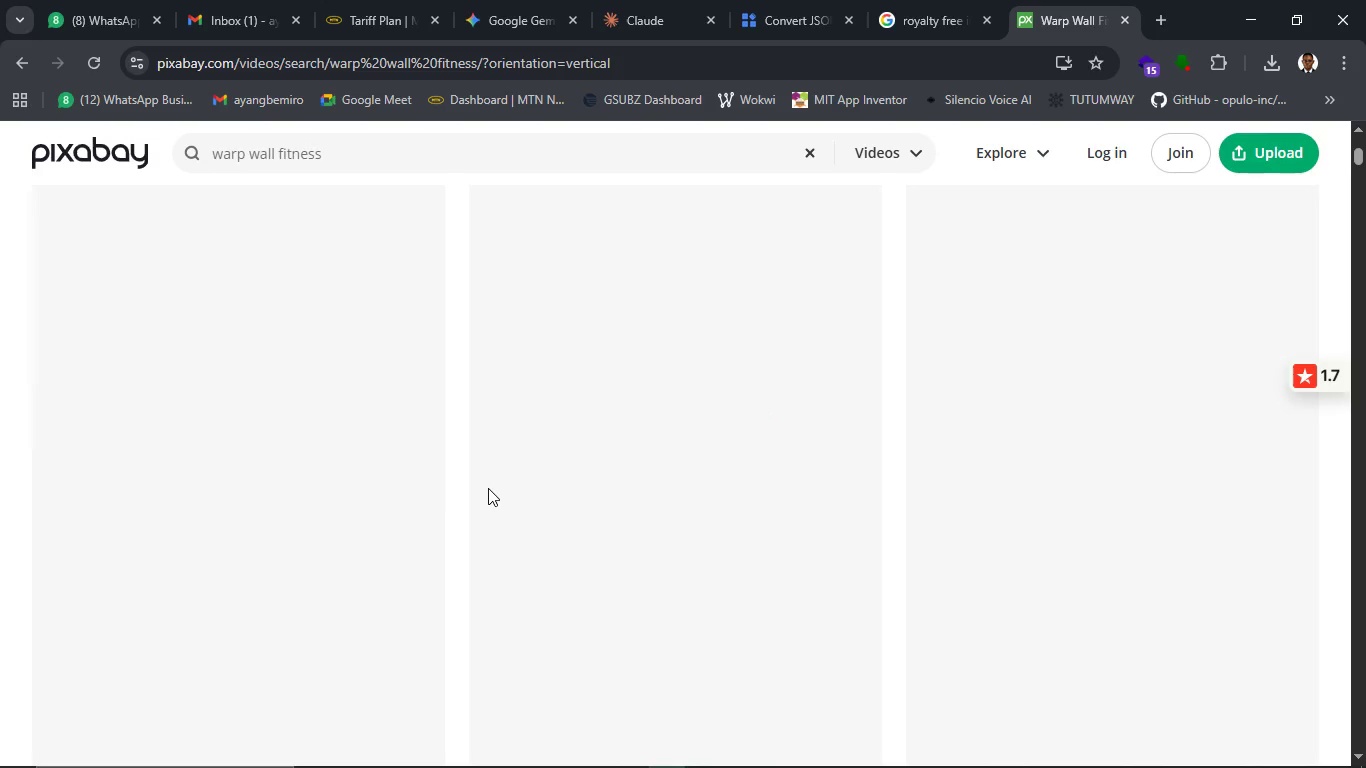 
scroll: coordinate [491, 496], scroll_direction: up, amount: 9.0
 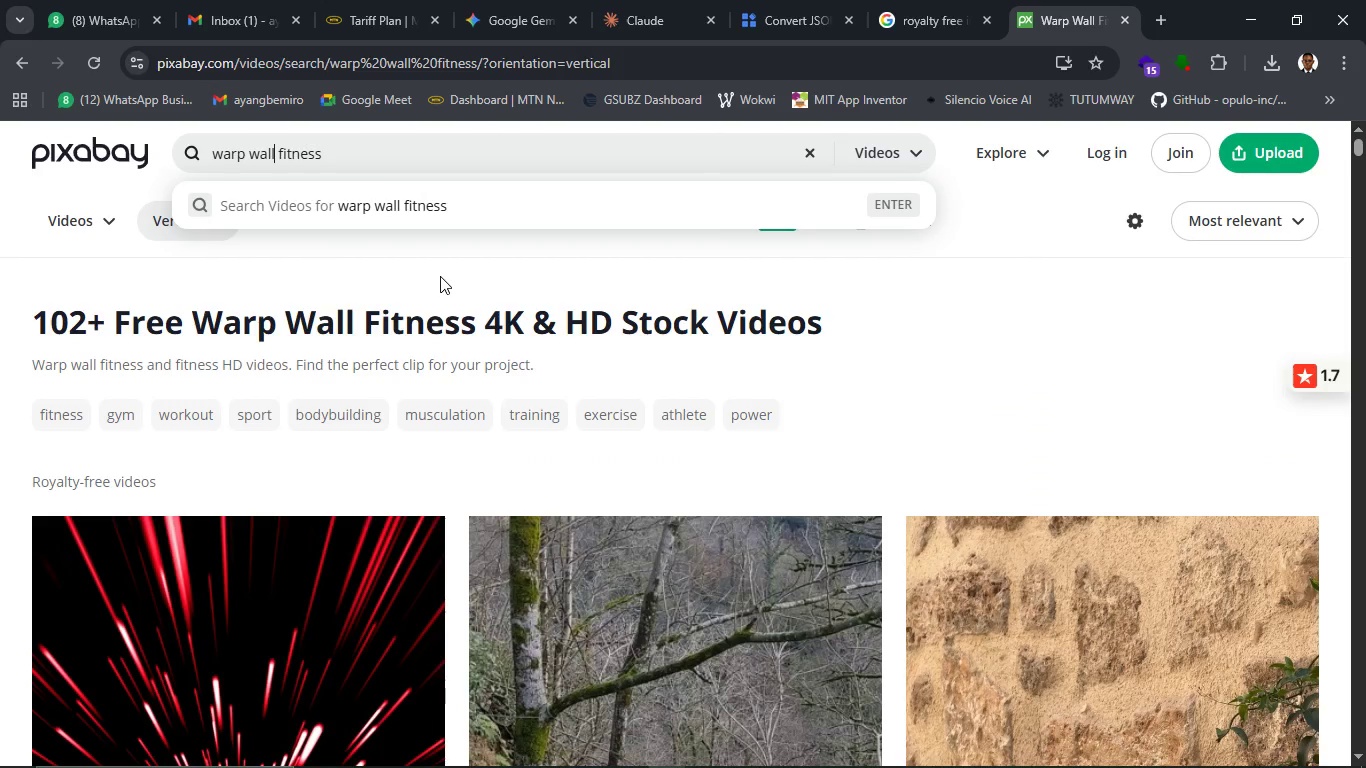 
type( obstacle)
 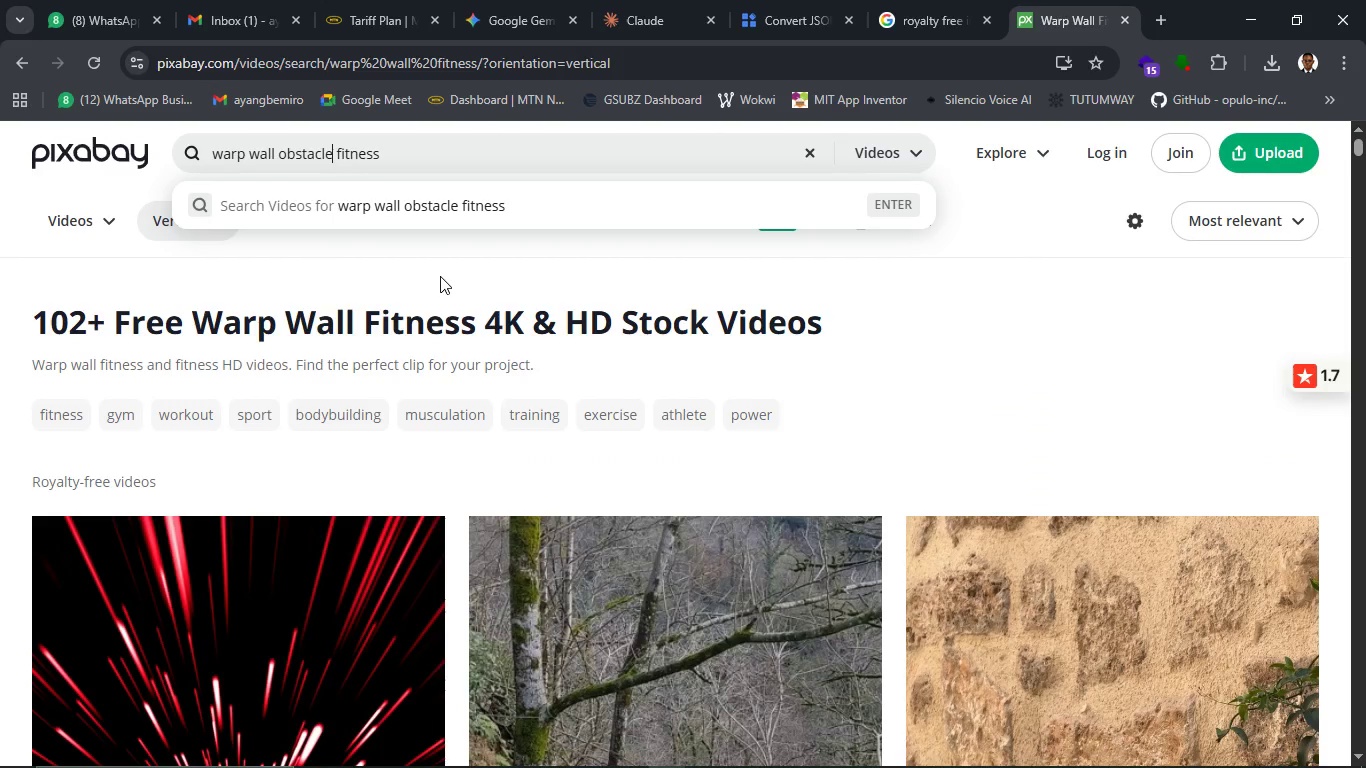 
key(Enter)
 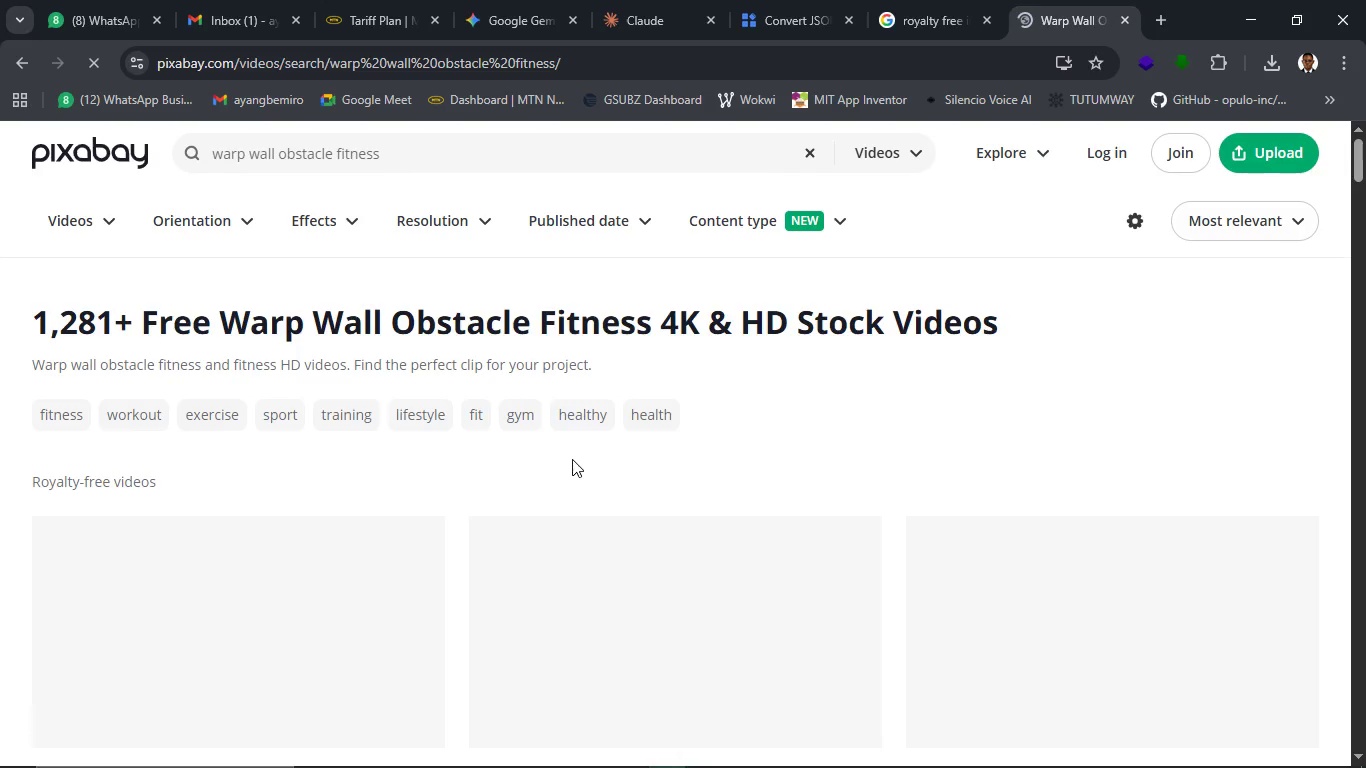 
wait(7.95)
 